 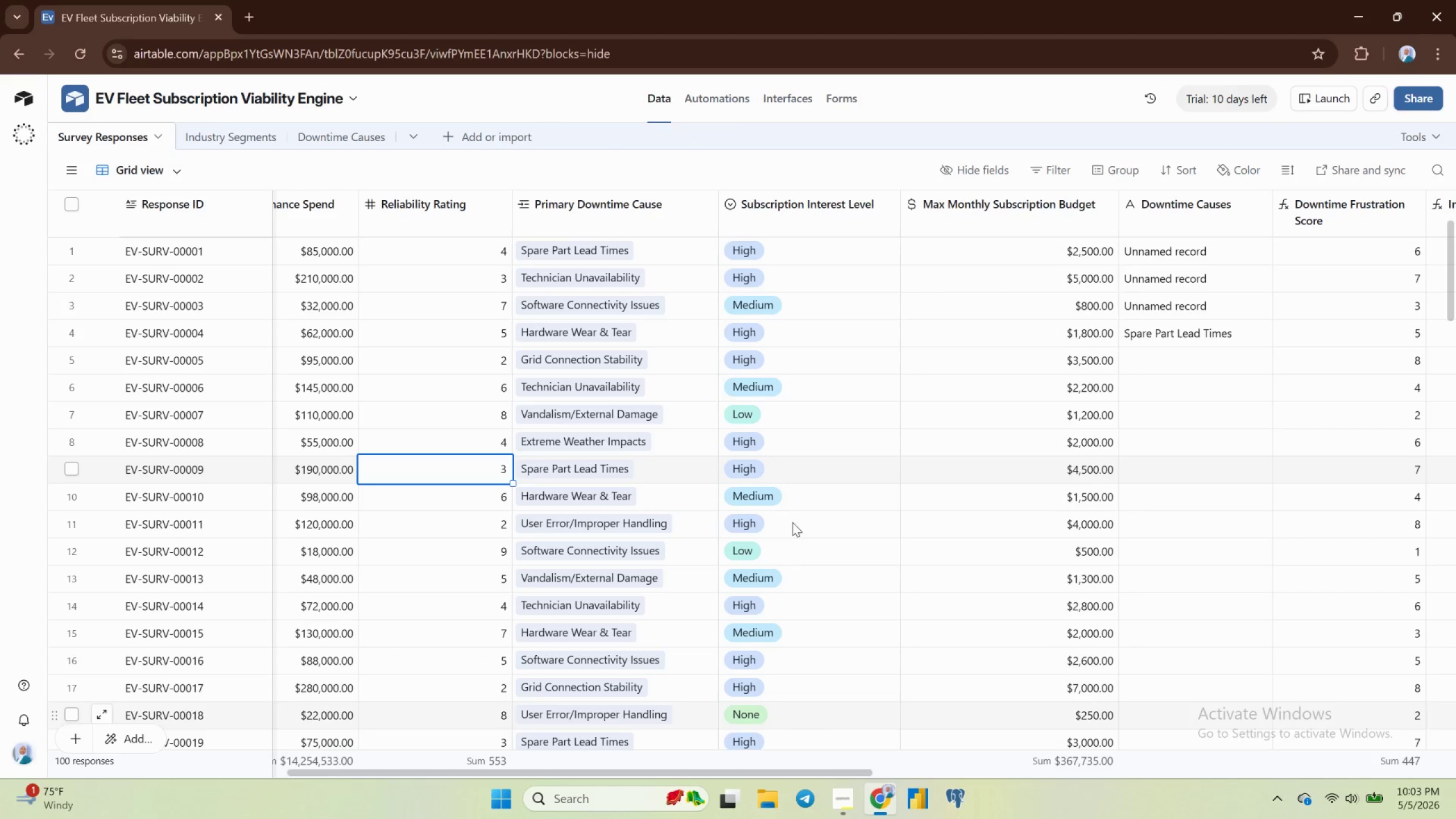 
left_click([783, 95])
 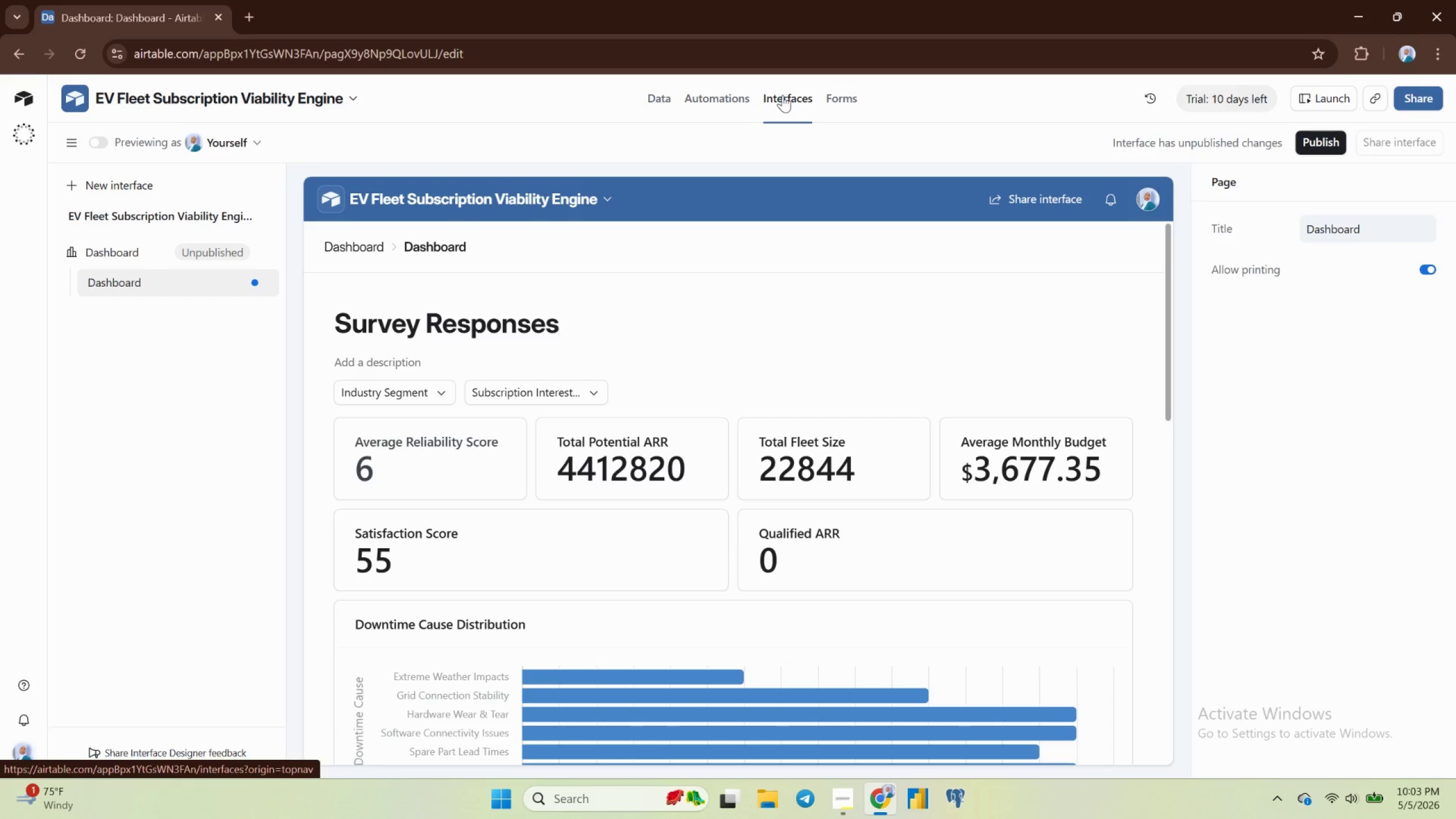 
wait(14.75)
 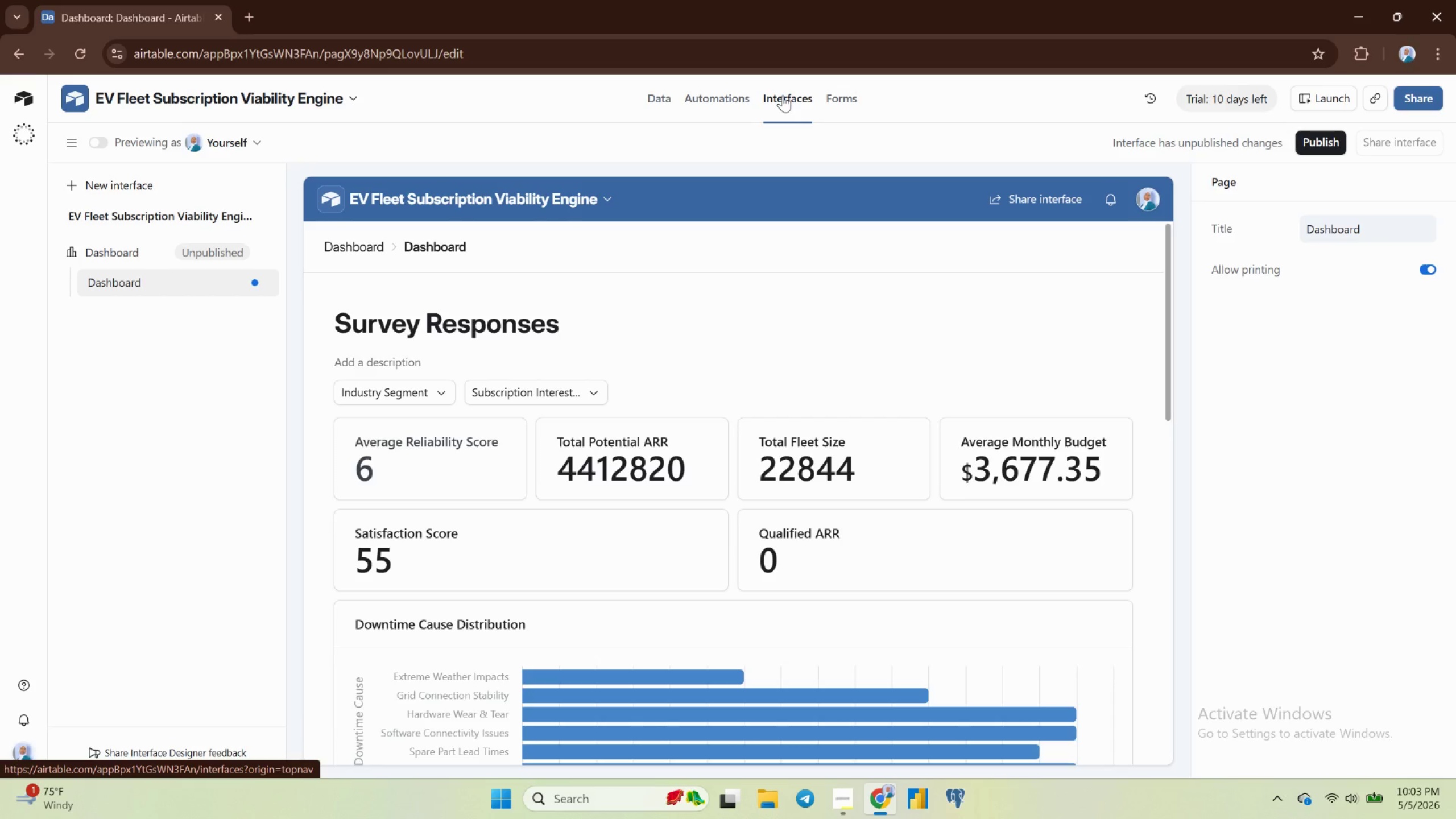 
left_click_drag(start_coordinate=[606, 387], to_coordinate=[621, 390])
 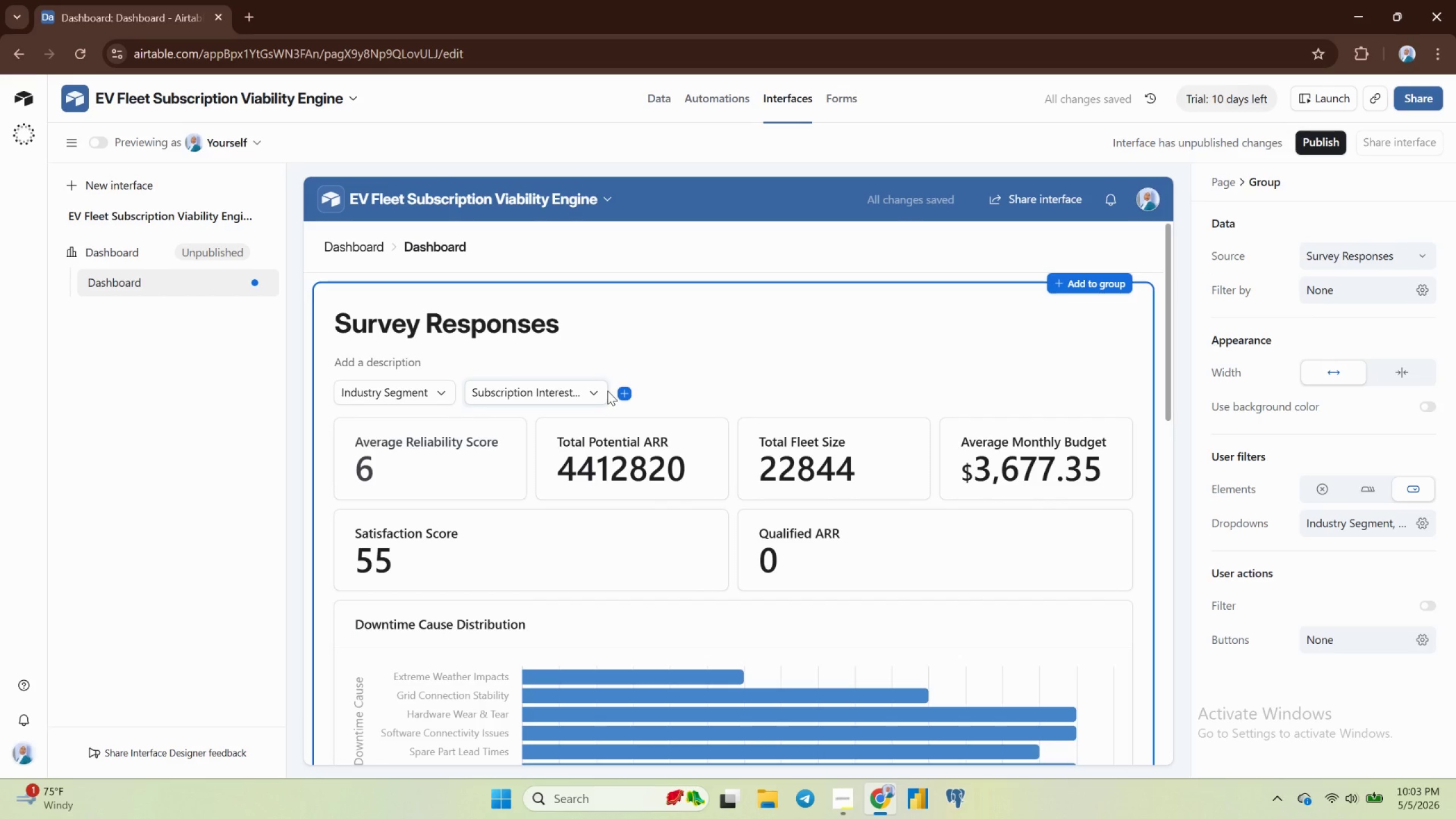 
left_click_drag(start_coordinate=[597, 385], to_coordinate=[618, 391])
 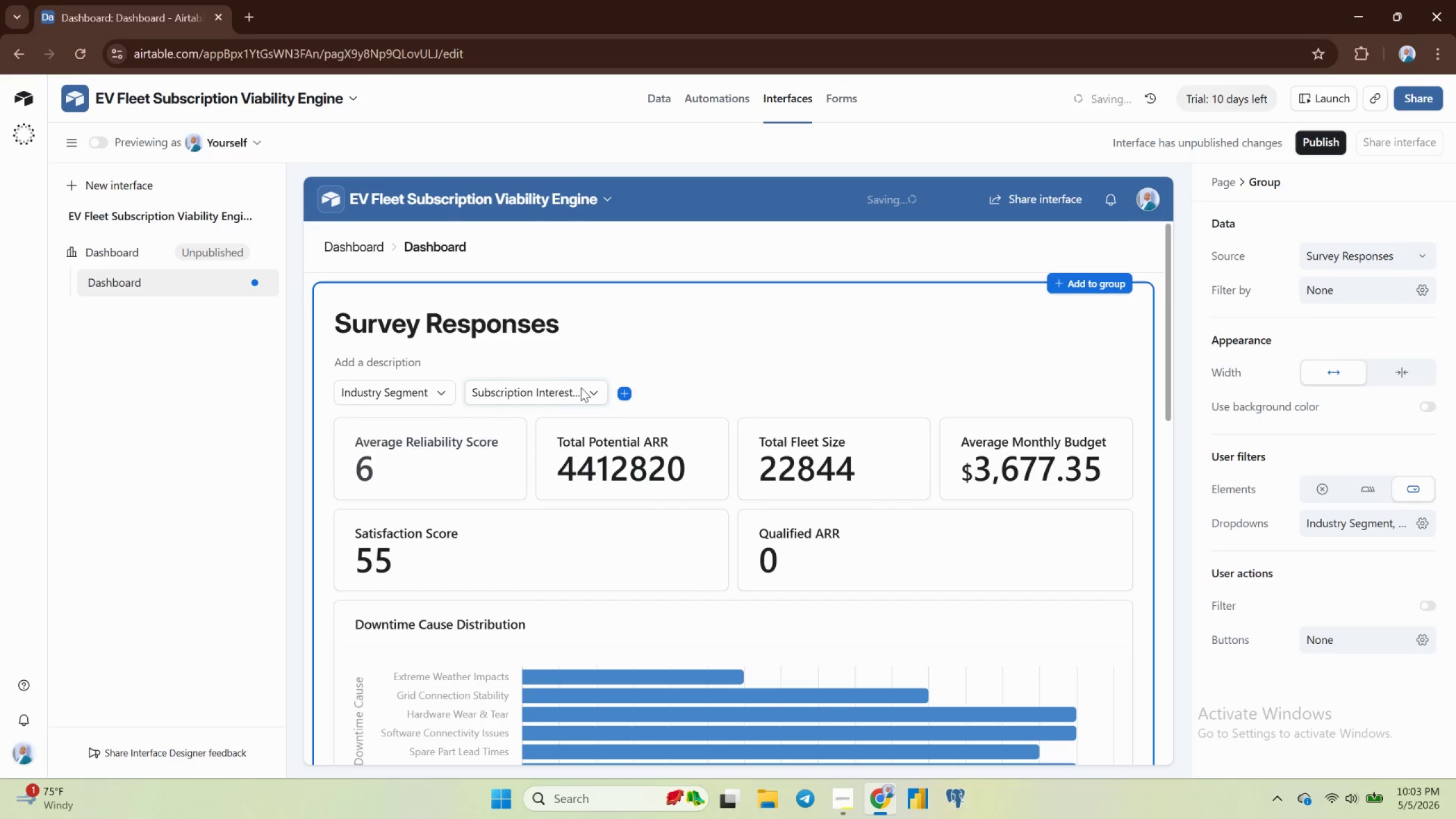 
left_click([564, 387])
 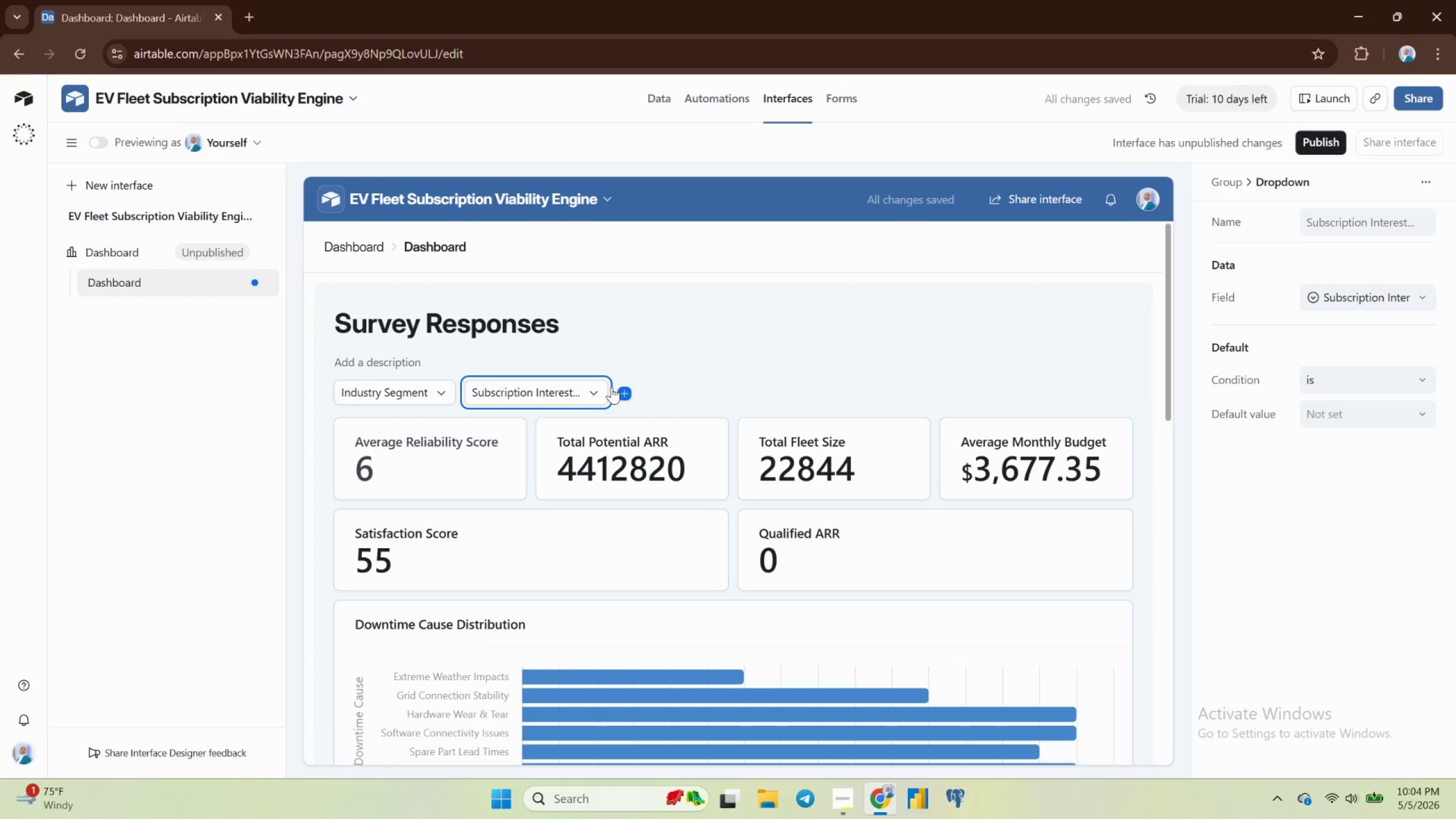 
left_click_drag(start_coordinate=[611, 387], to_coordinate=[623, 390])
 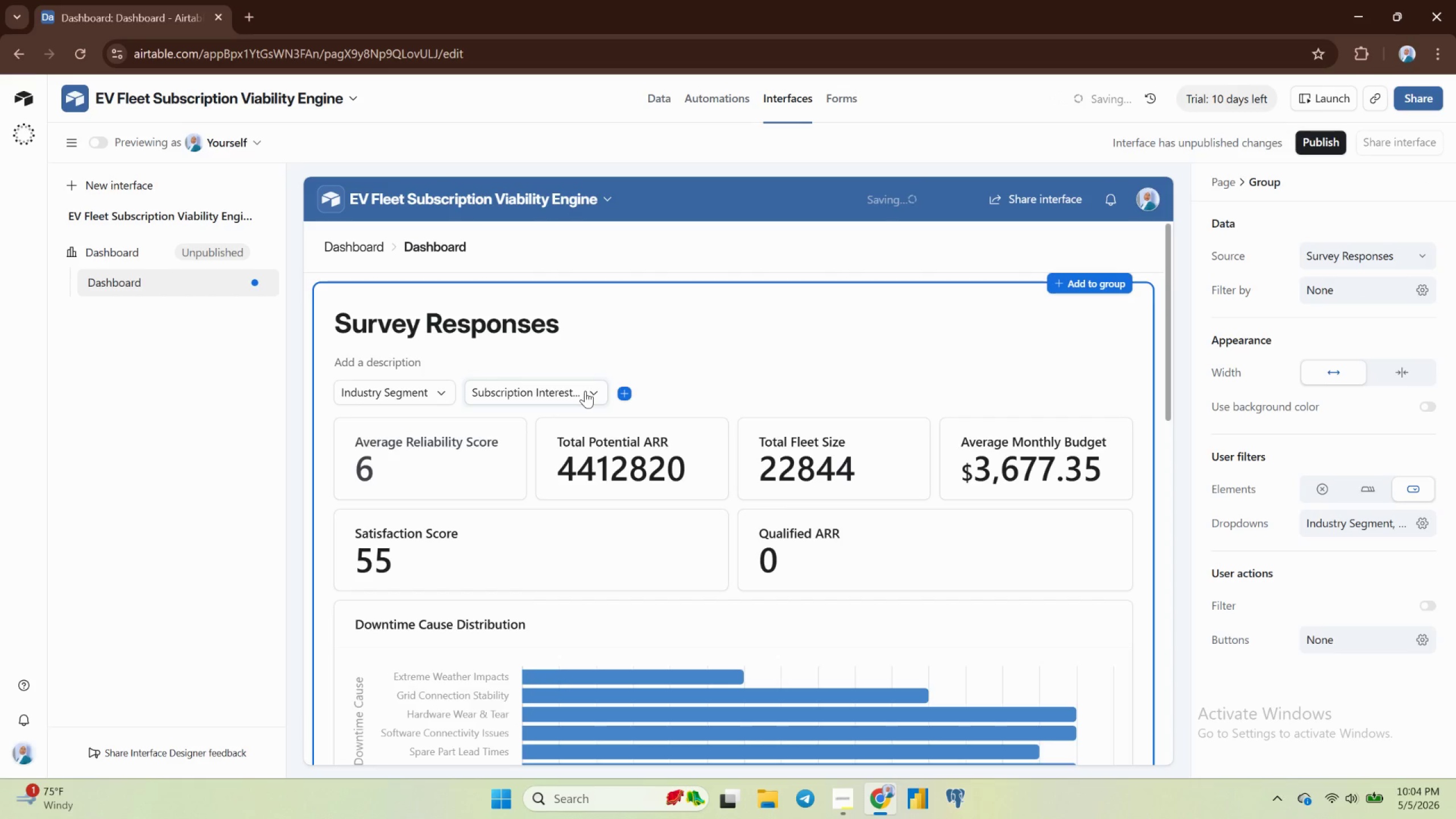 
left_click([585, 391])
 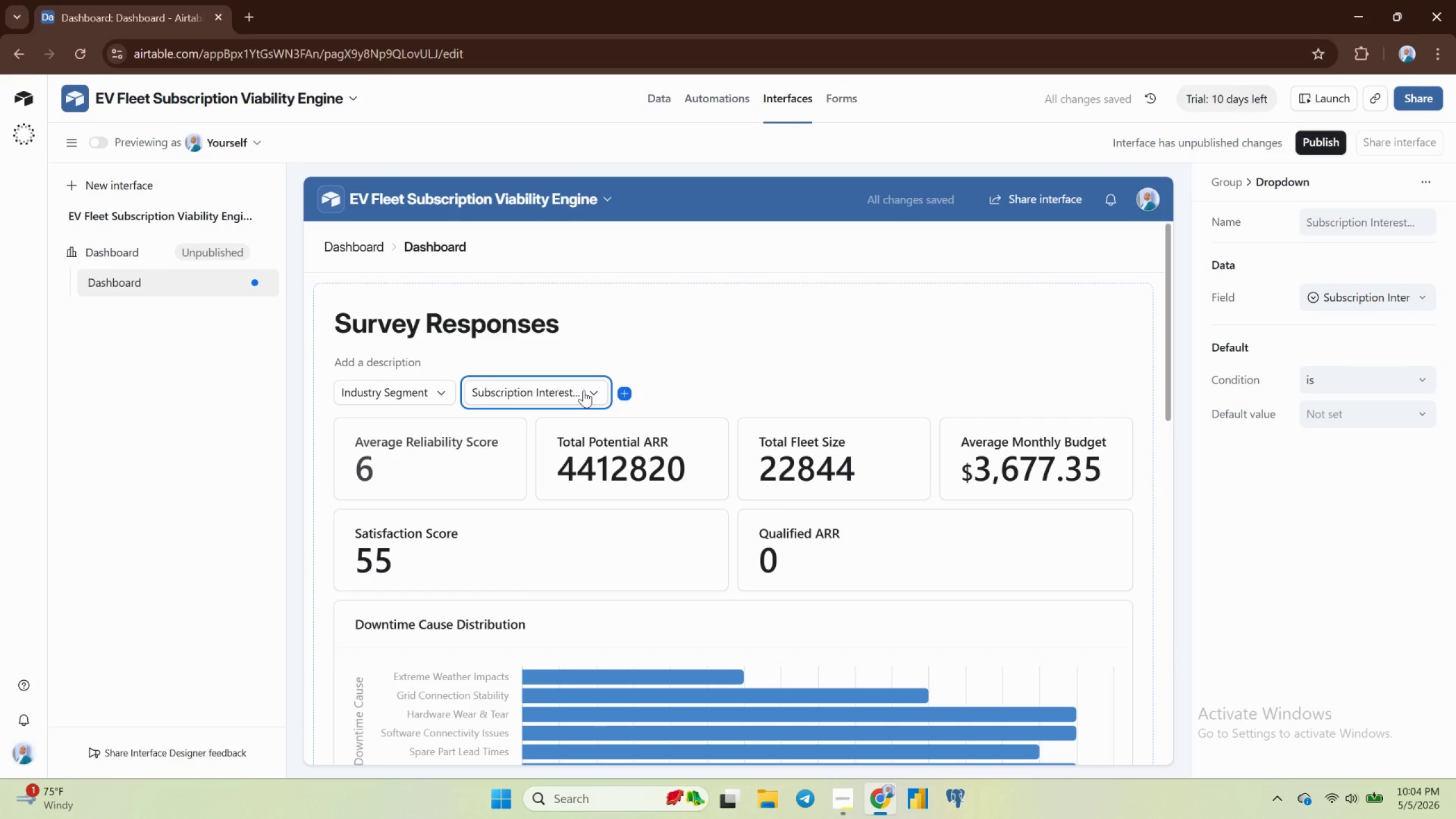 
left_click([584, 390])
 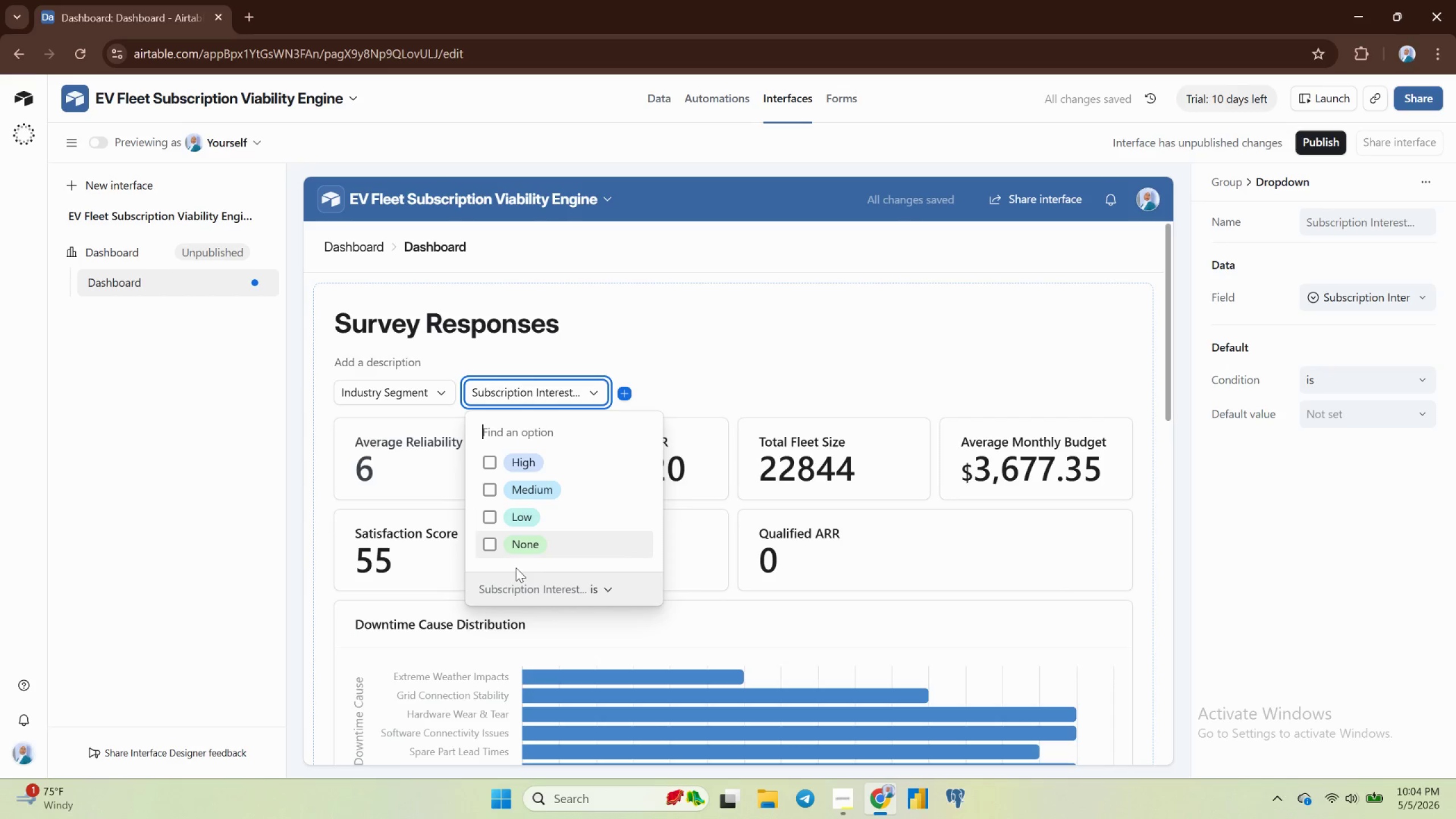 
scroll: coordinate [518, 505], scroll_direction: down, amount: 1.0
 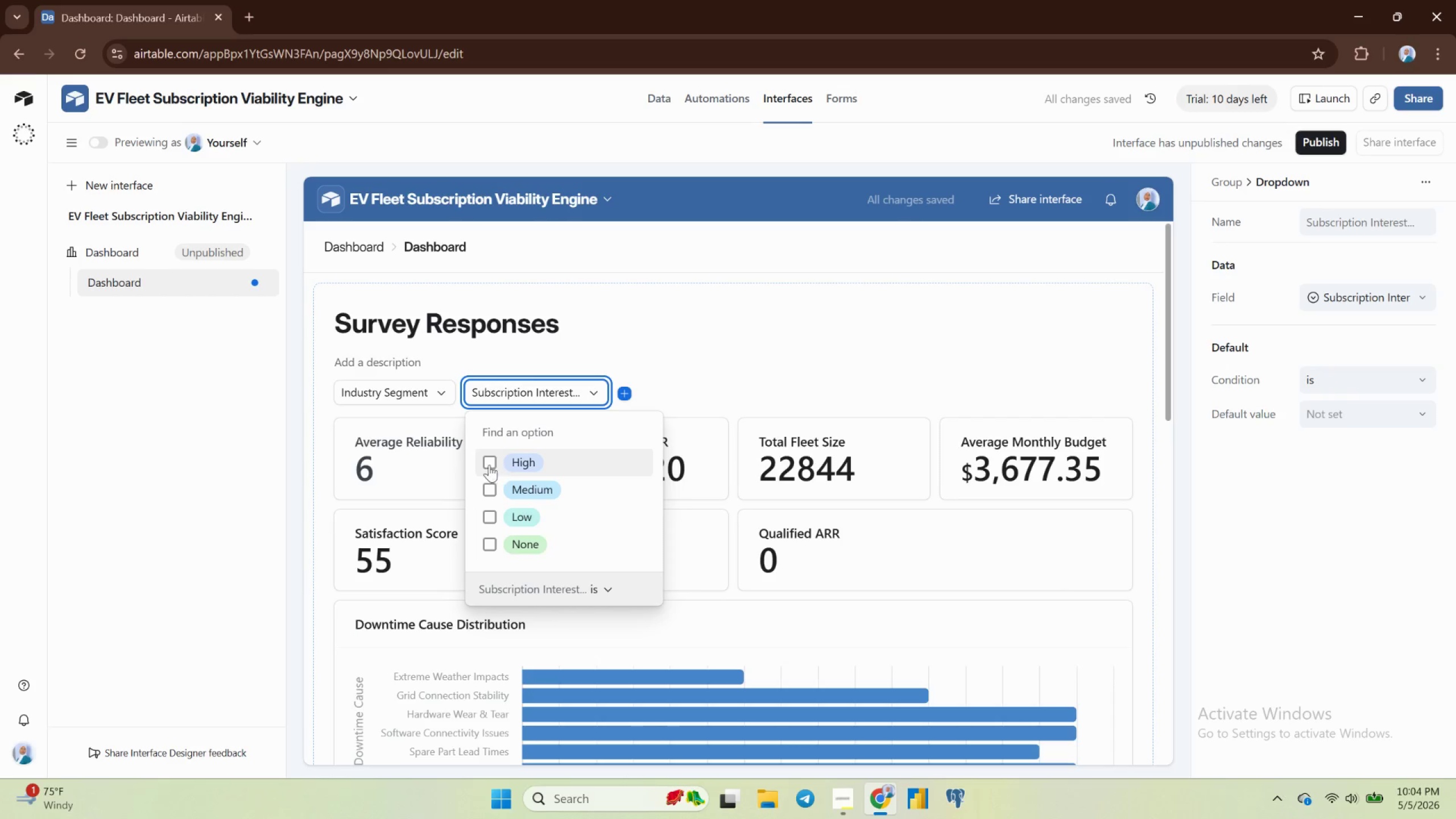 
left_click([488, 462])
 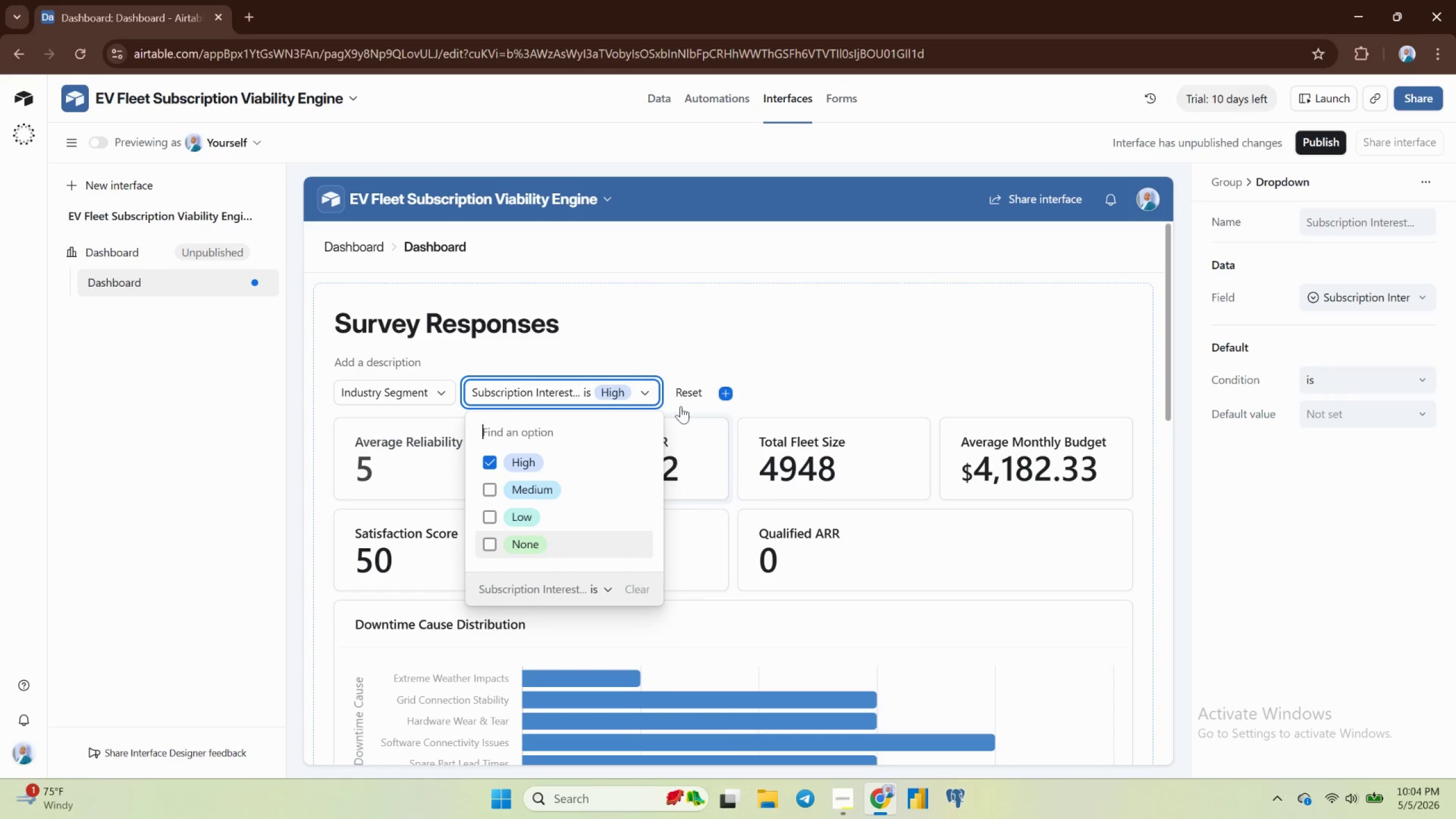 
left_click([686, 354])
 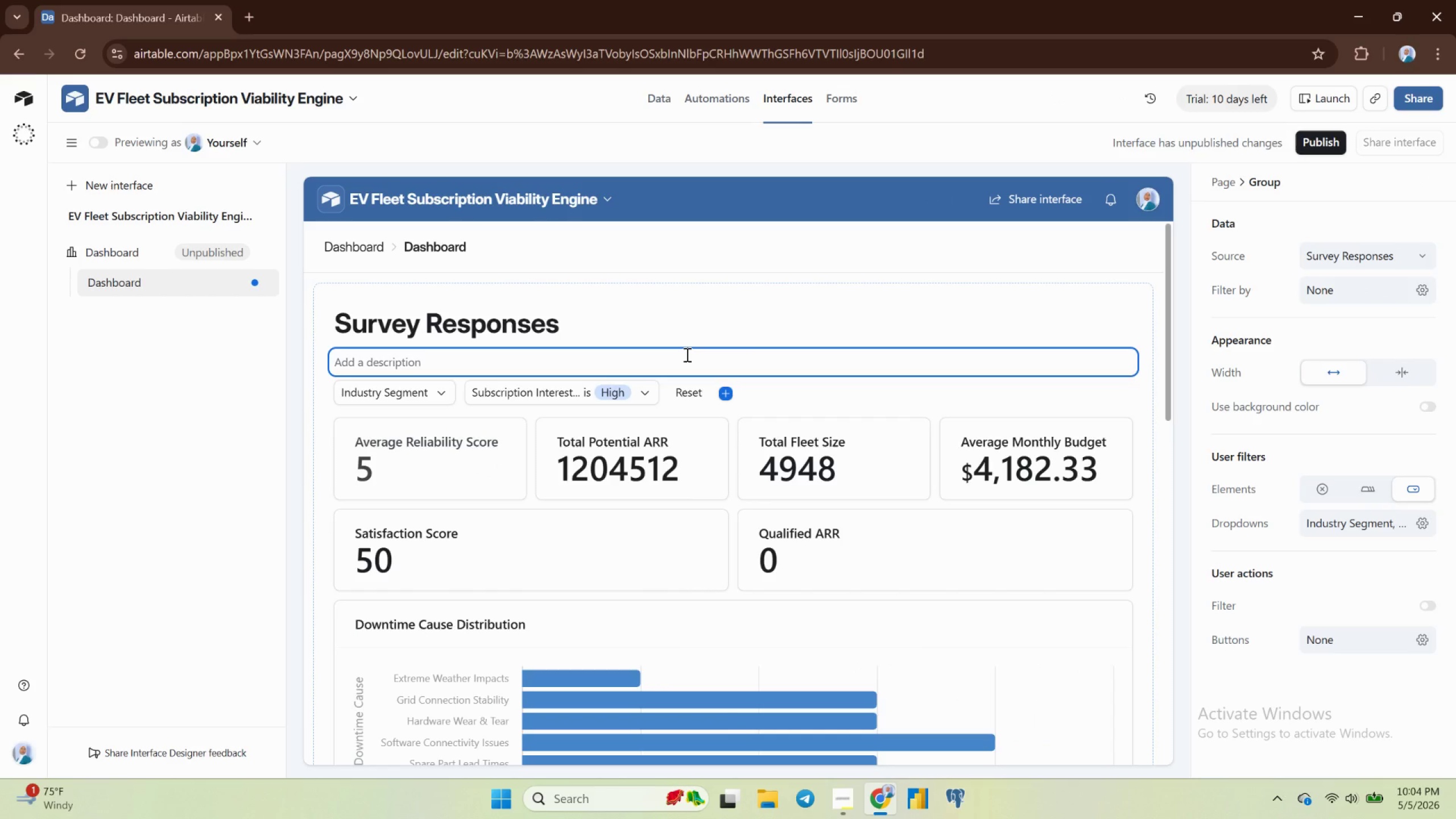 
wait(16.47)
 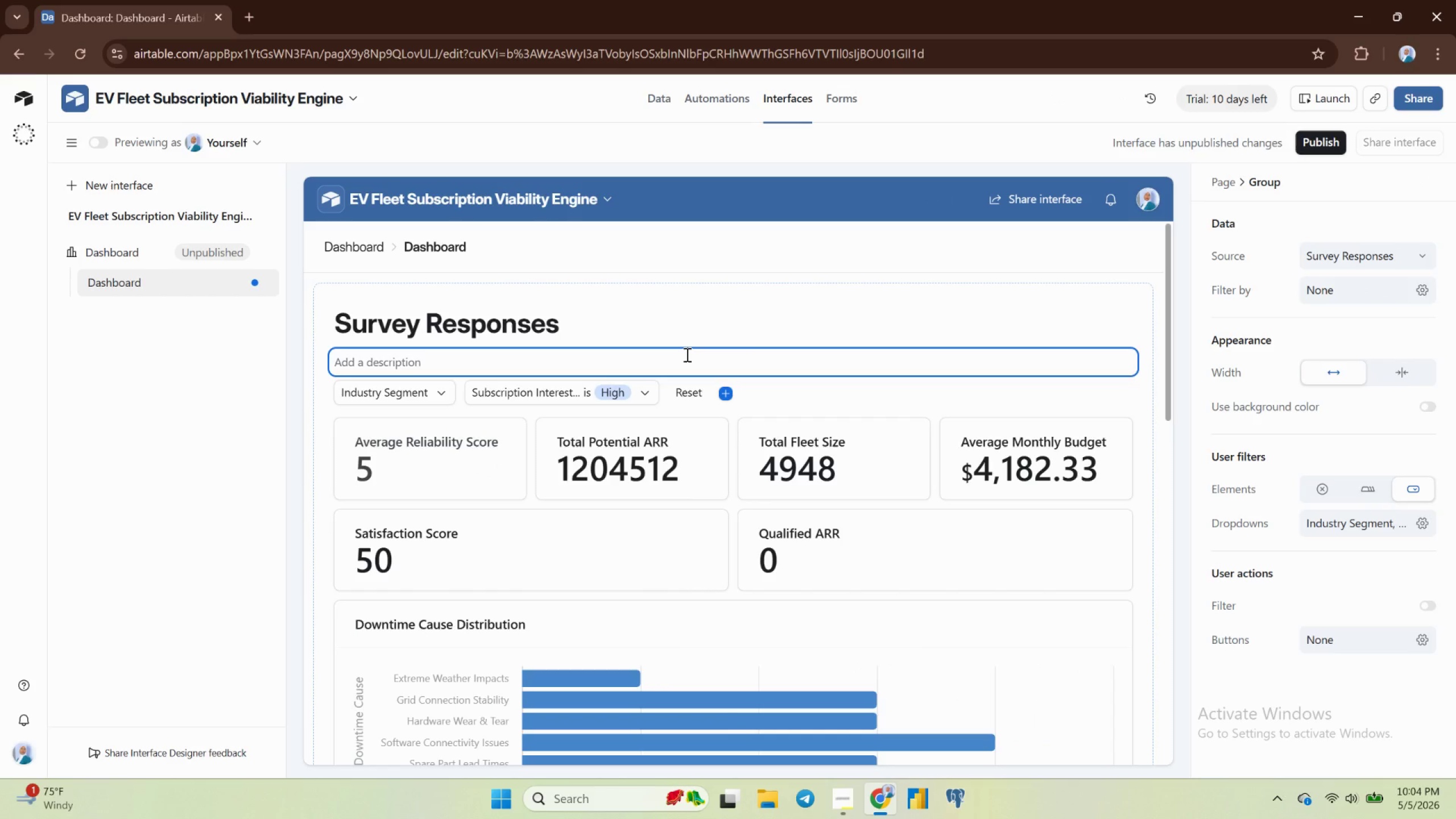 
left_click_drag(start_coordinate=[954, 477], to_coordinate=[718, 523])
 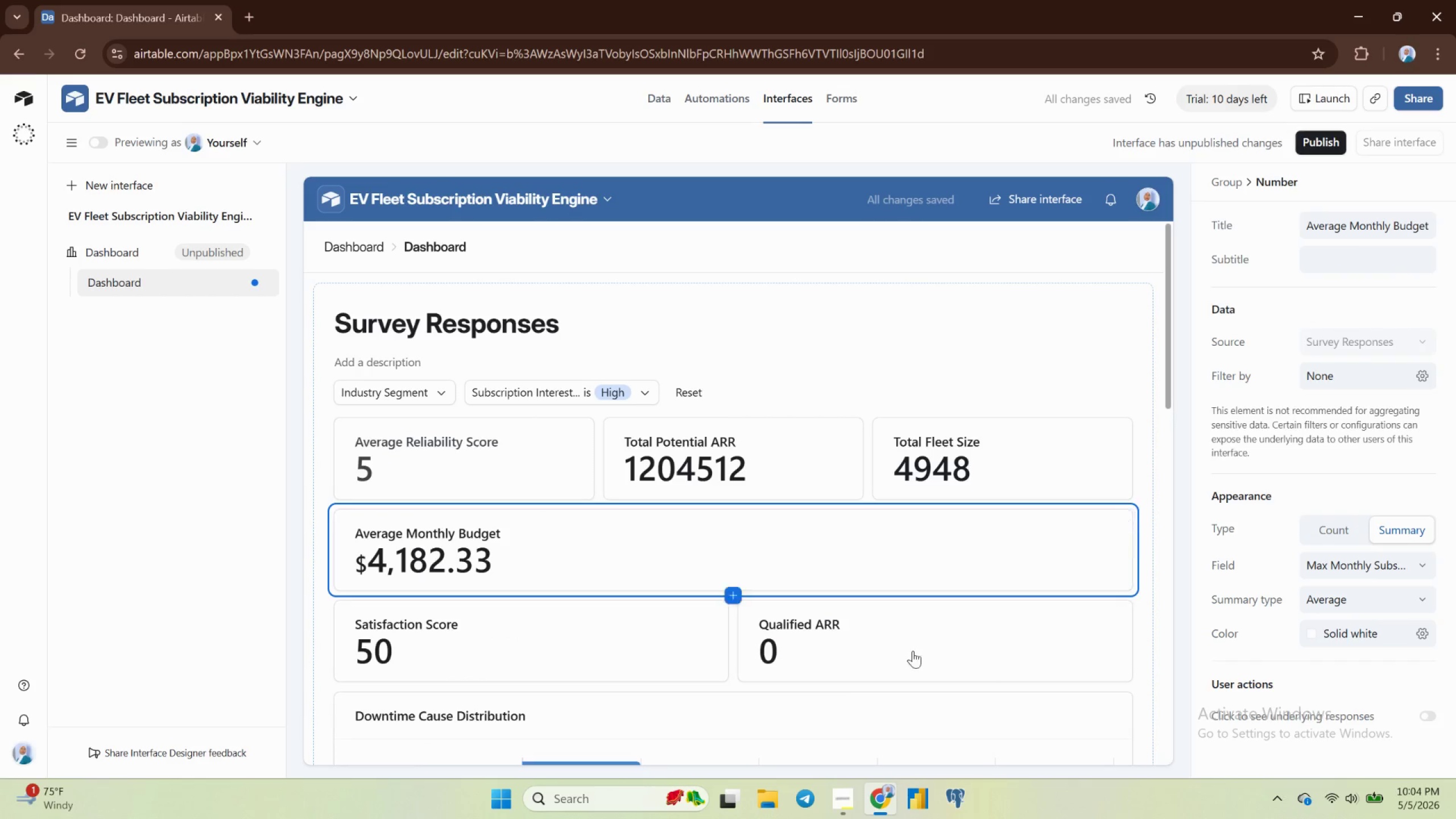 
left_click_drag(start_coordinate=[840, 642], to_coordinate=[853, 571])
 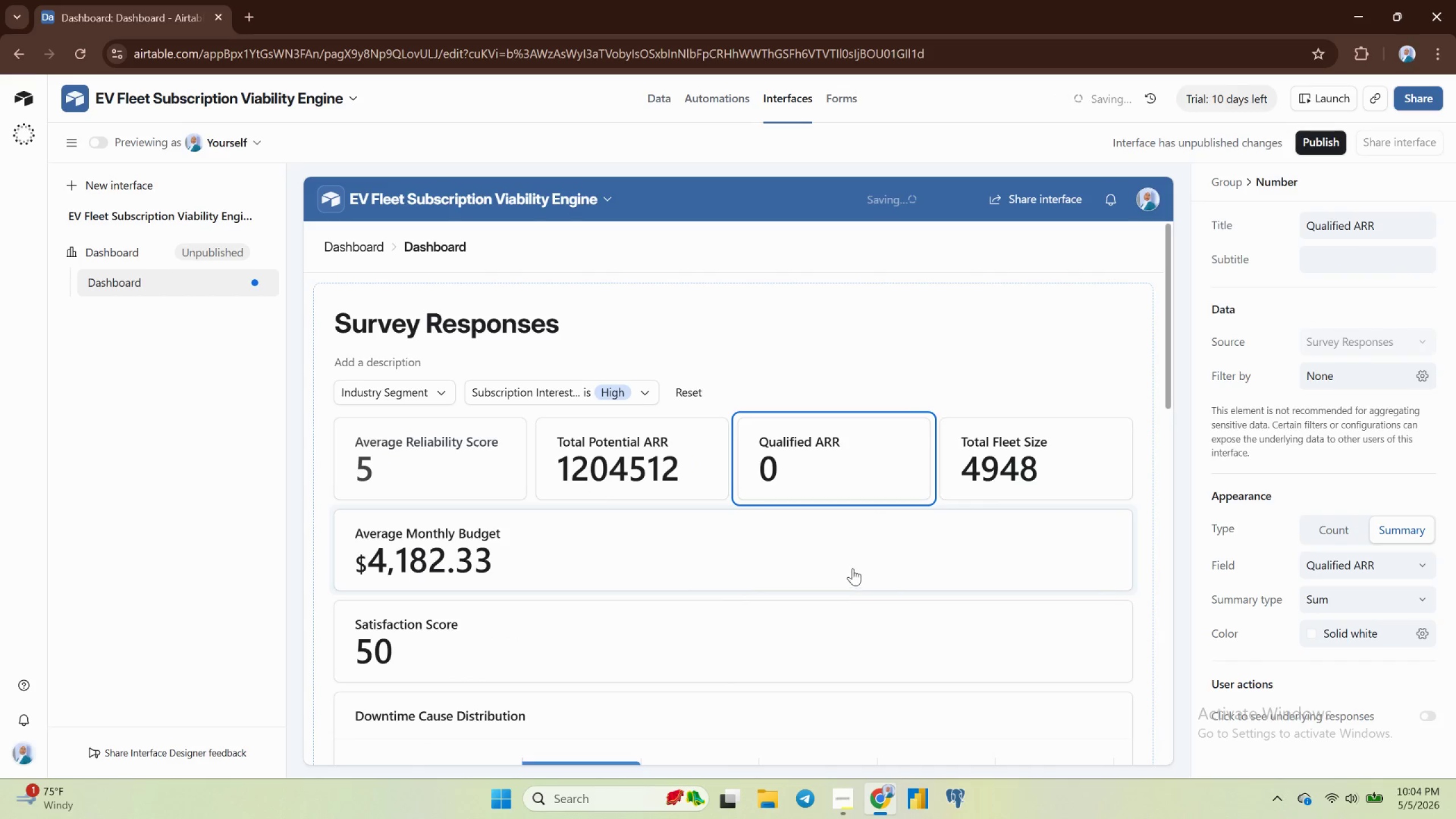 
left_click_drag(start_coordinate=[853, 475], to_coordinate=[843, 618])
 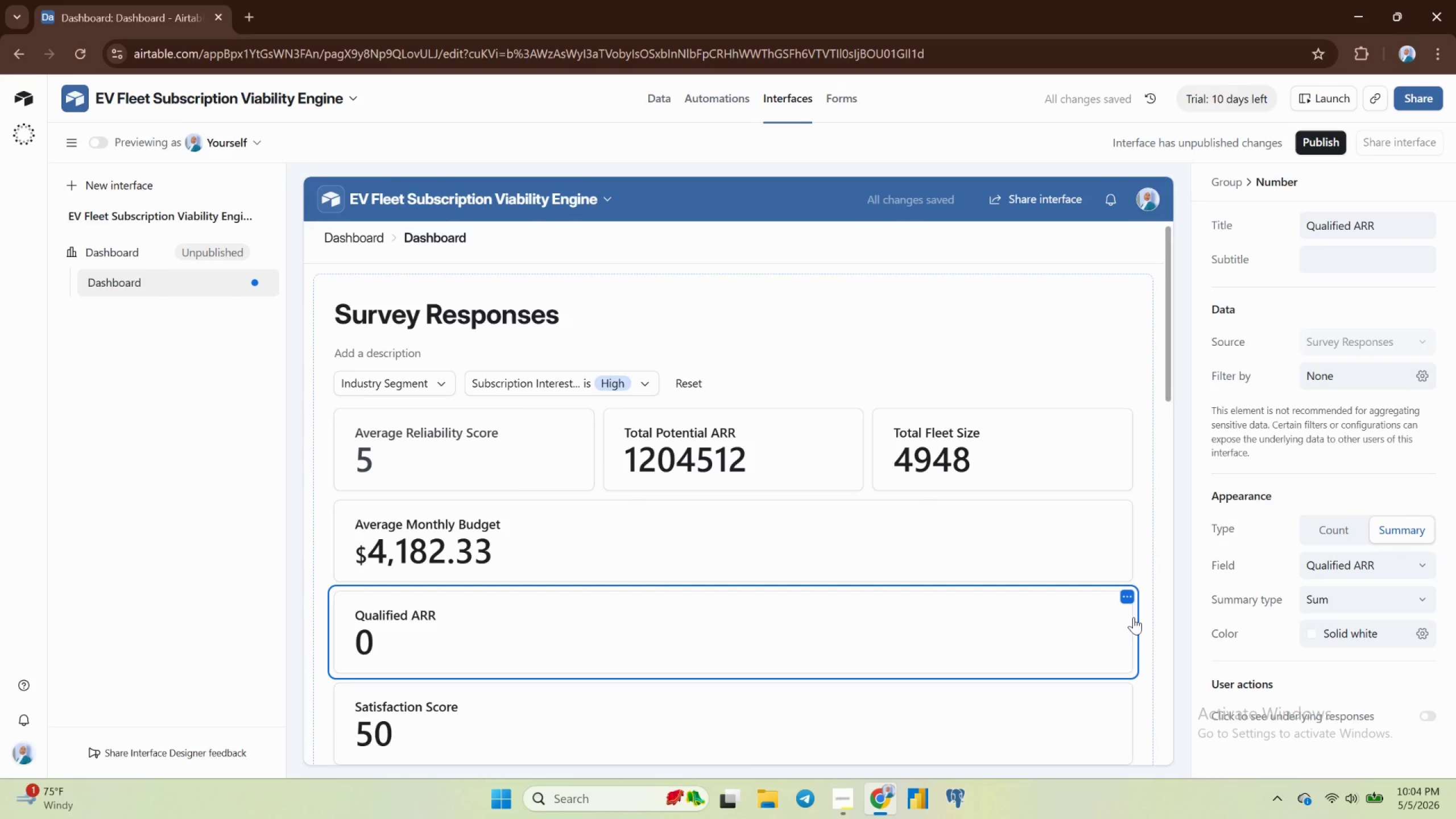 
left_click_drag(start_coordinate=[1135, 618], to_coordinate=[1029, 615])
 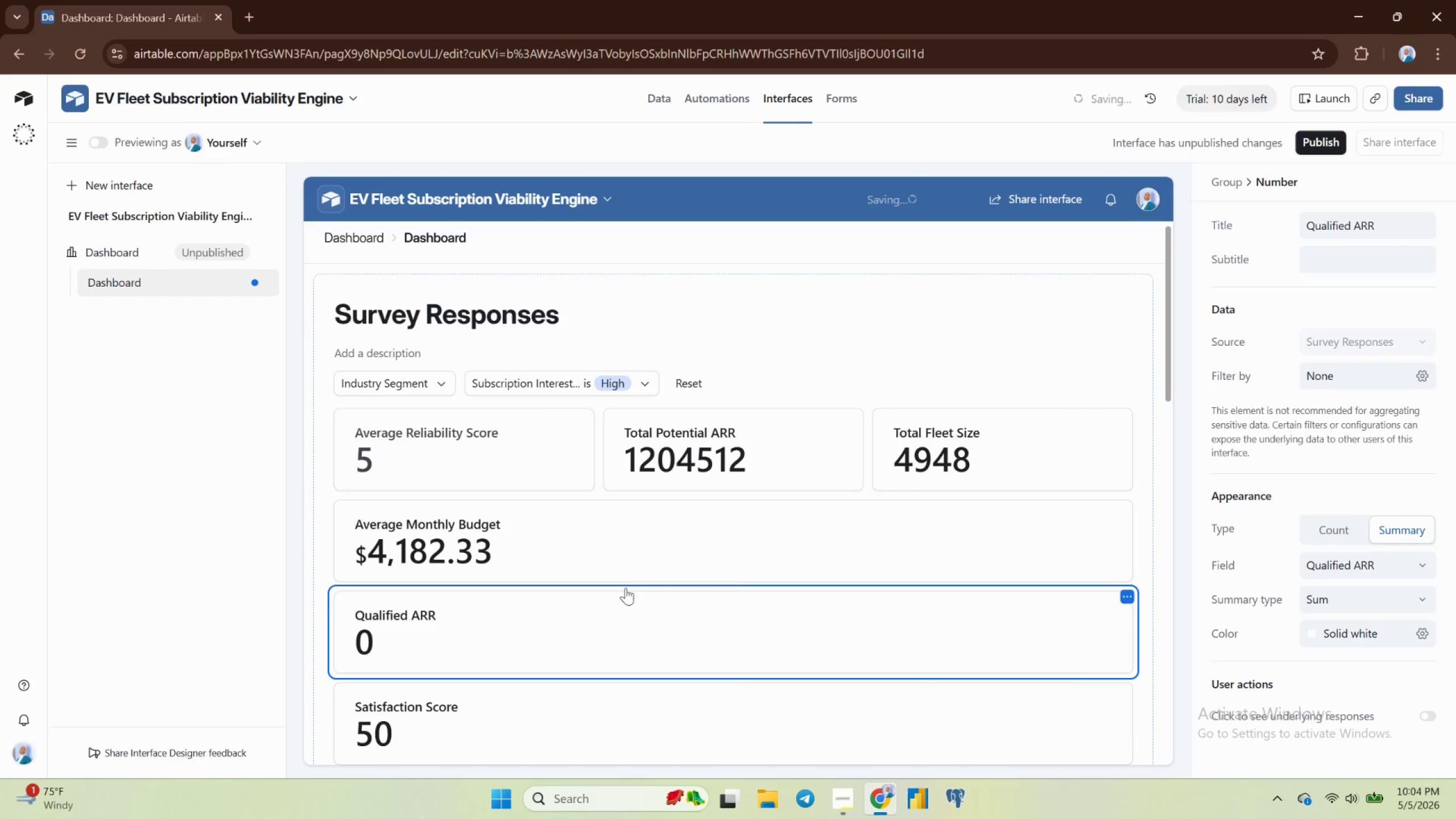 
scroll: coordinate [619, 555], scroll_direction: down, amount: 2.0
 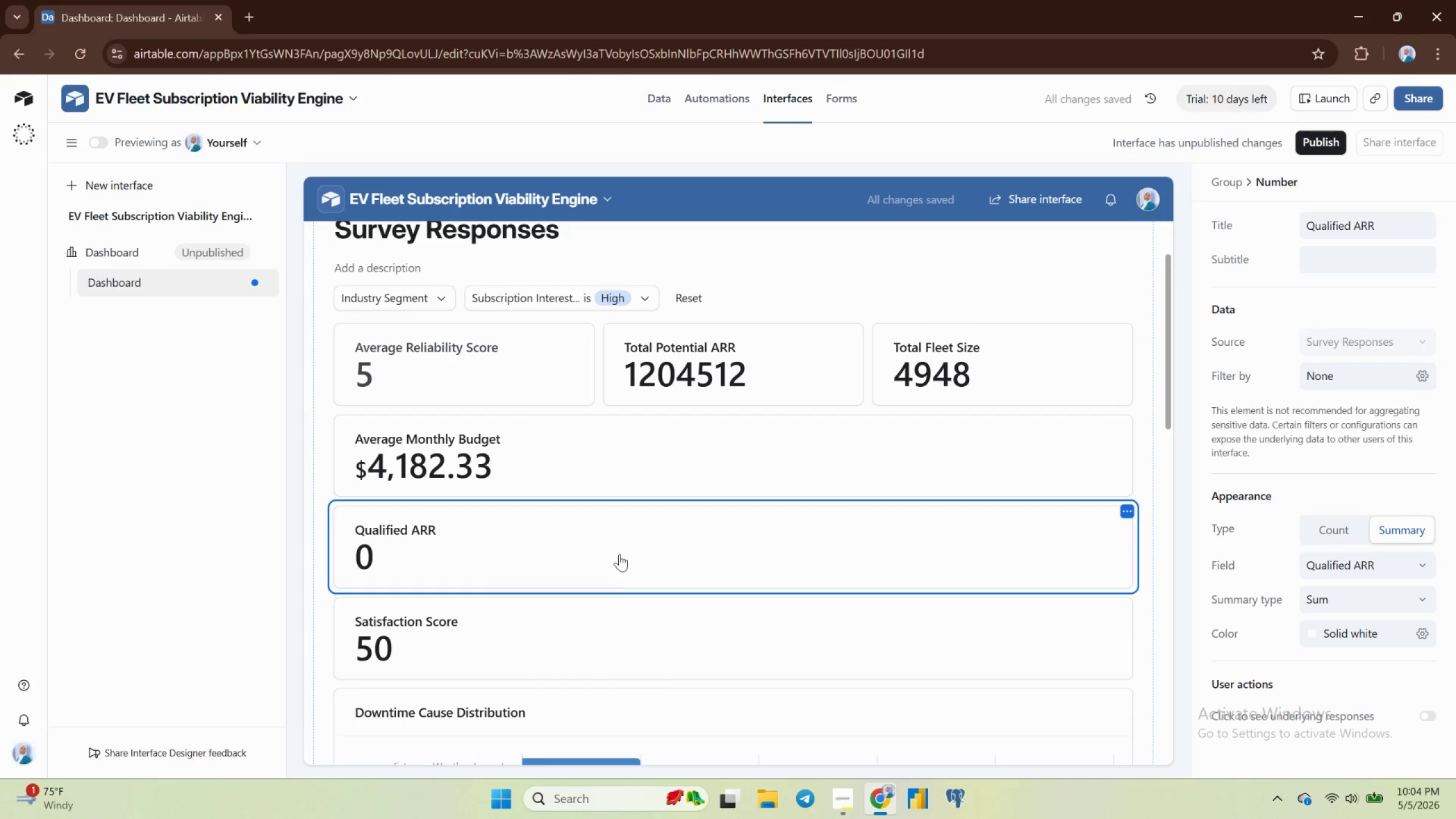 
left_click_drag(start_coordinate=[619, 553], to_coordinate=[626, 465])
 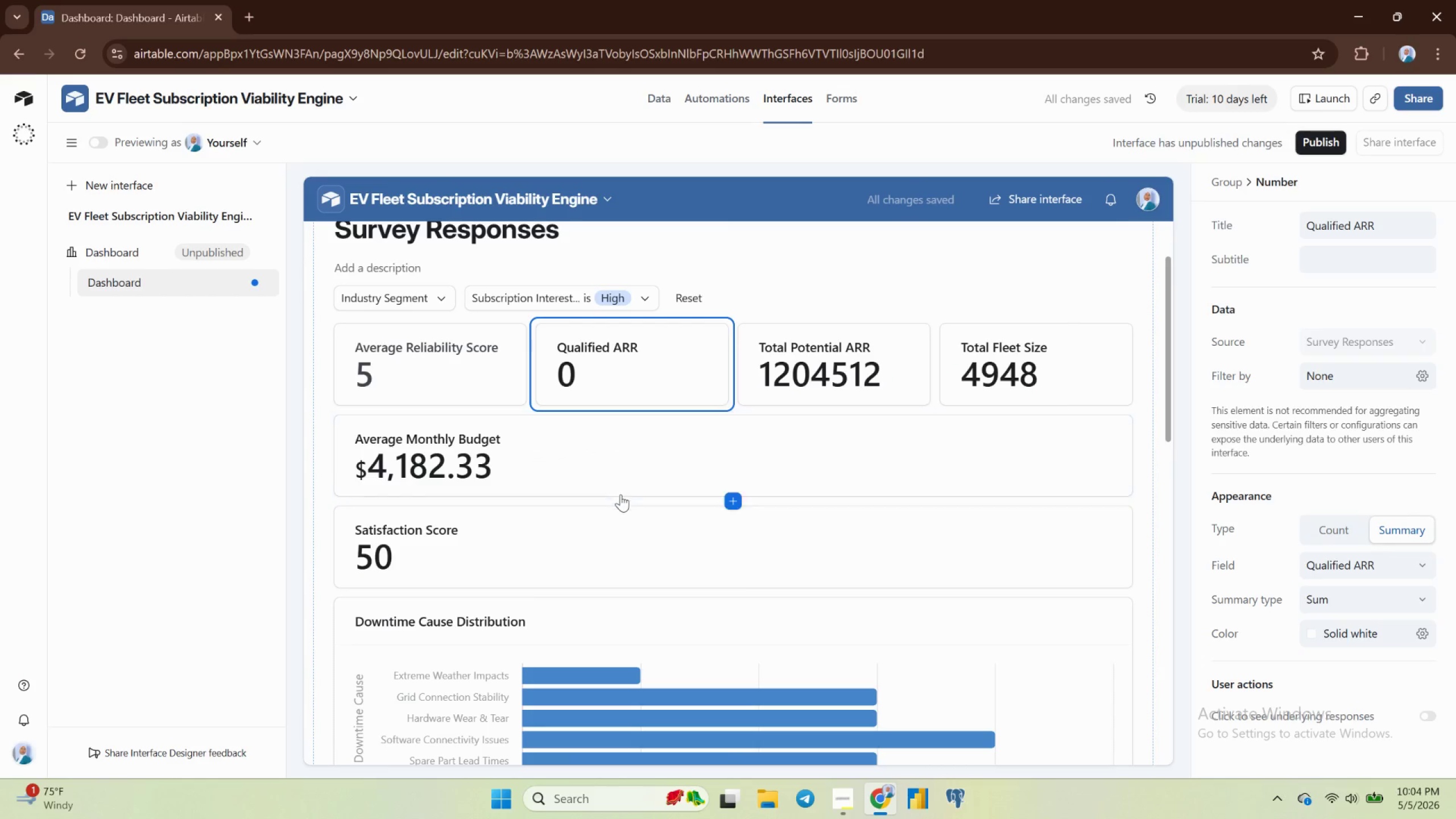 
left_click_drag(start_coordinate=[637, 481], to_coordinate=[642, 407])
 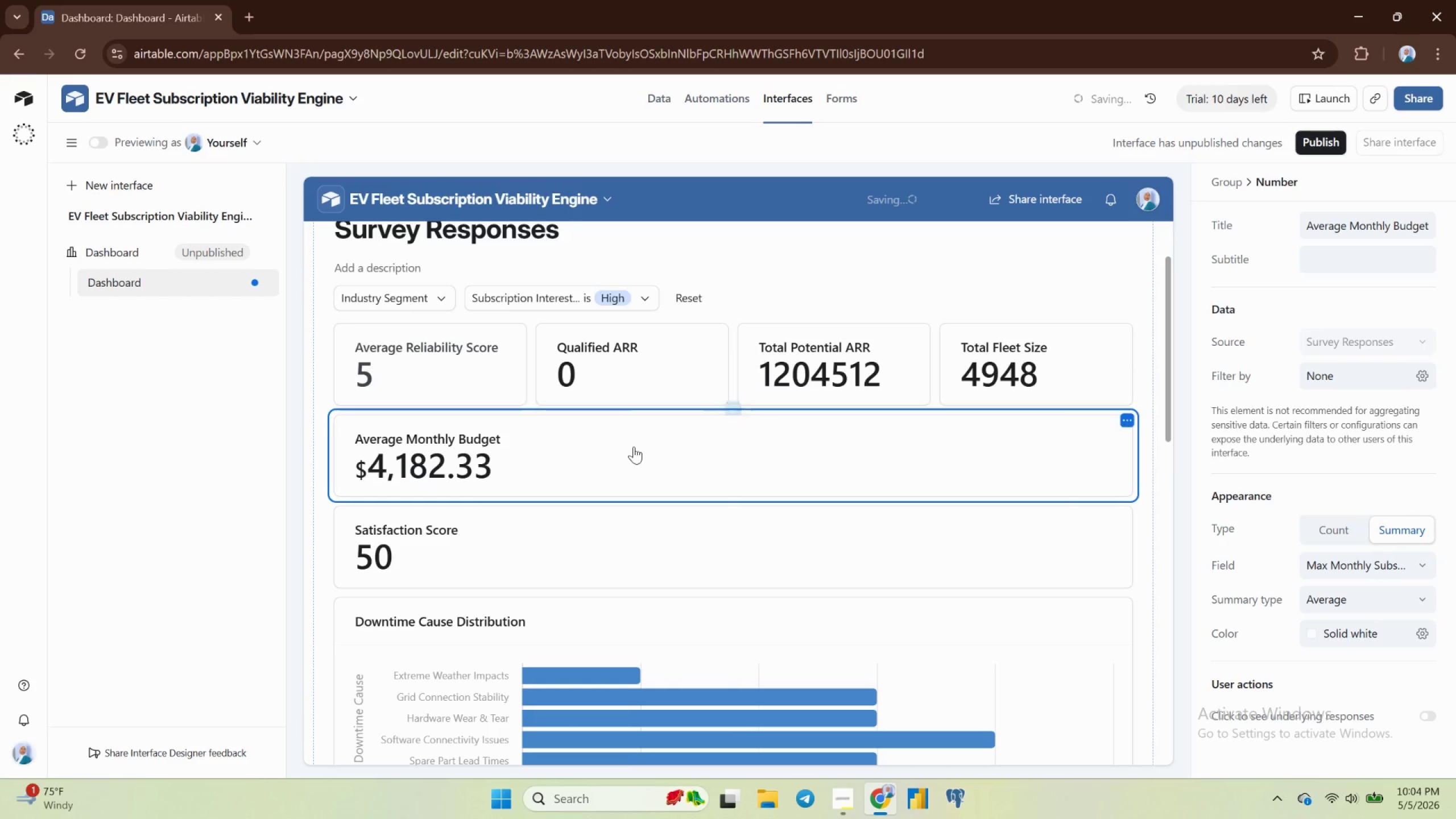 
left_click_drag(start_coordinate=[634, 446], to_coordinate=[633, 359])
 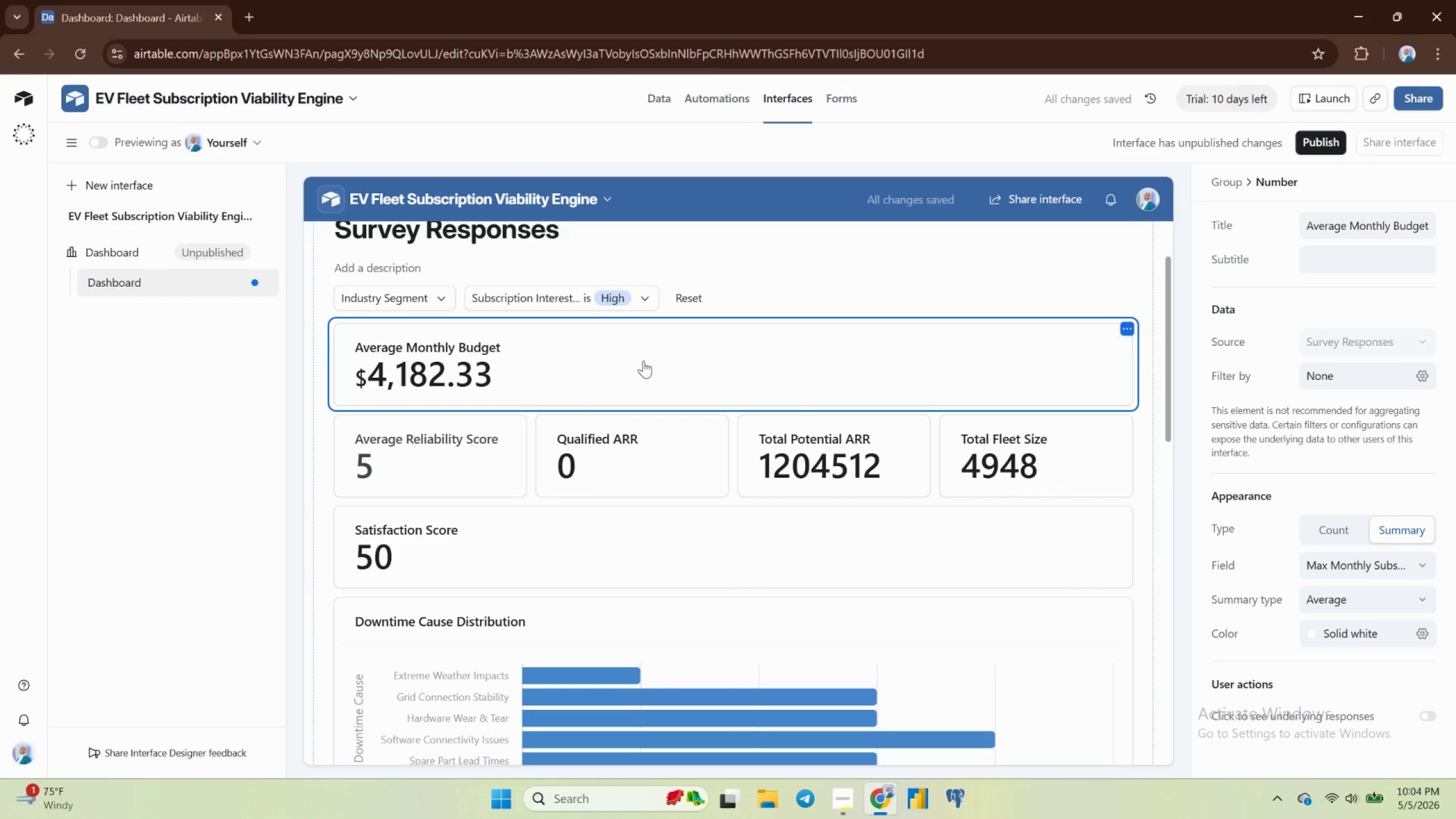 
left_click_drag(start_coordinate=[643, 361], to_coordinate=[651, 462])
 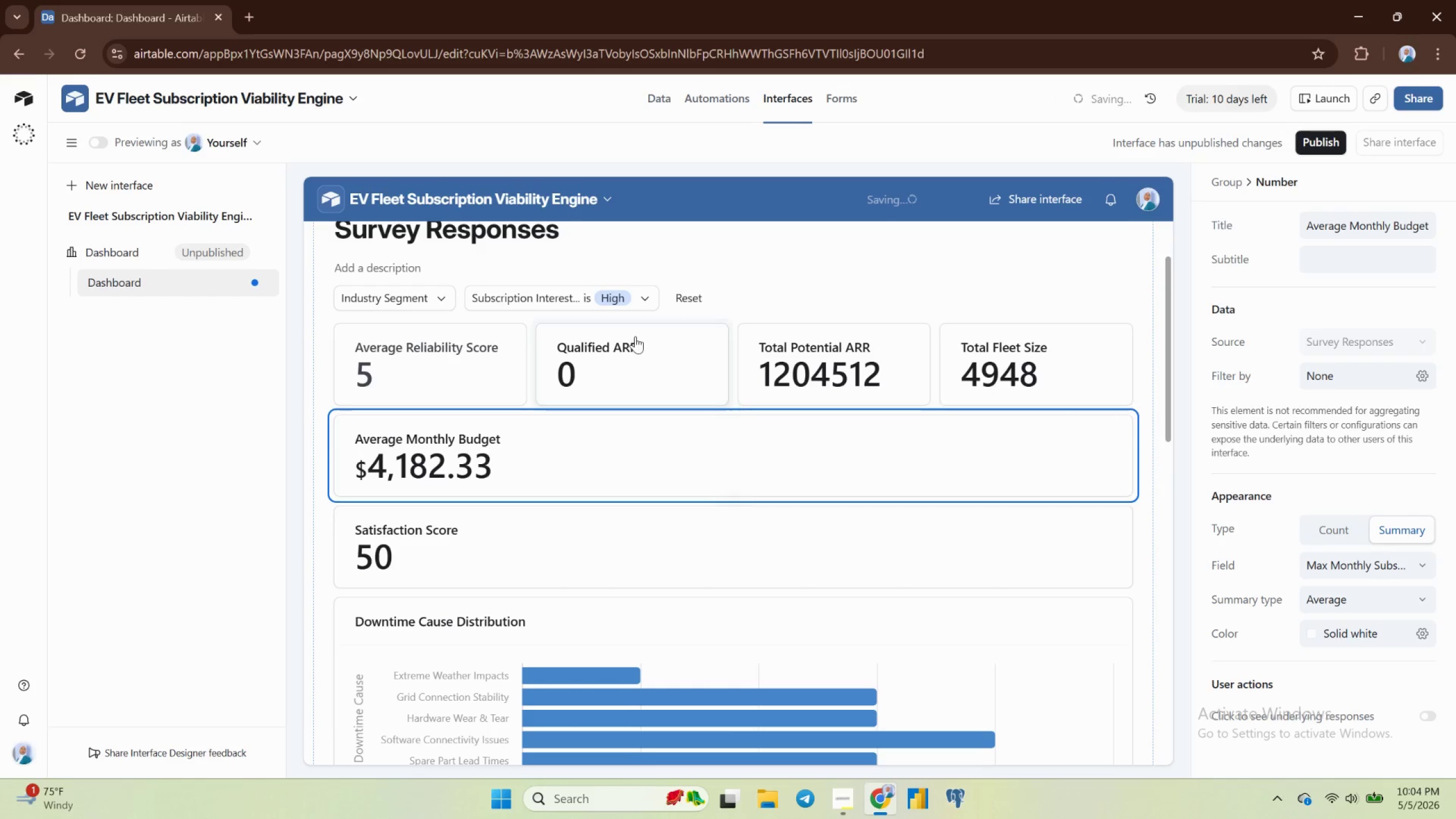 
left_click_drag(start_coordinate=[624, 353], to_coordinate=[643, 524])
 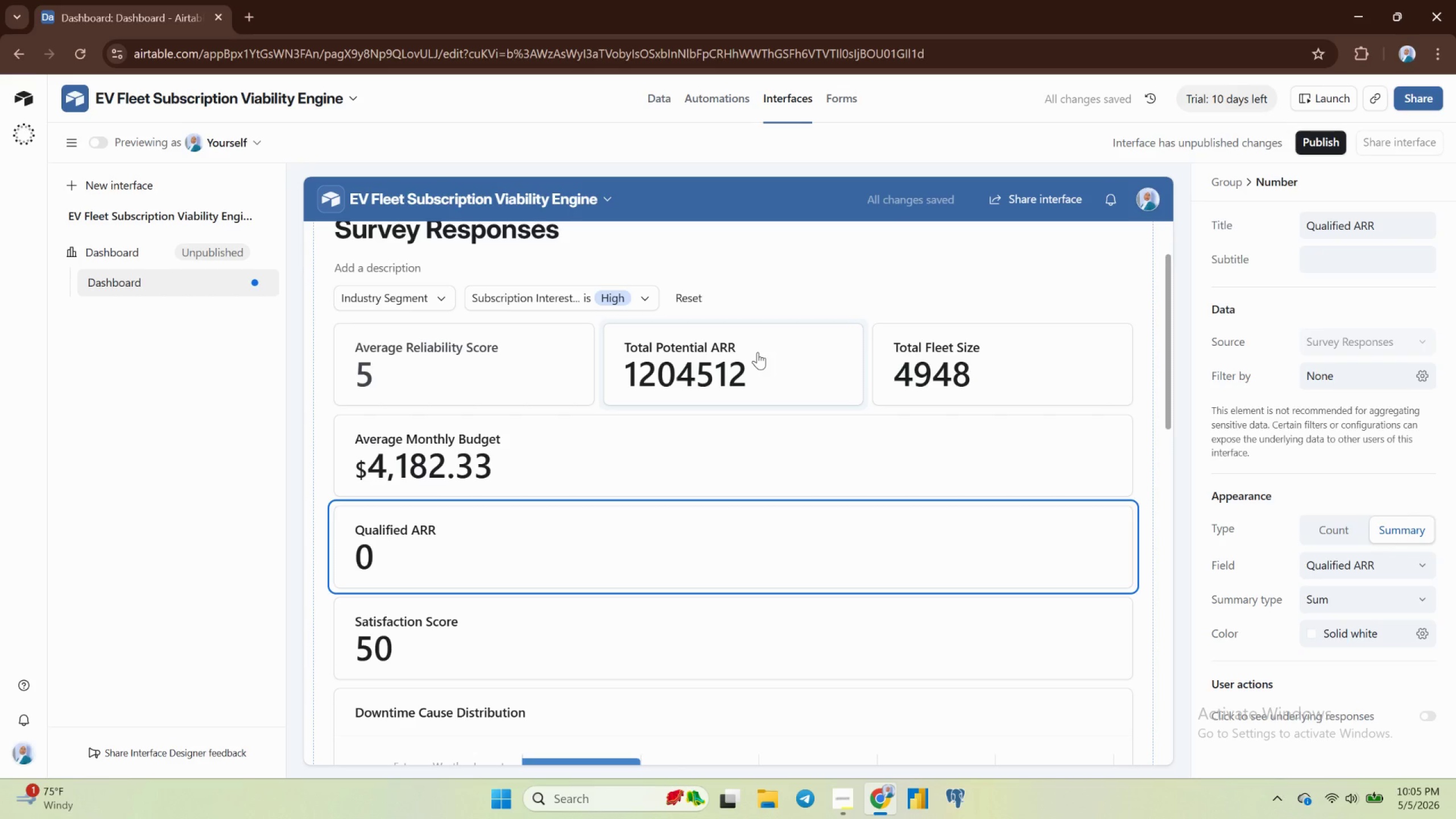 
wait(6.55)
 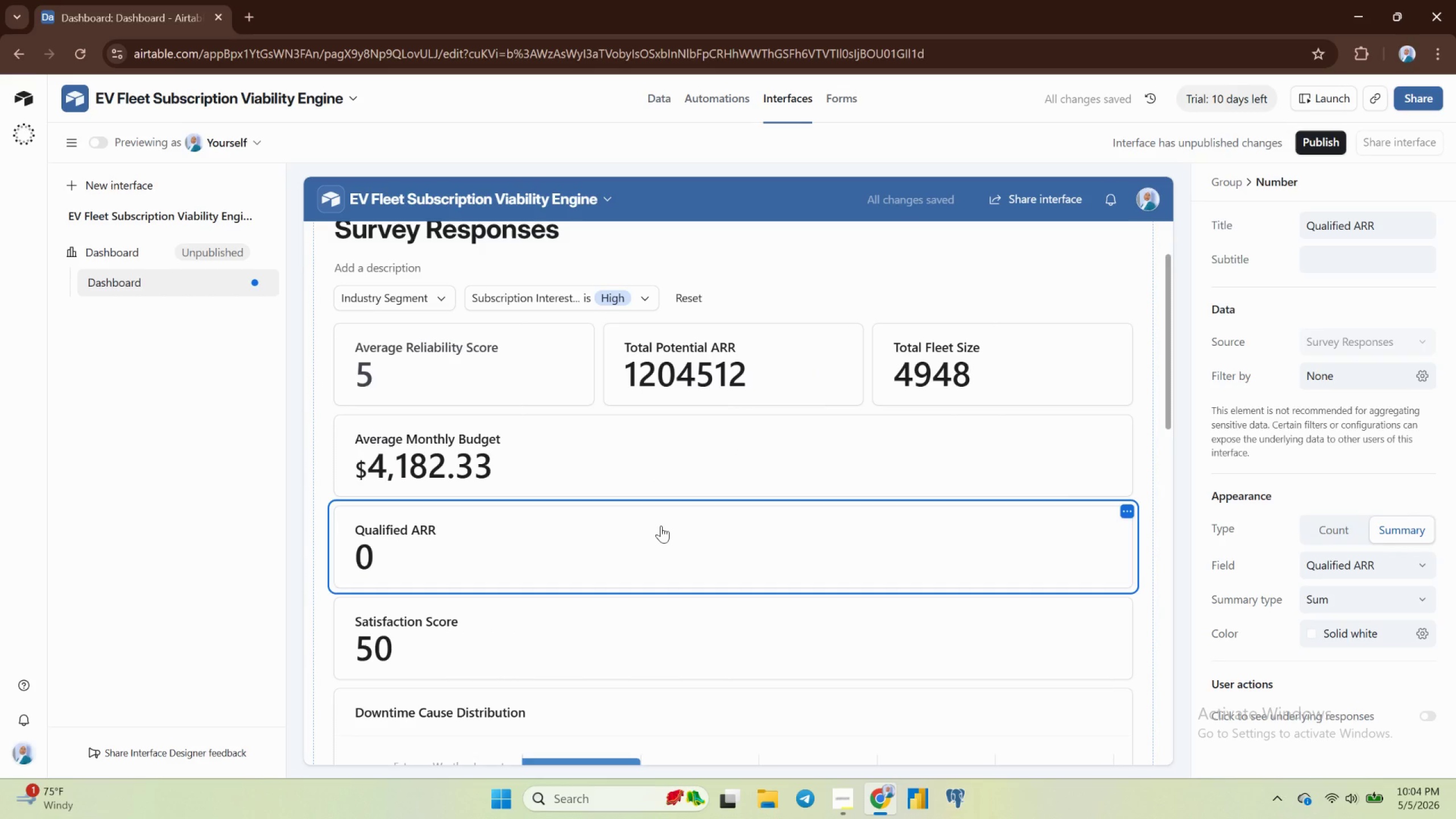 
scroll: coordinate [606, 556], scroll_direction: down, amount: 2.0
 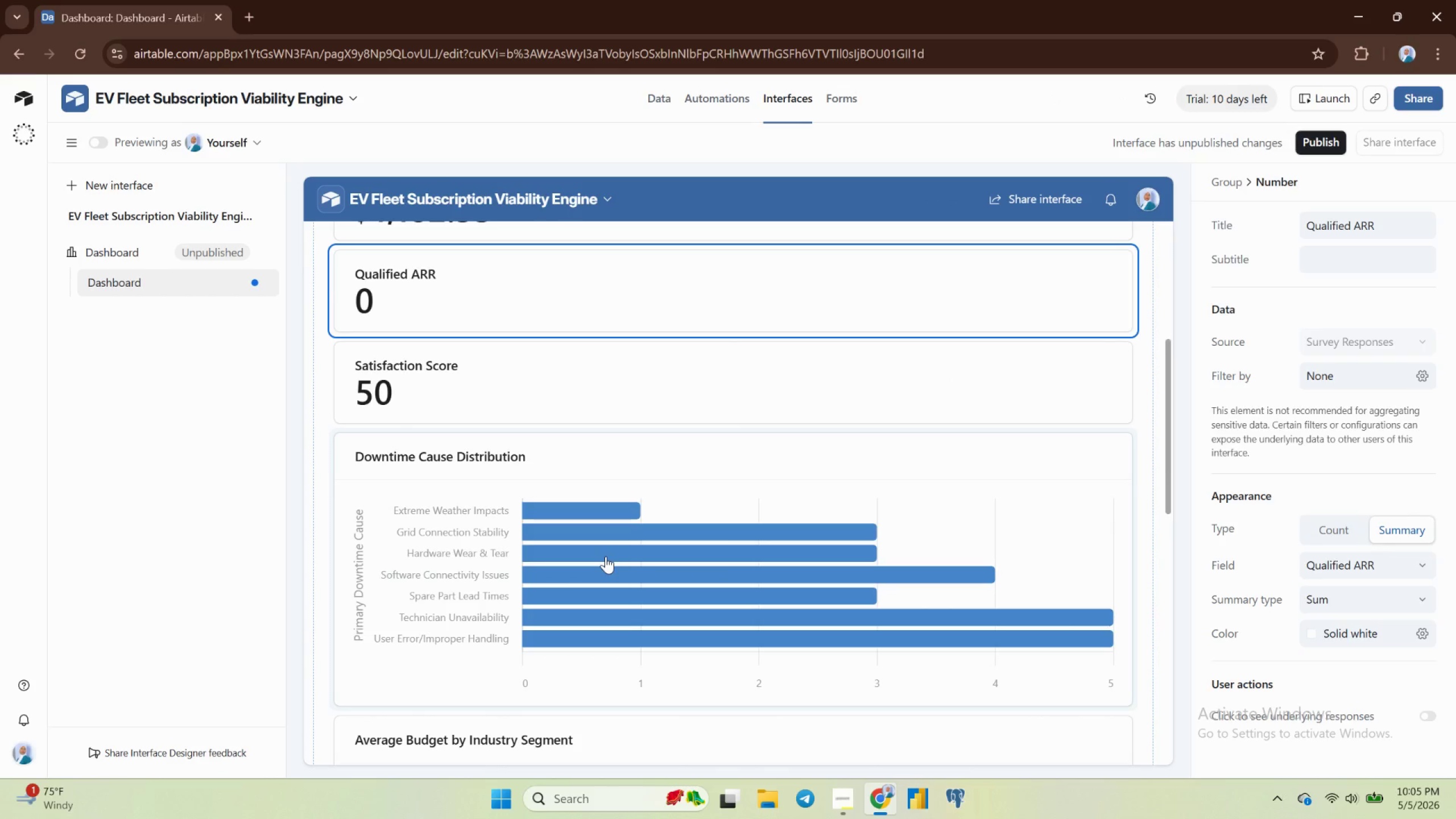 
scroll: coordinate [607, 556], scroll_direction: none, amount: 0.0
 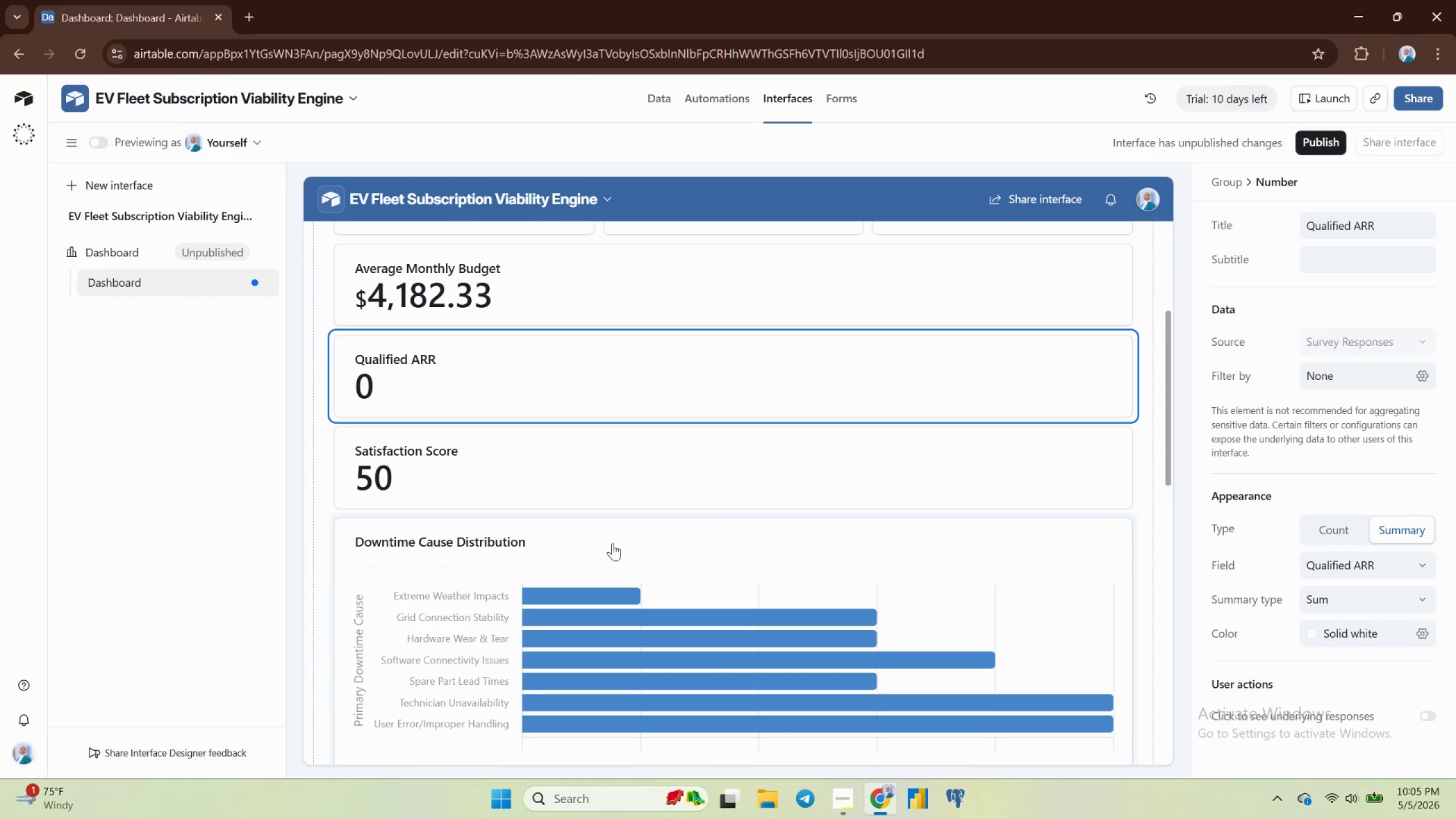 
scroll: coordinate [614, 542], scroll_direction: up, amount: 1.0
 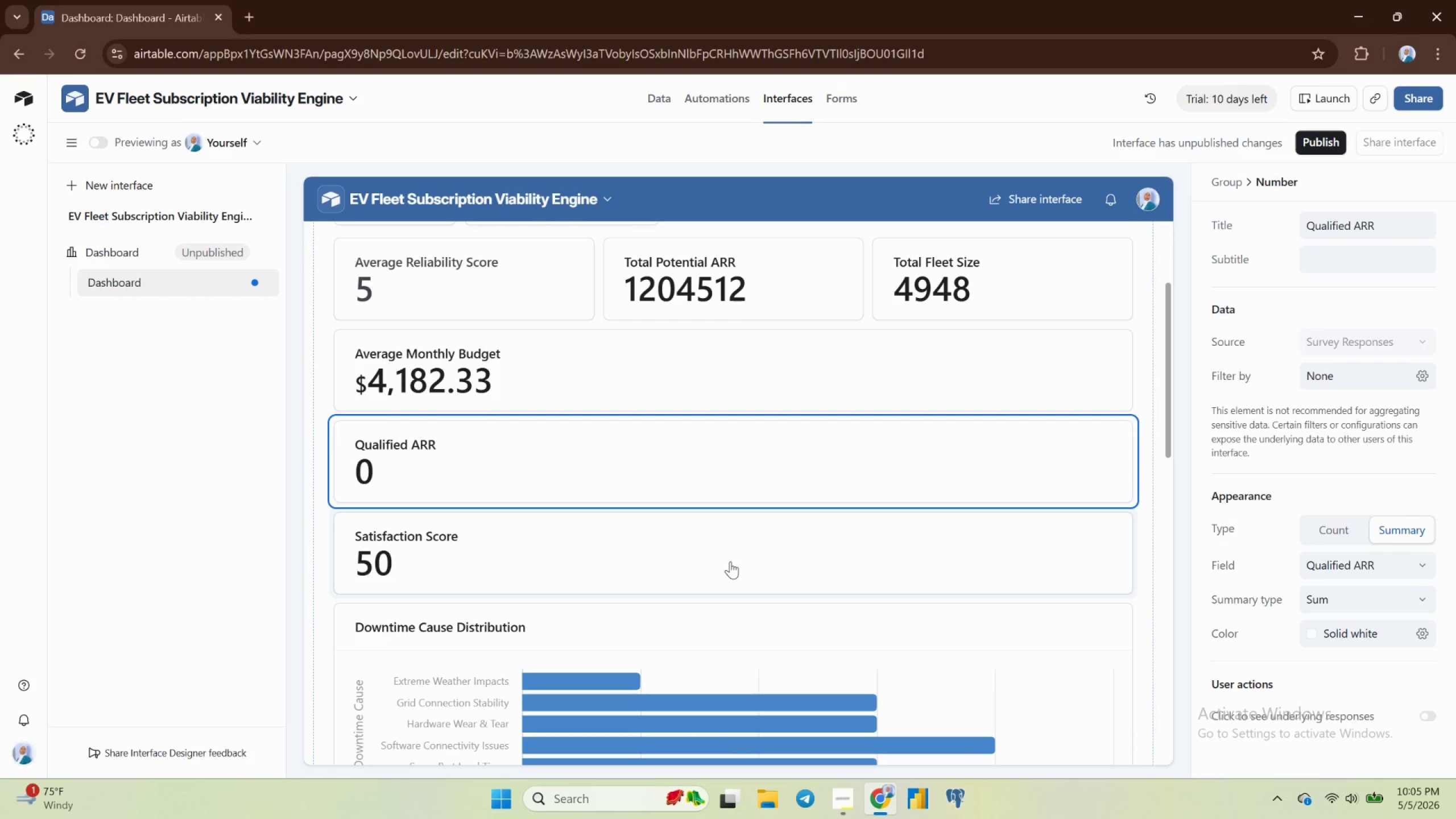 
wait(21.76)
 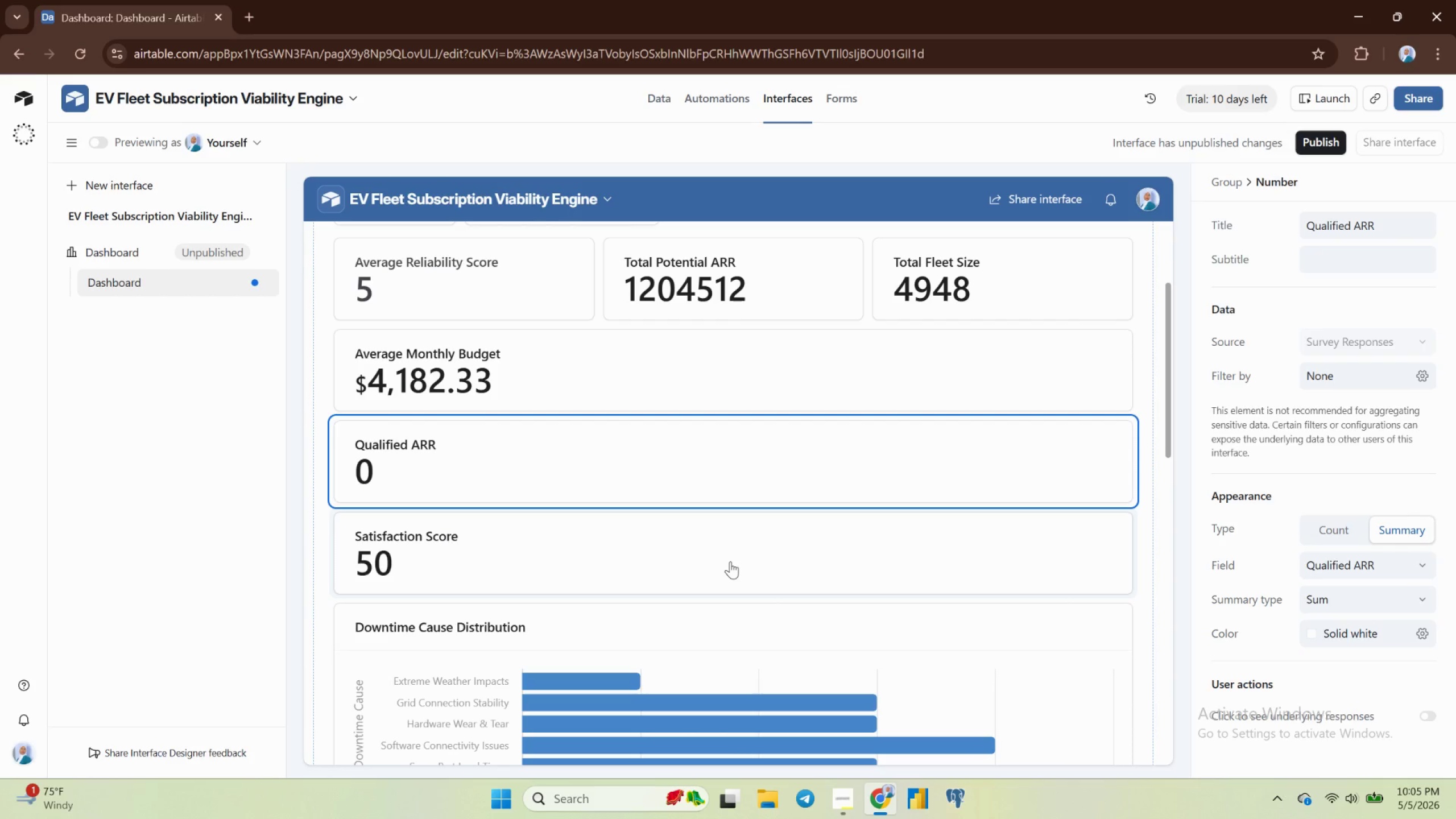 
right_click([731, 461])
 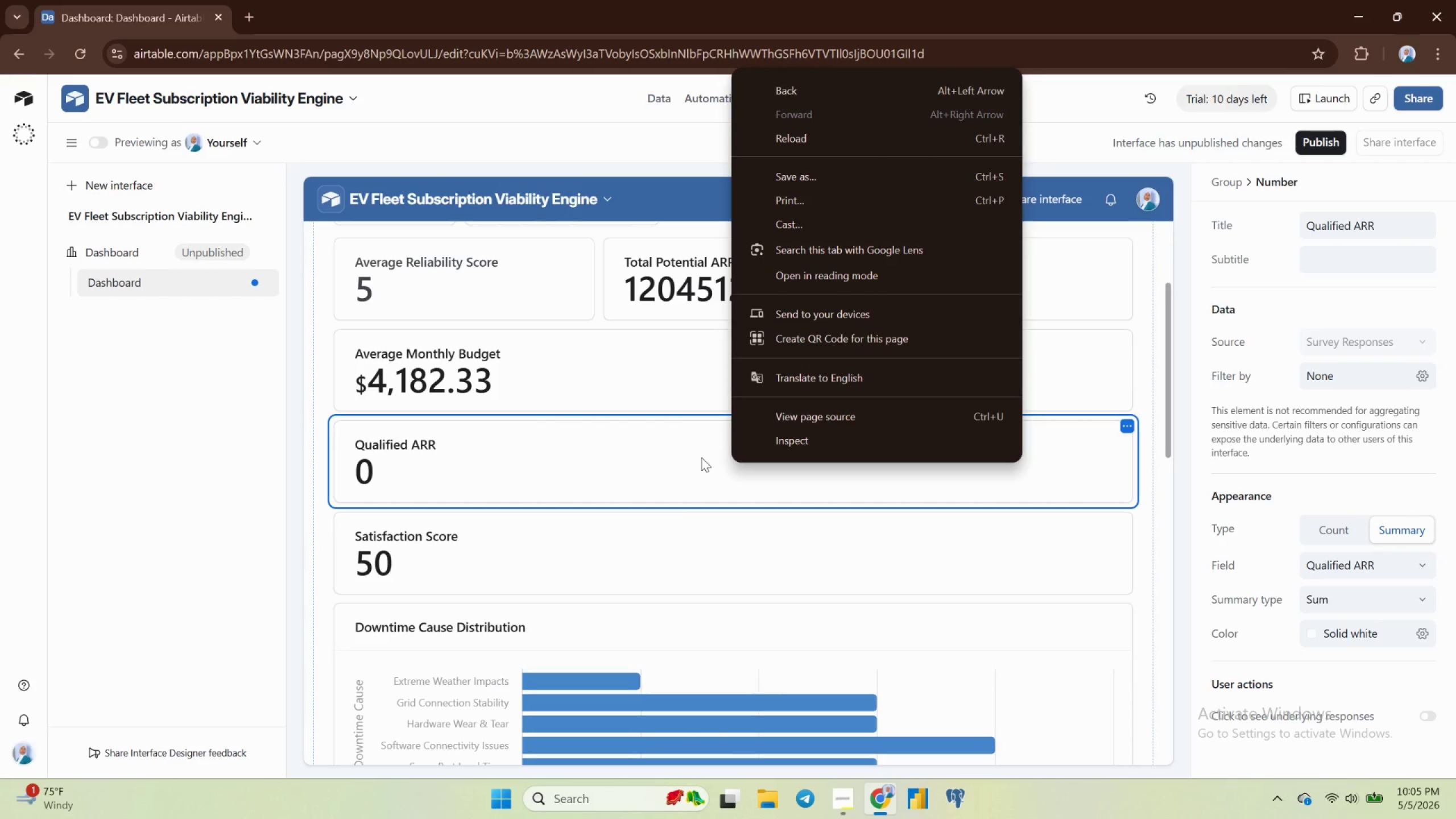 
left_click([683, 448])
 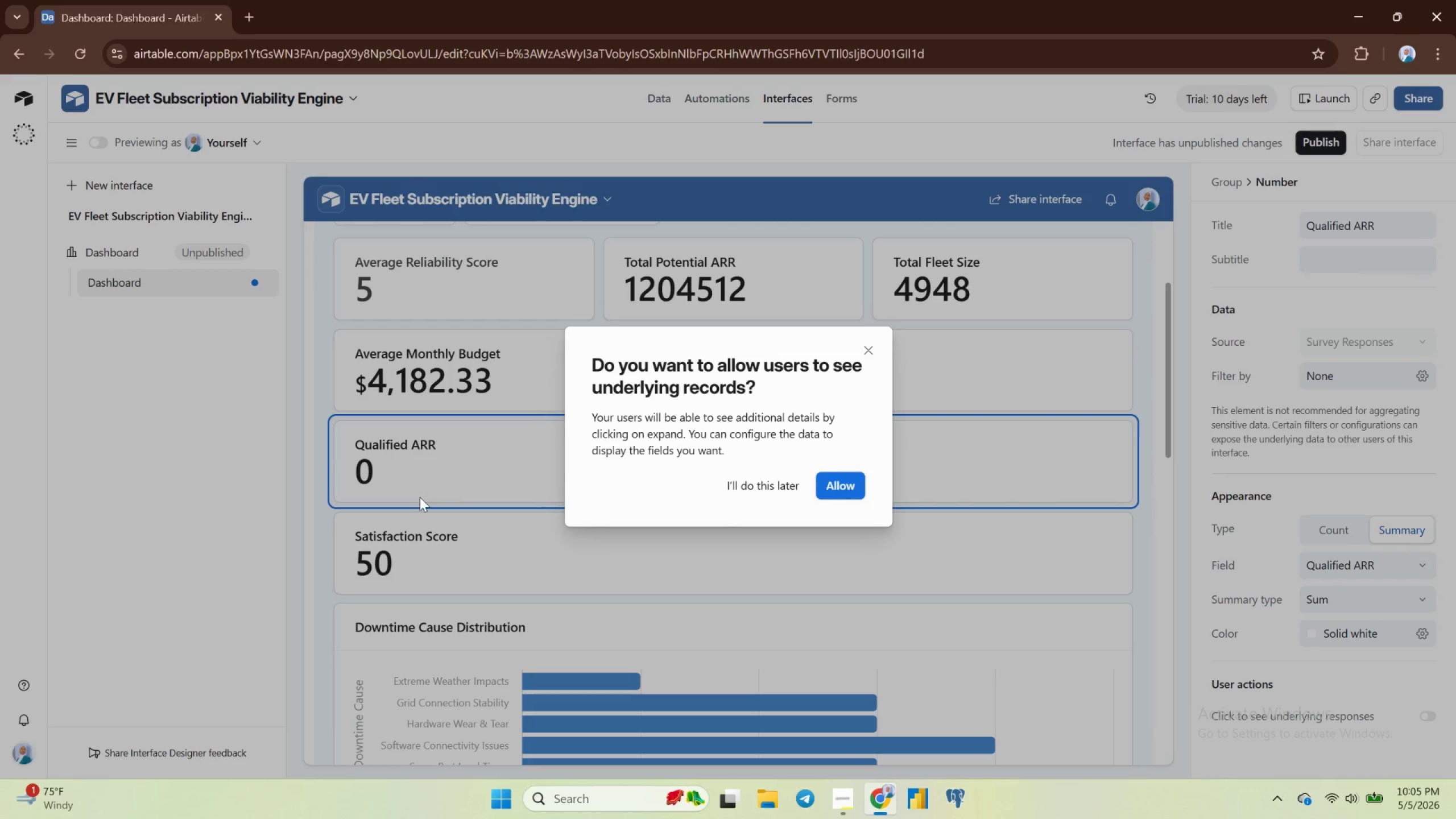 
left_click([420, 497])
 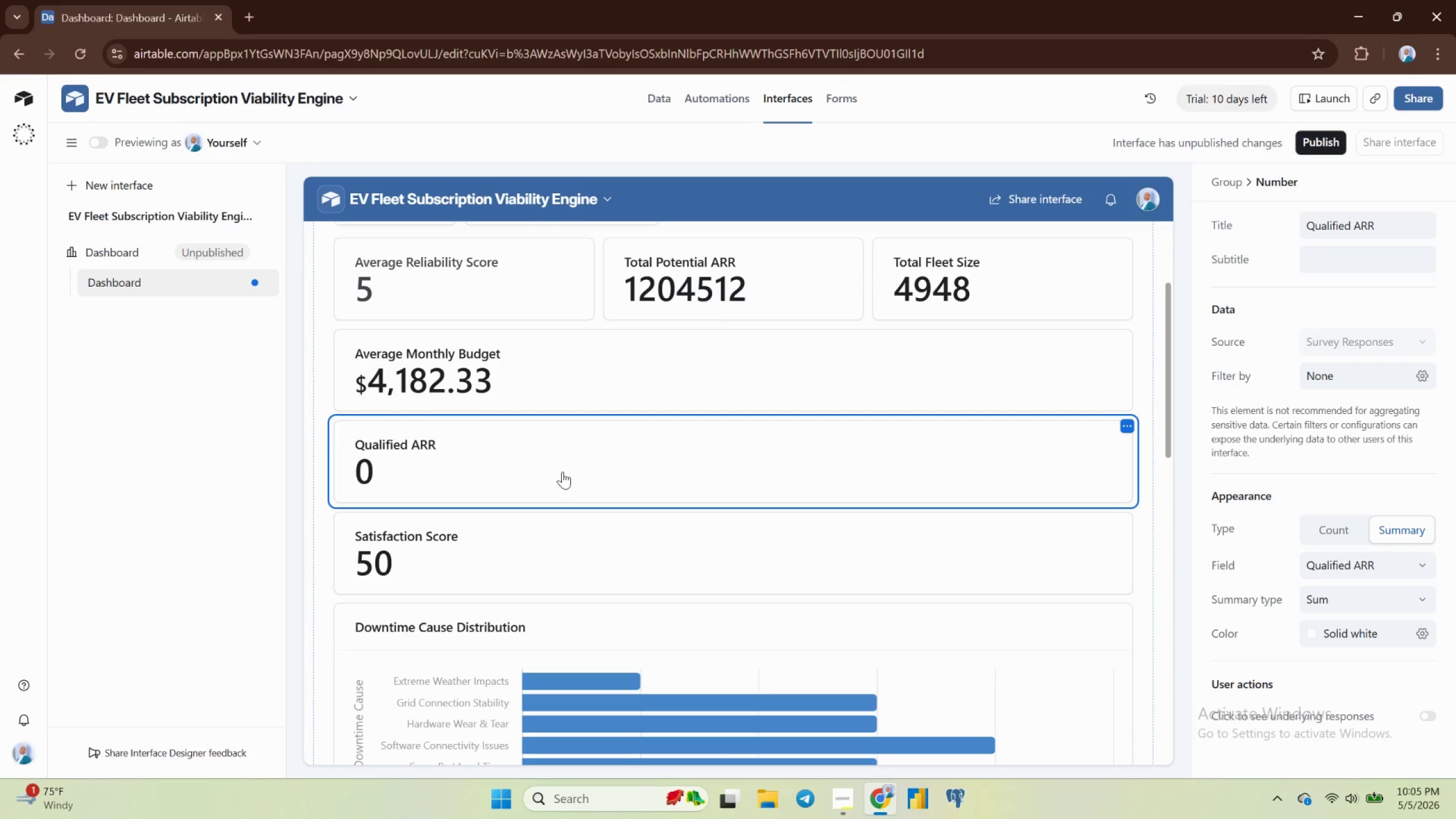 
key(Backspace)
 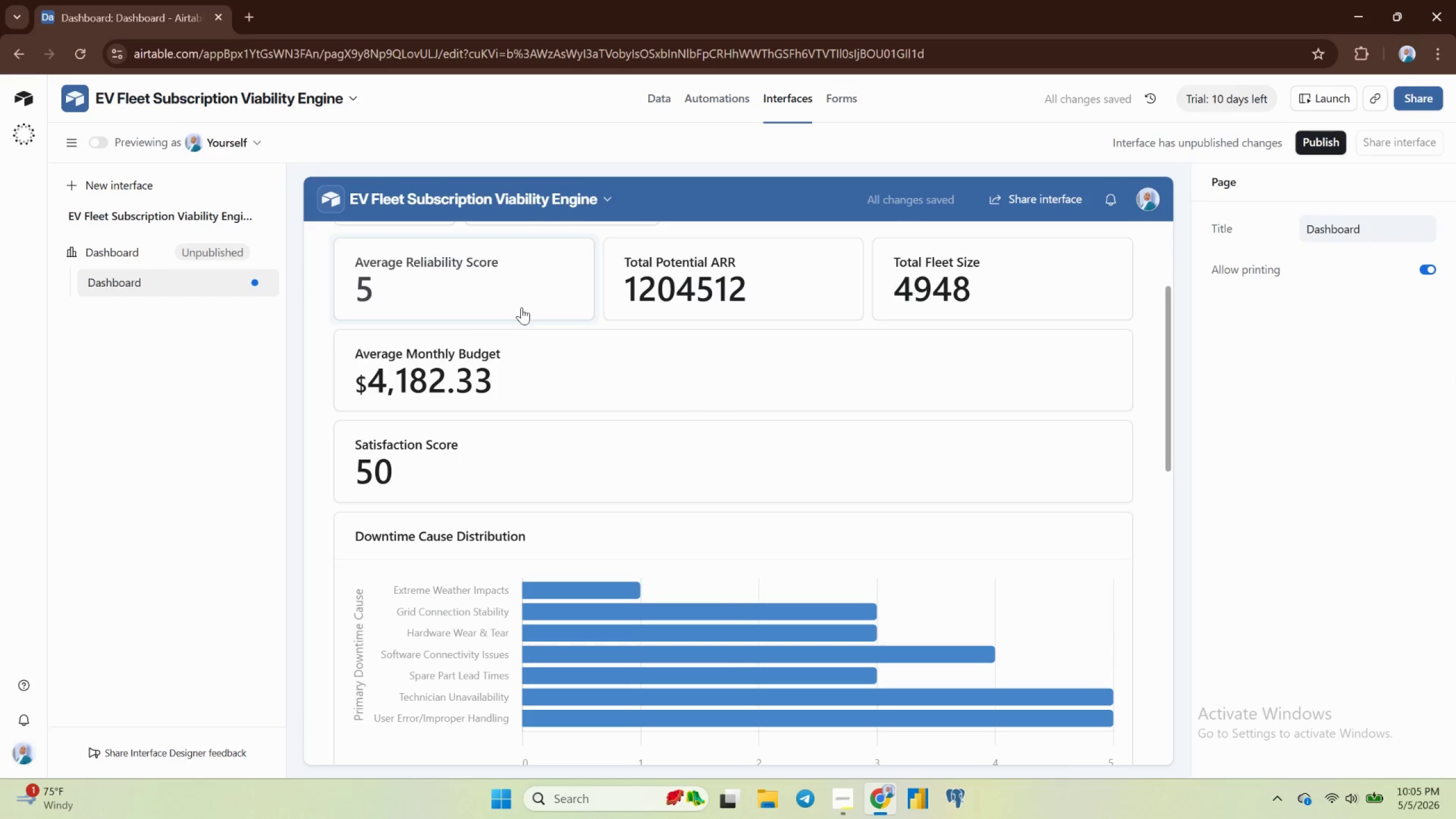 
wait(5.46)
 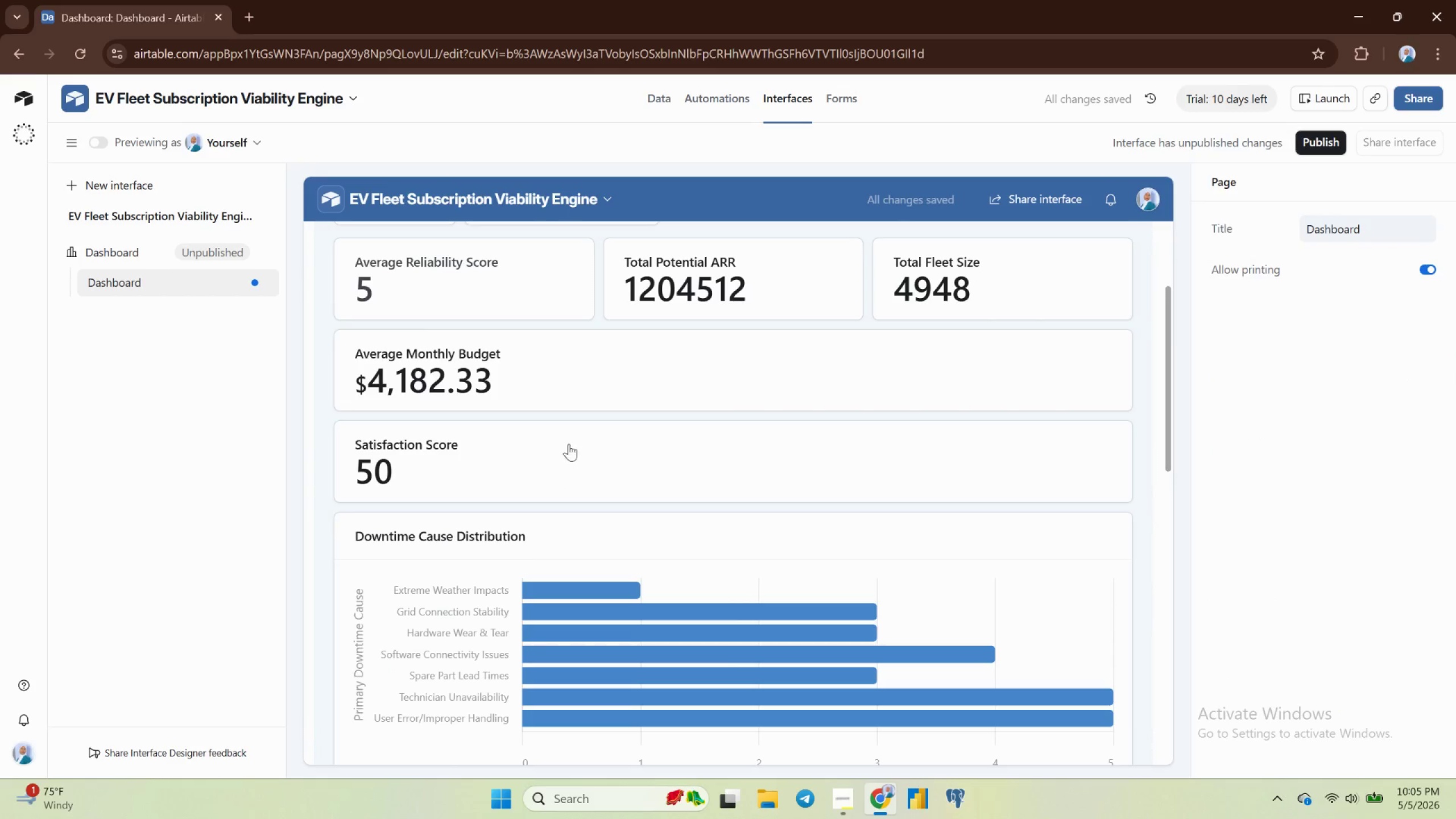 
left_click([632, 450])
 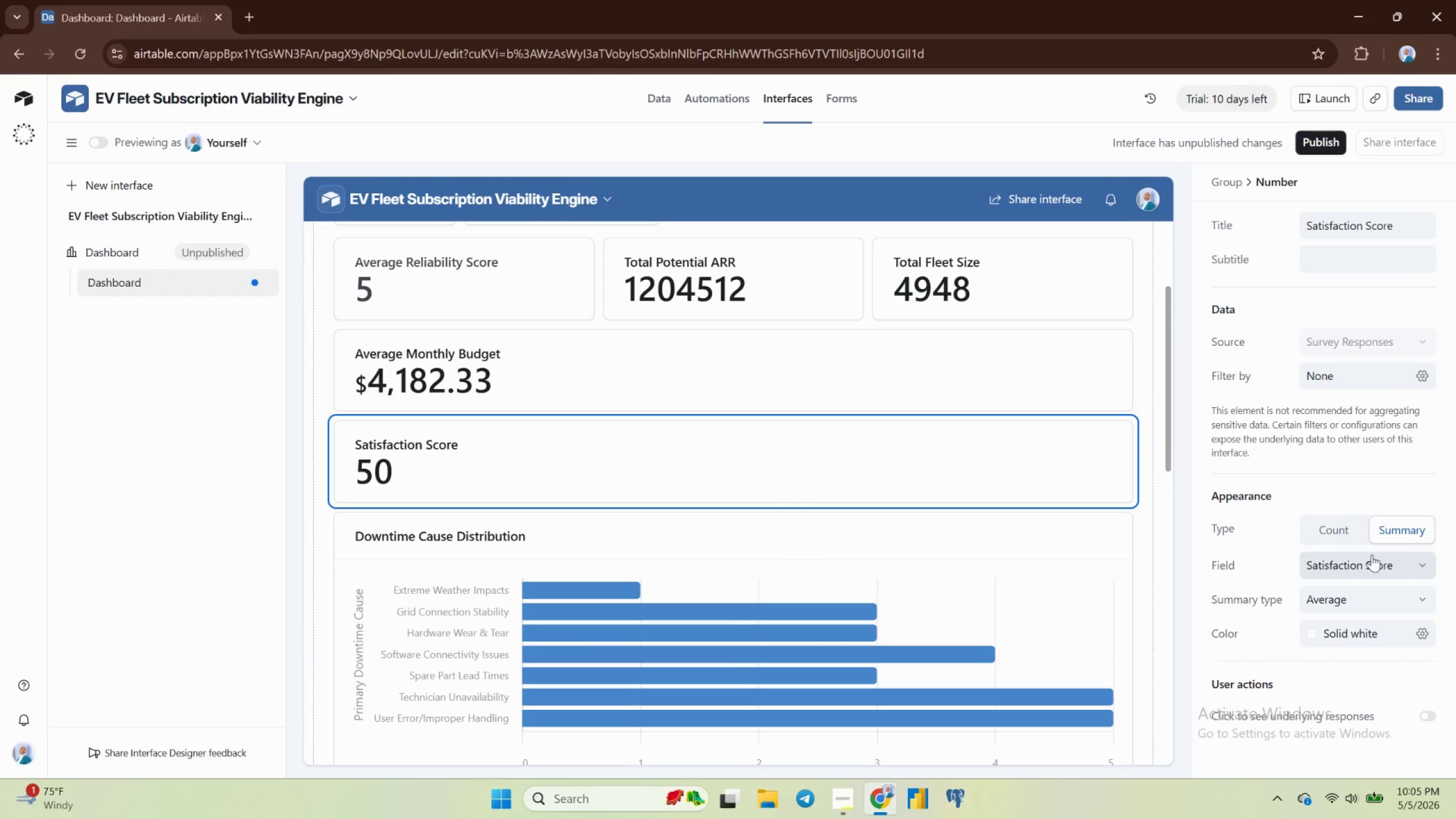 
wait(5.4)
 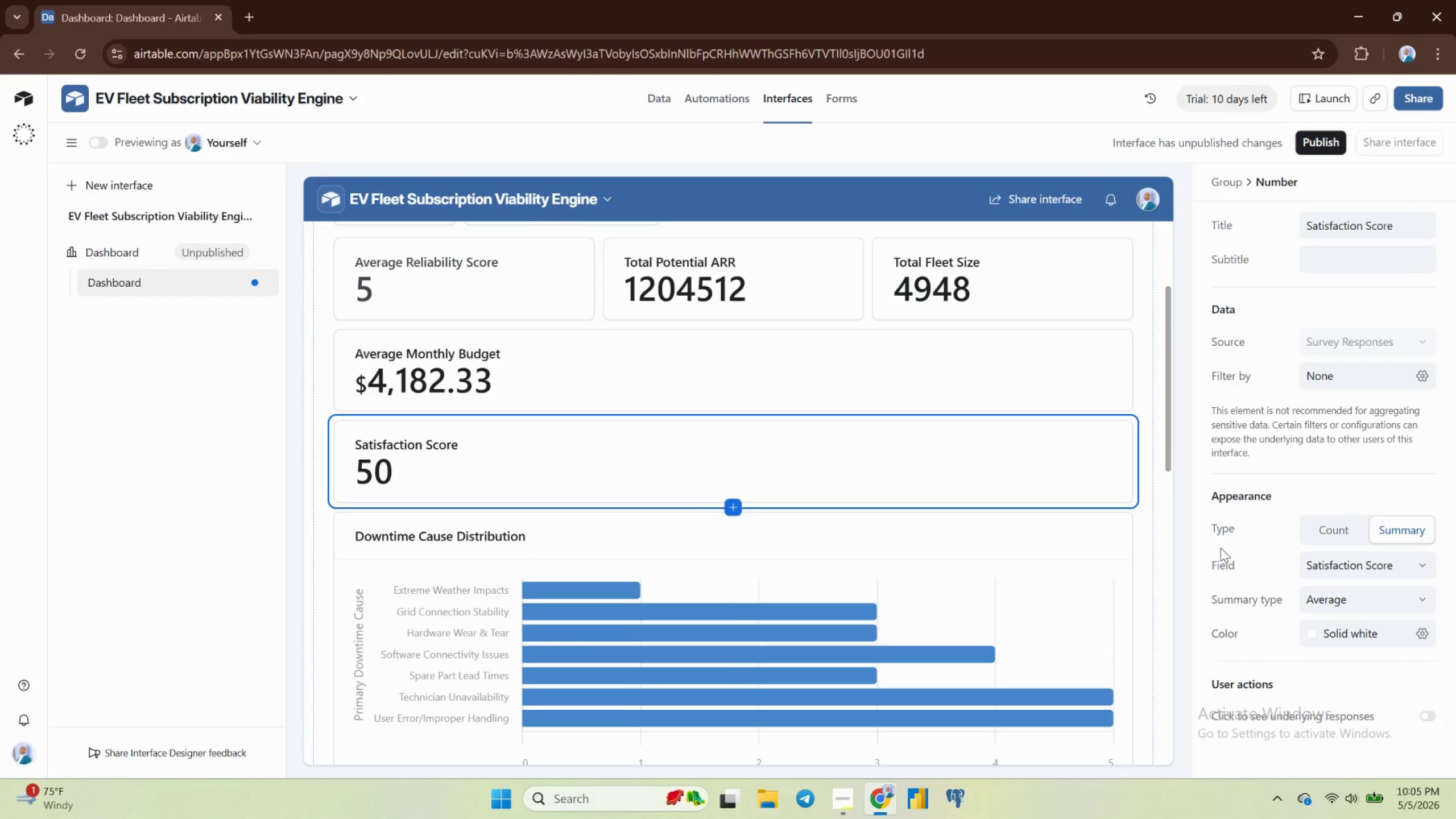 
double_click([1353, 232])
 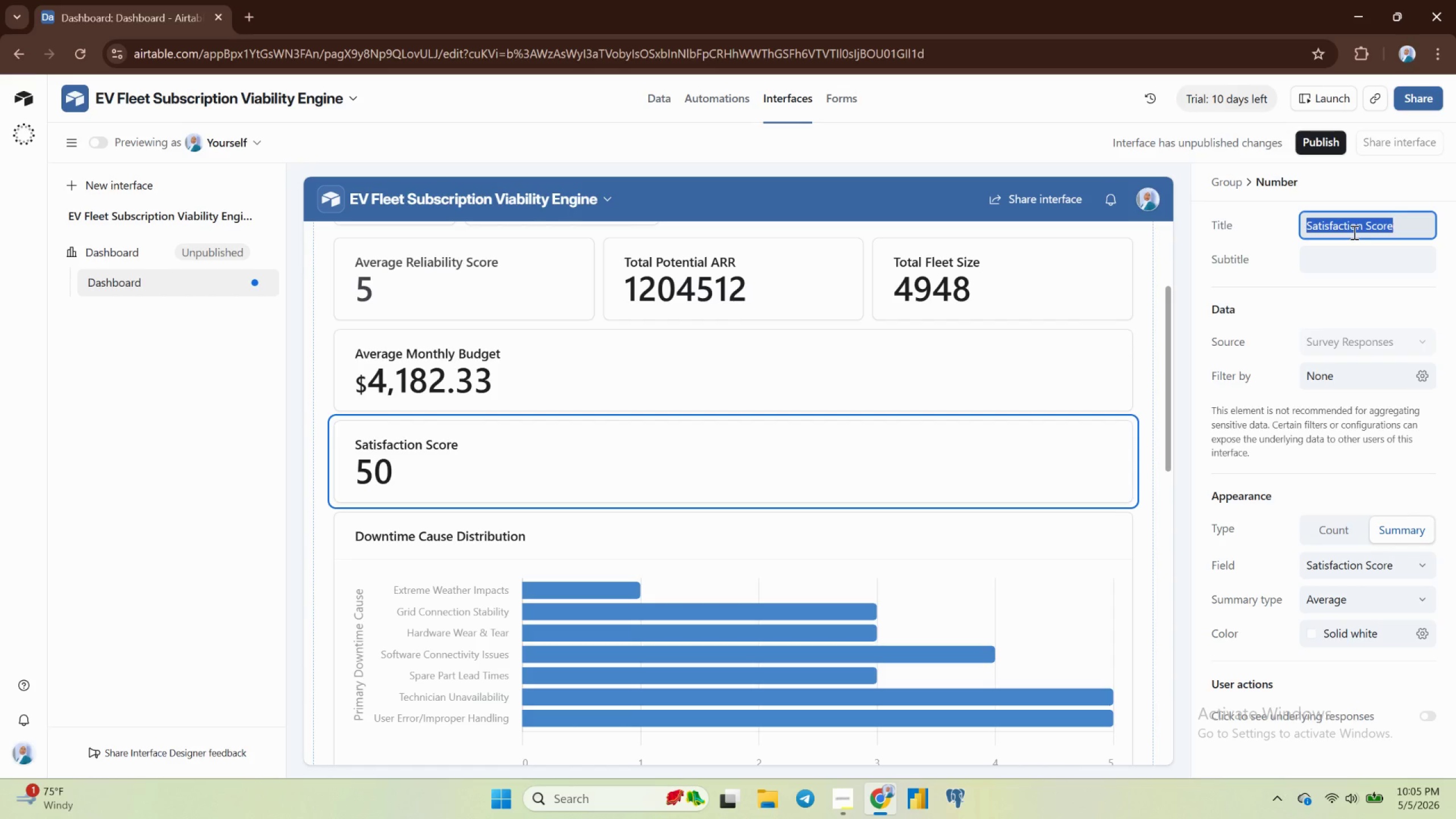 
key(Control+C)
 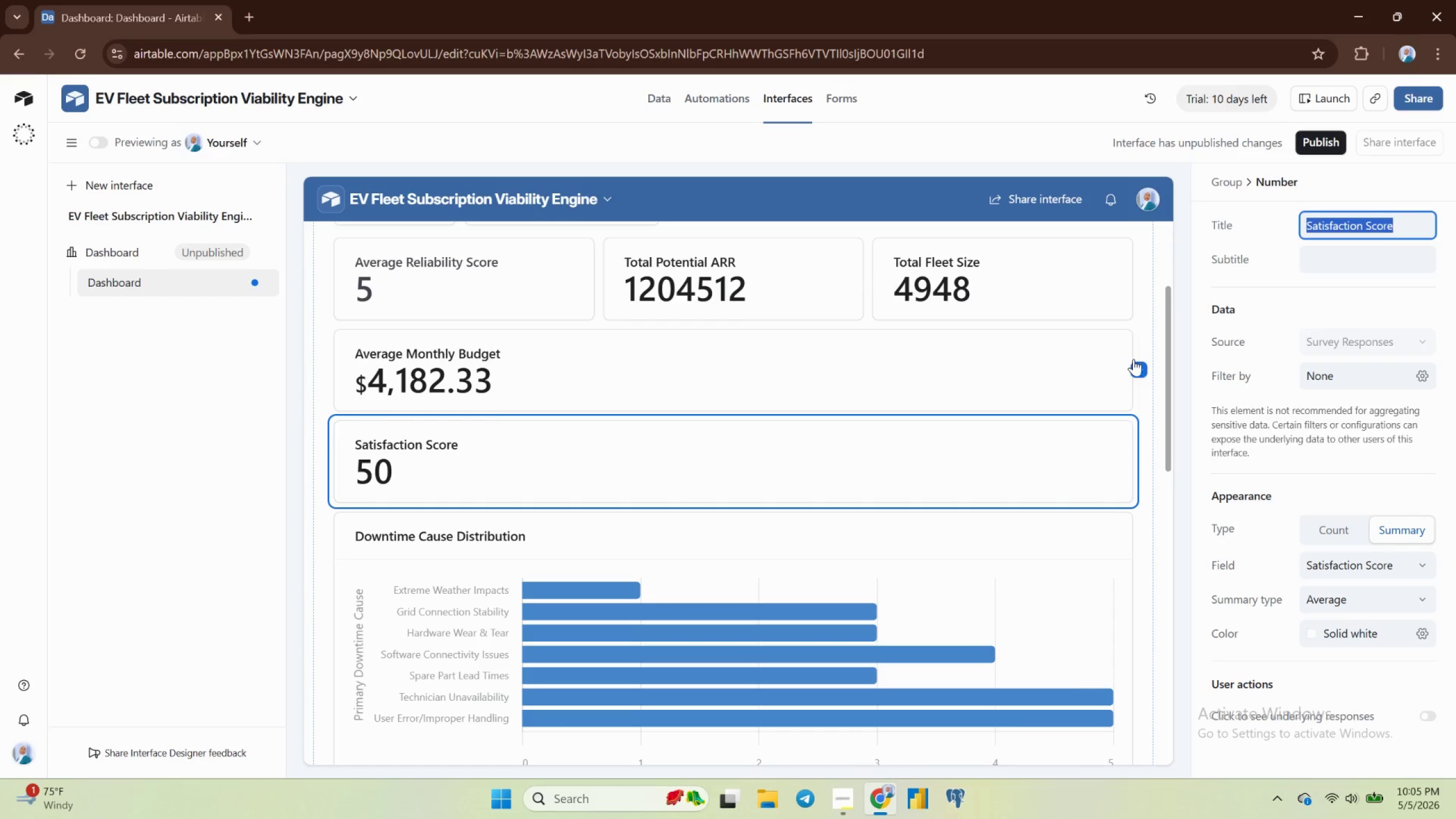 
left_click([1142, 366])
 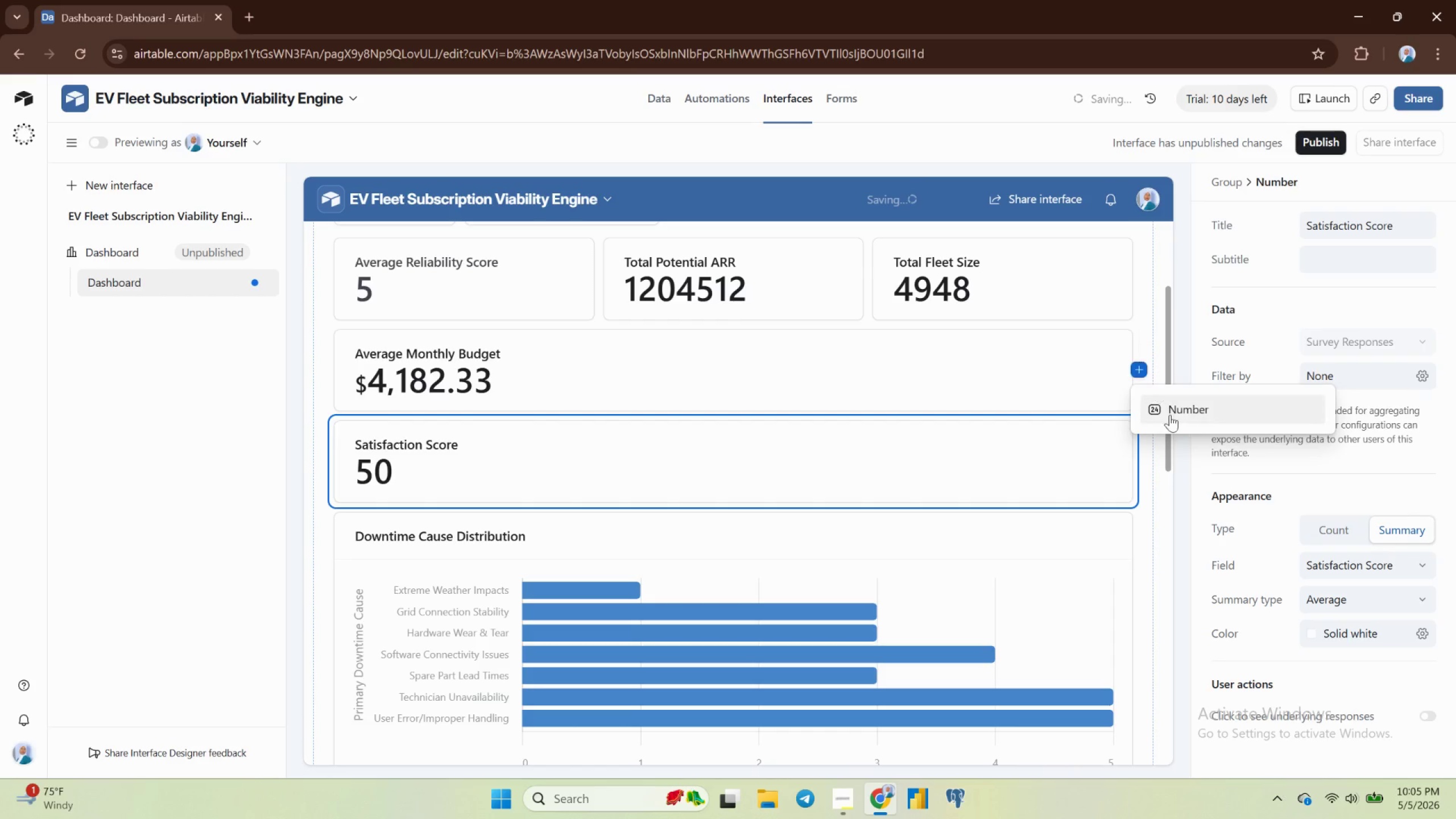 
left_click([1170, 415])
 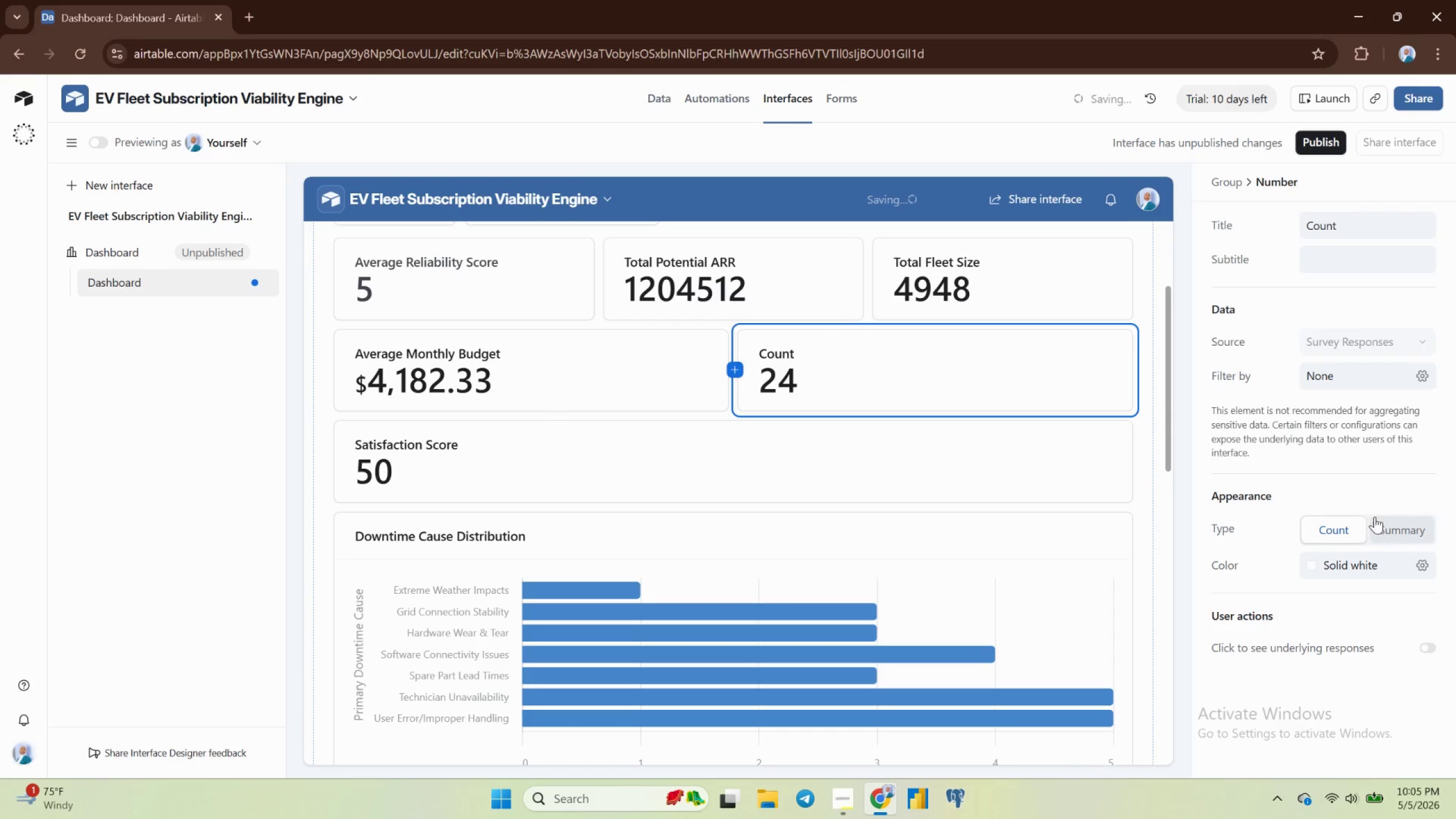 
left_click([1392, 536])
 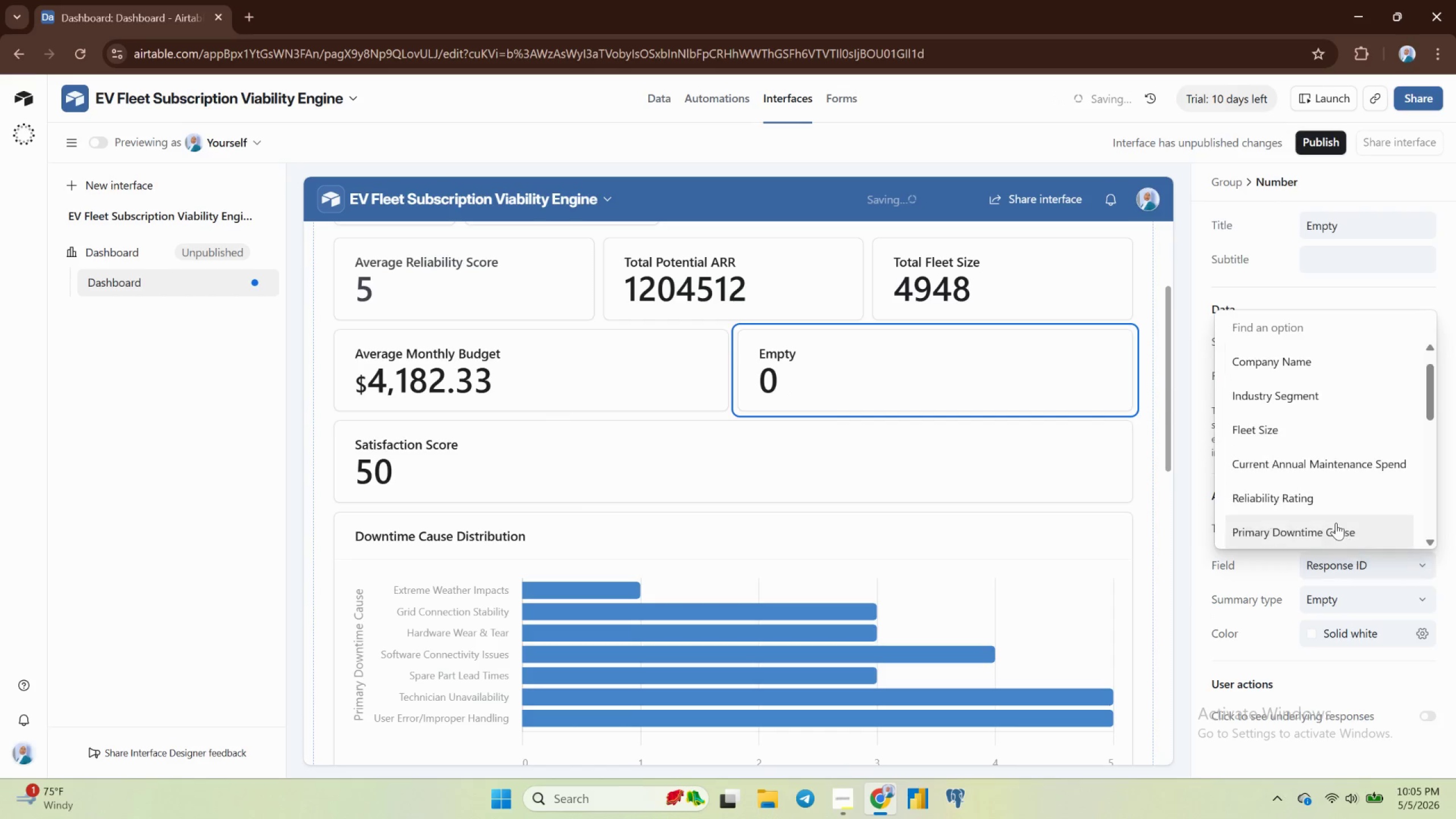 
scroll: coordinate [1281, 473], scroll_direction: down, amount: 4.0
 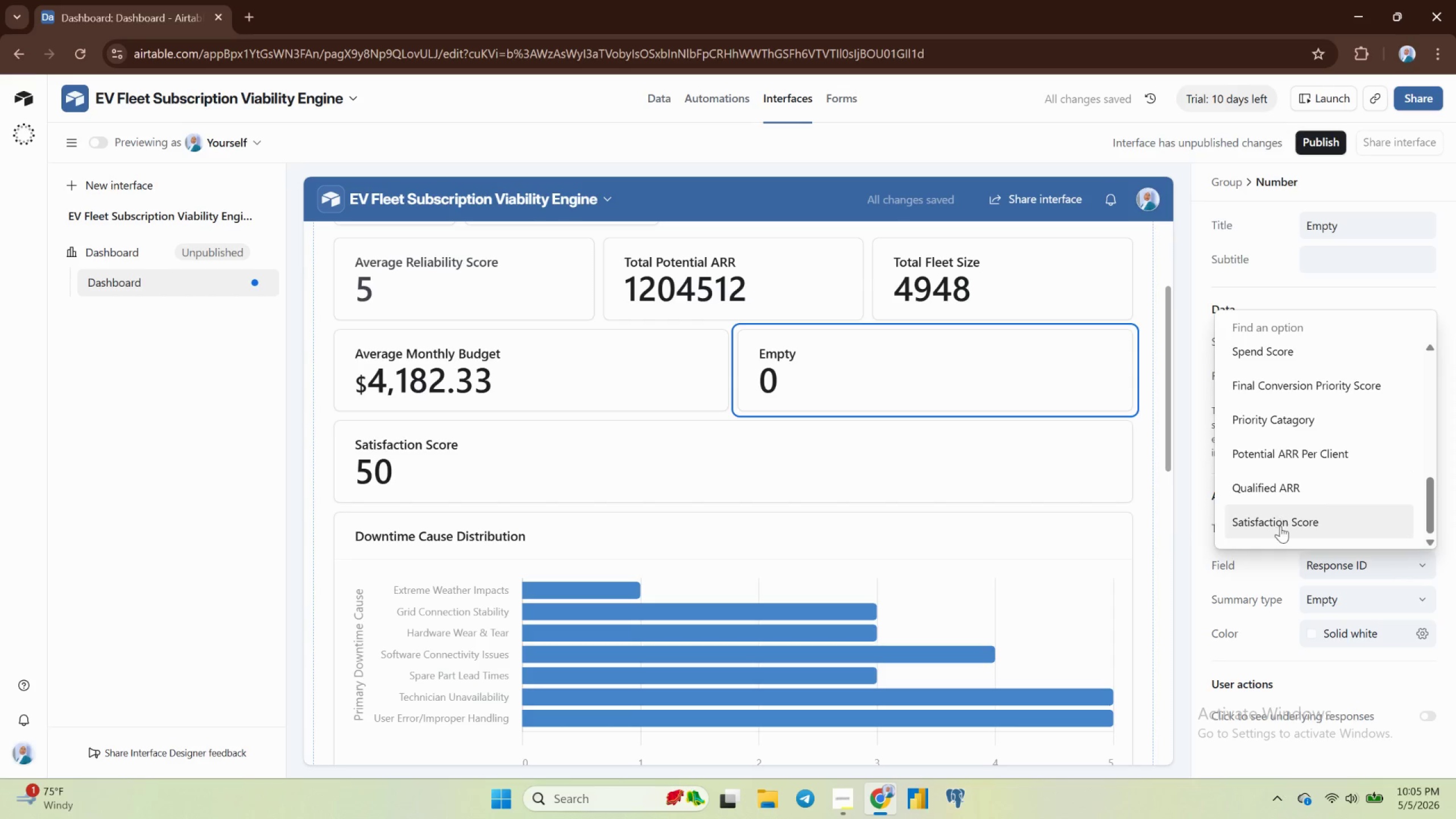 
left_click([1280, 526])
 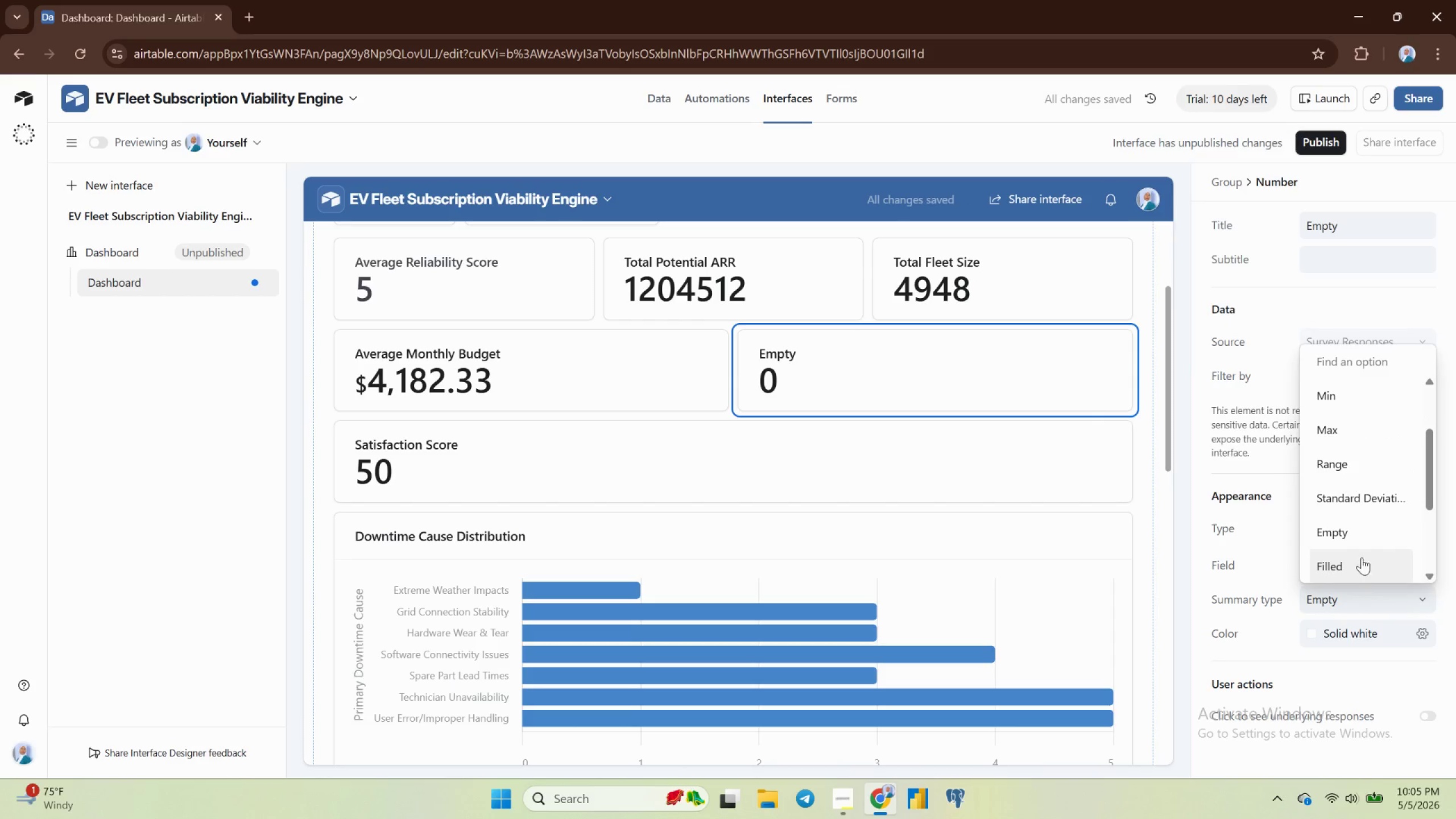 
scroll: coordinate [1354, 433], scroll_direction: up, amount: 3.0
 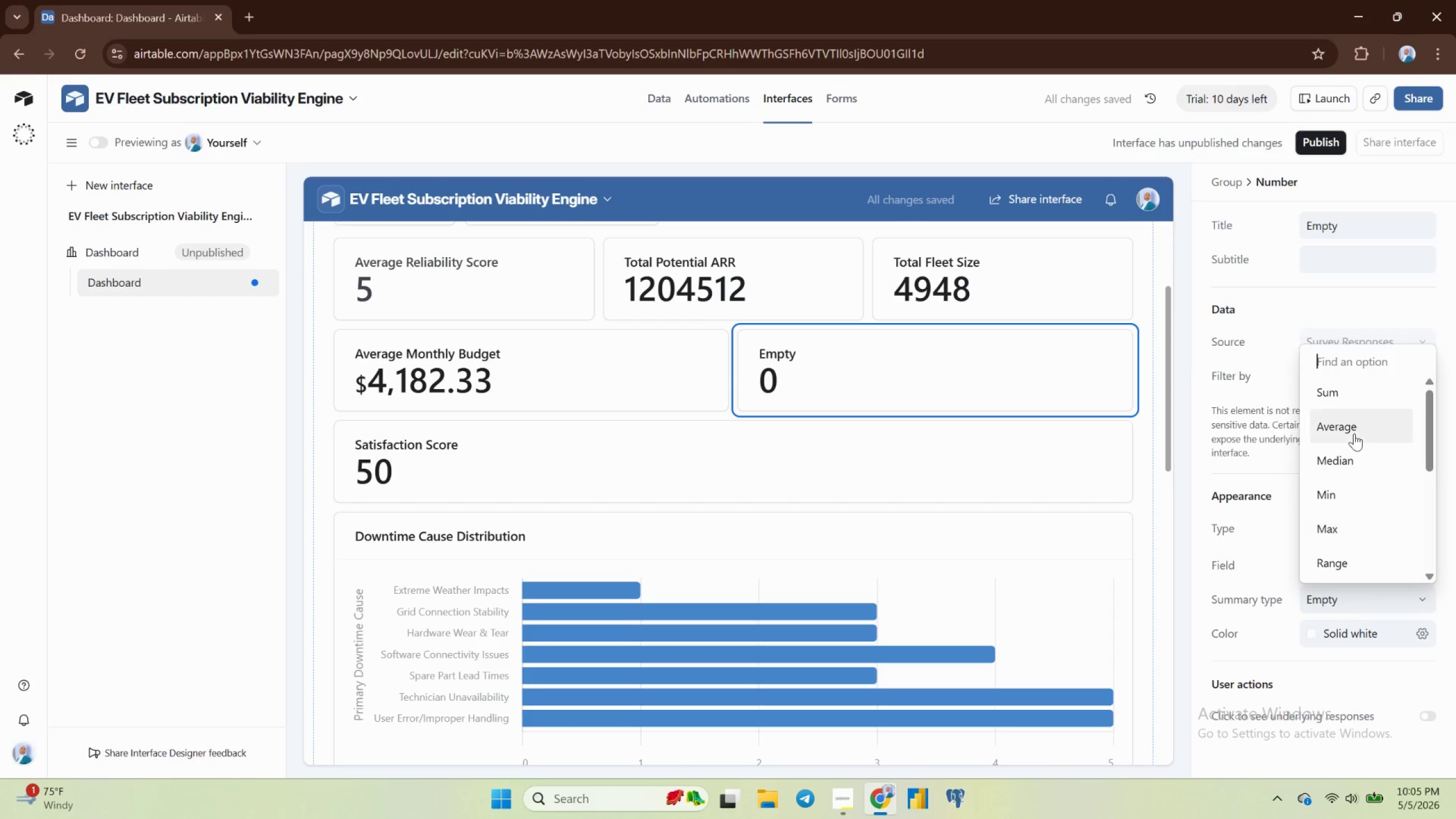 
left_click([1354, 433])
 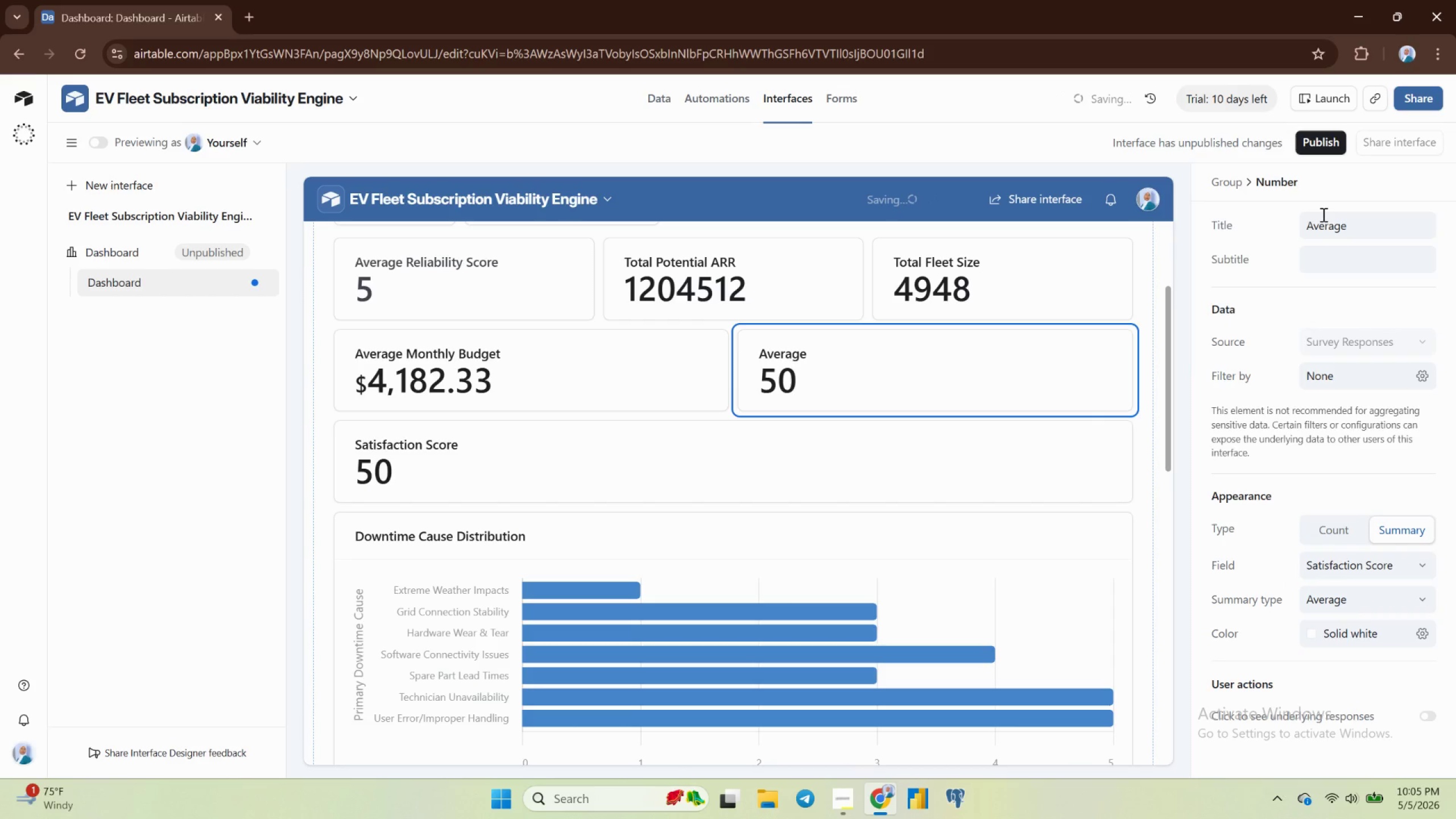 
left_click([1323, 216])
 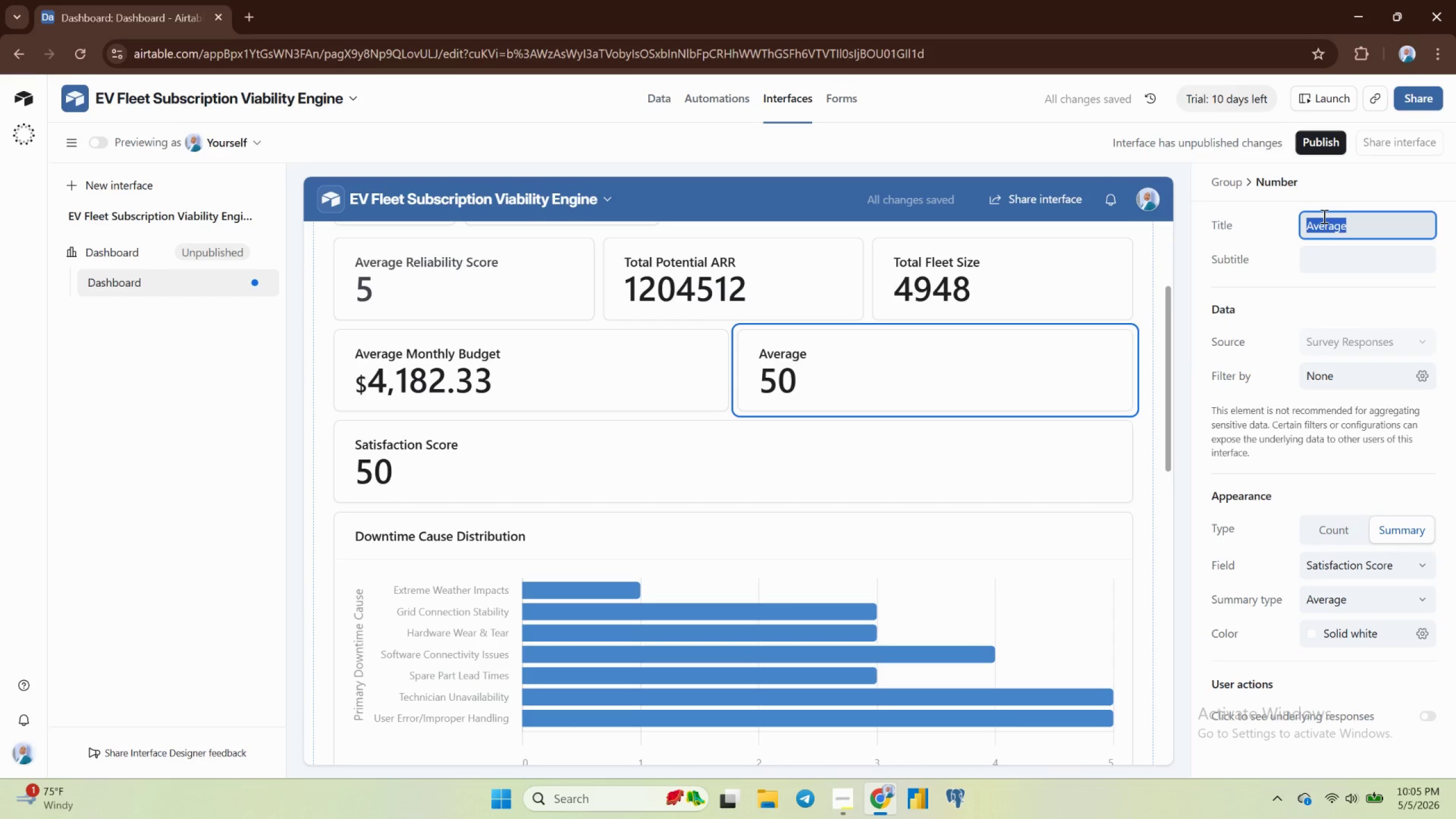 
key(Control+V)
 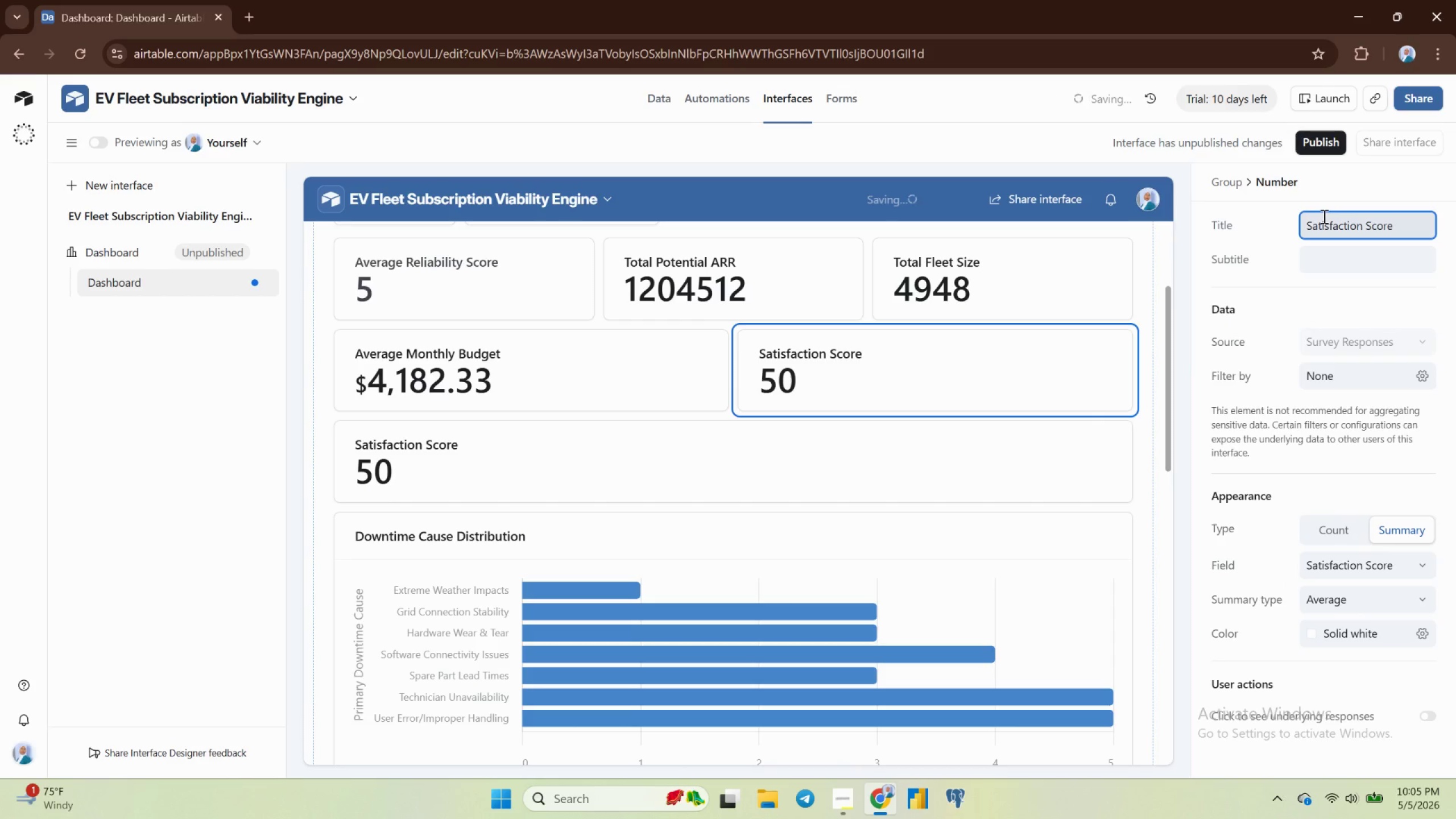 
key(Enter)
 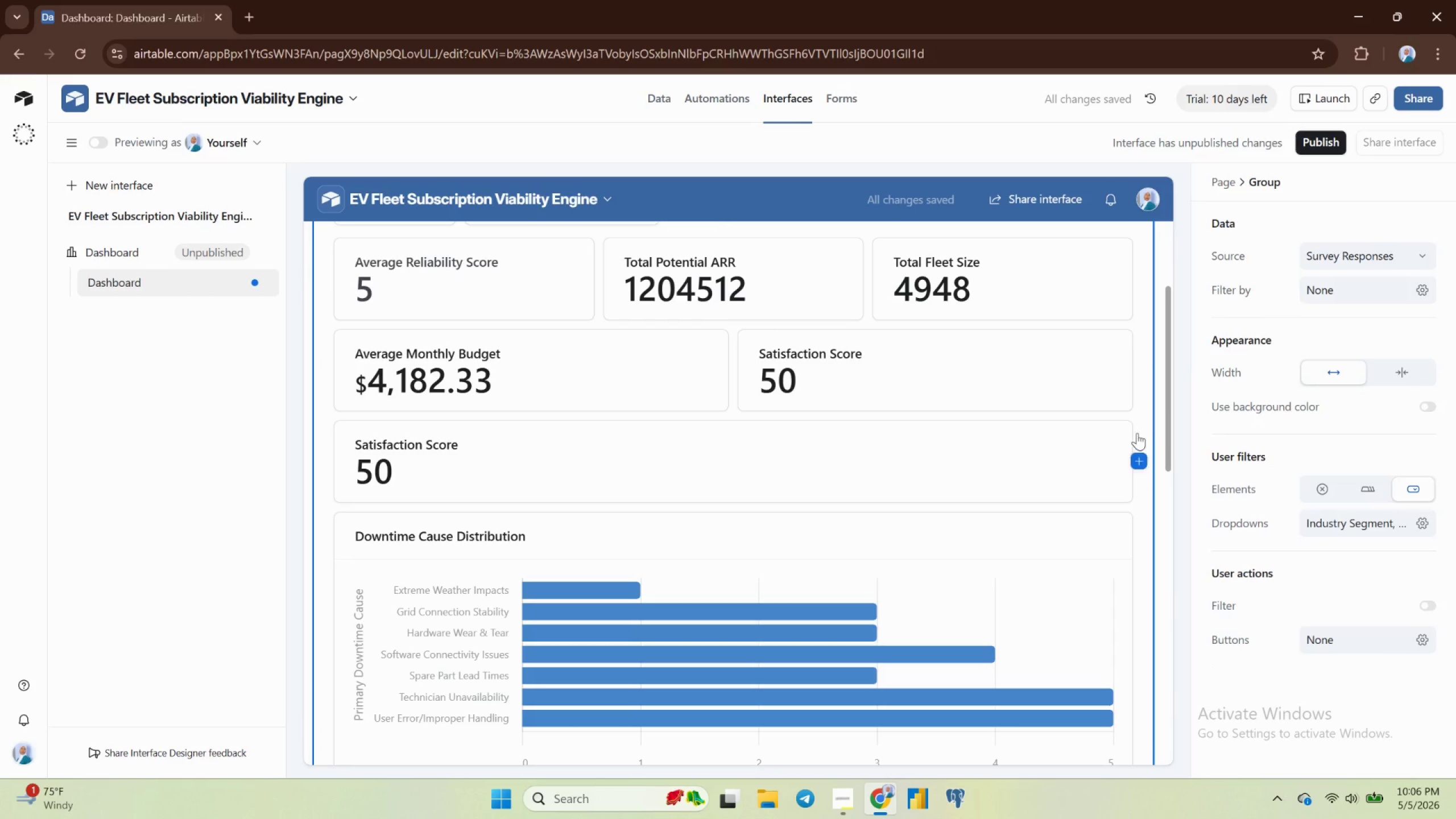 
left_click([903, 452])
 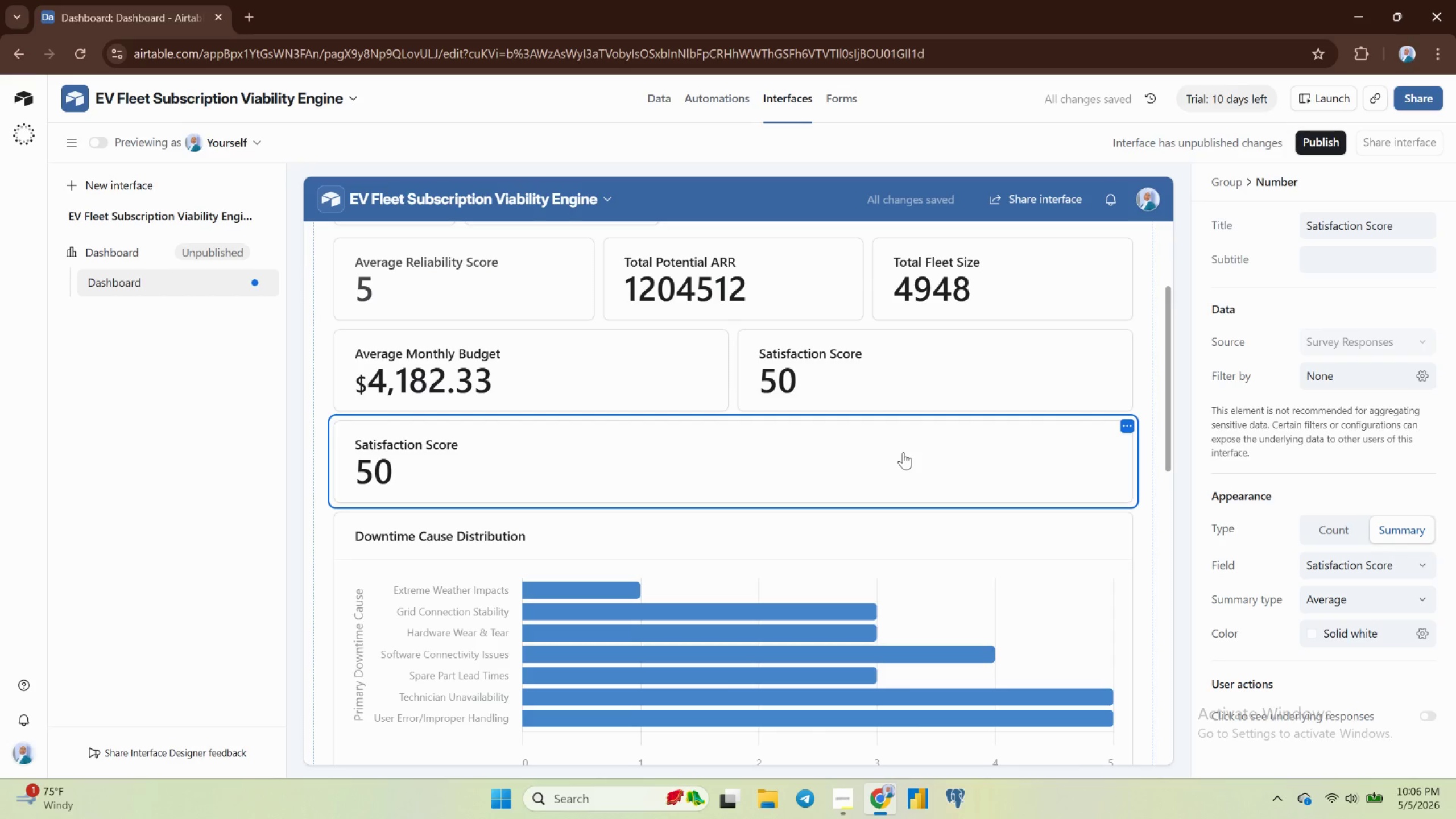 
key(Backspace)
 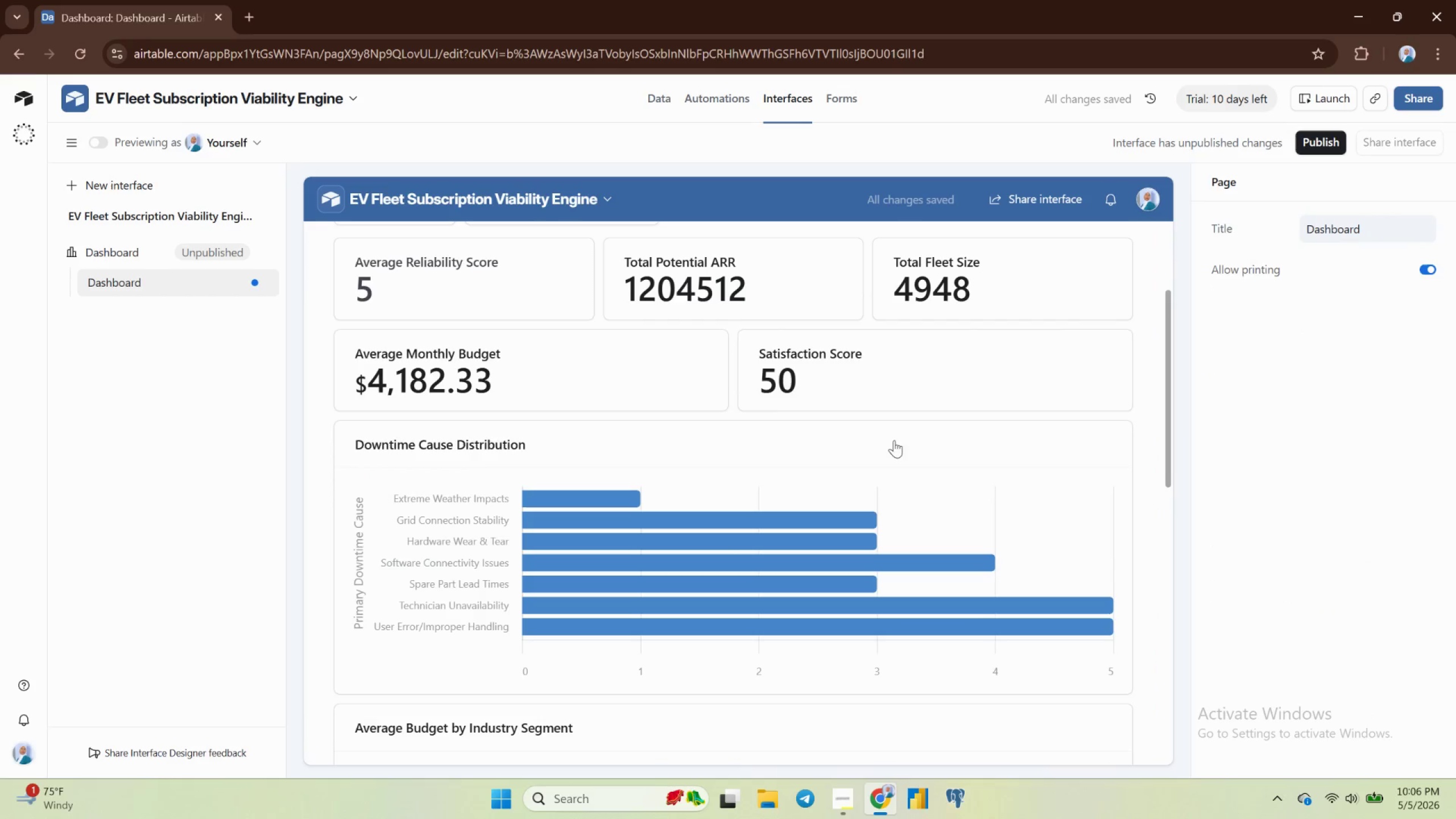 
scroll: coordinate [877, 405], scroll_direction: up, amount: 3.0
 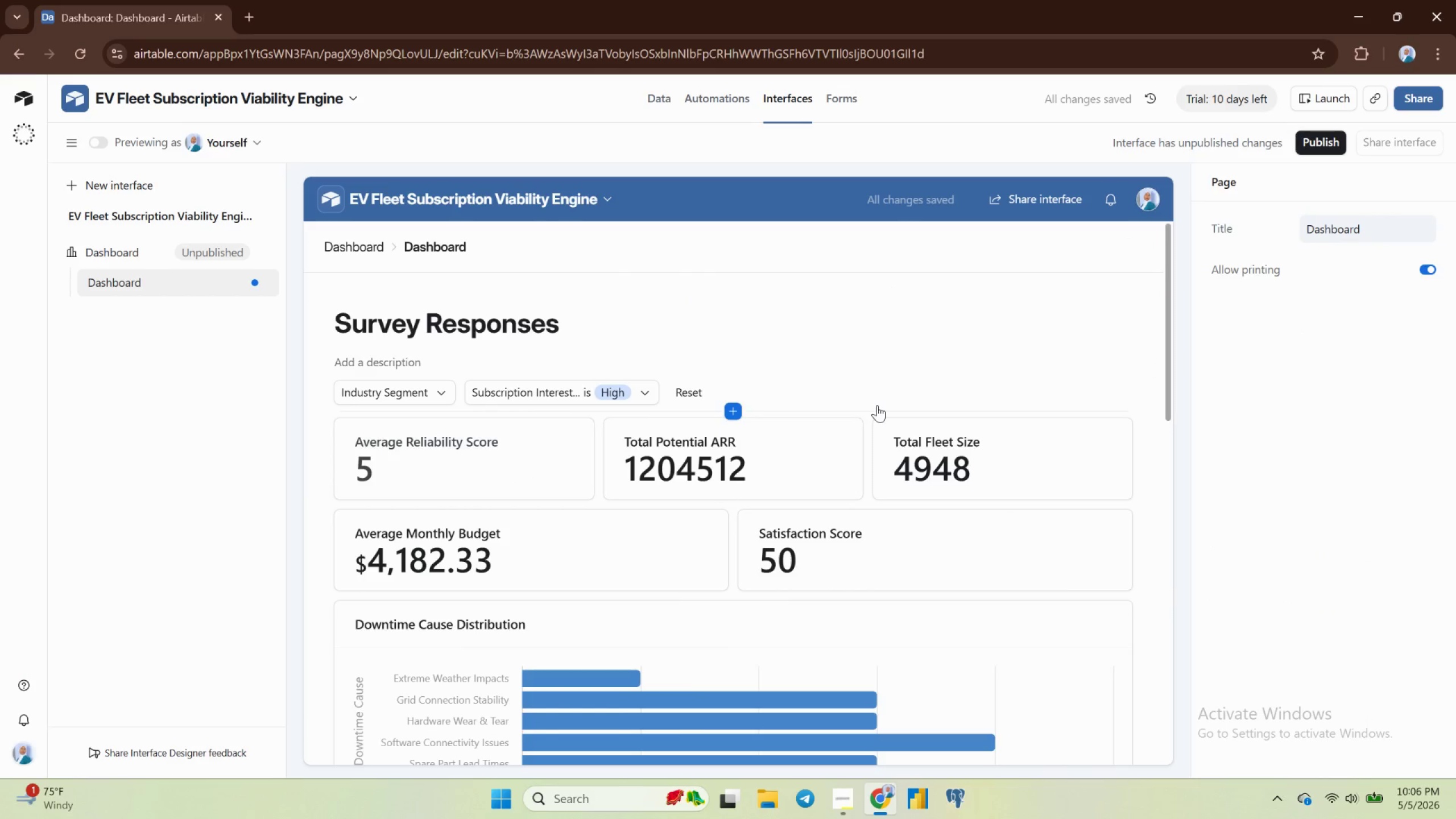 
scroll: coordinate [877, 405], scroll_direction: none, amount: 0.0
 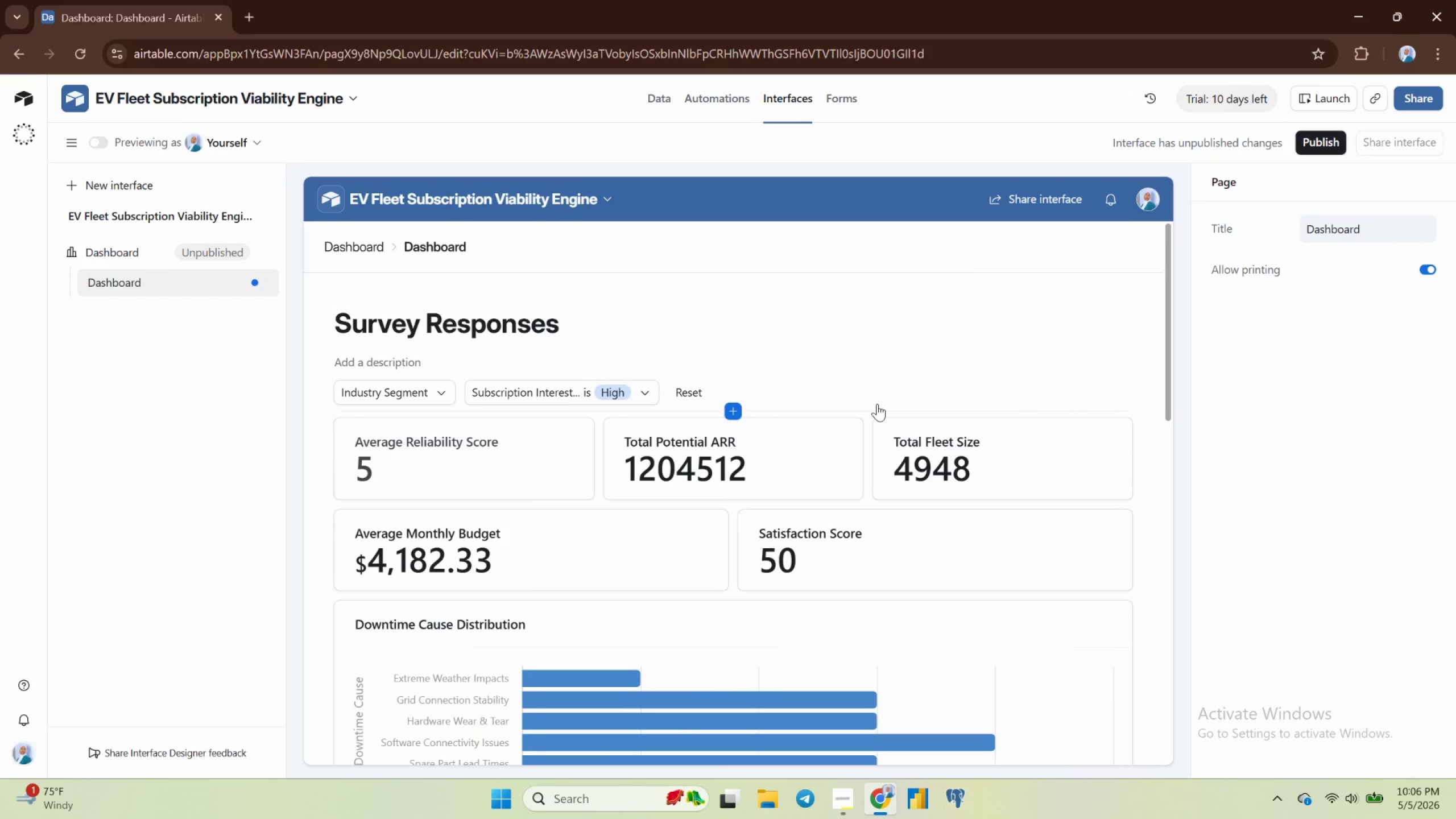 
wait(21.18)
 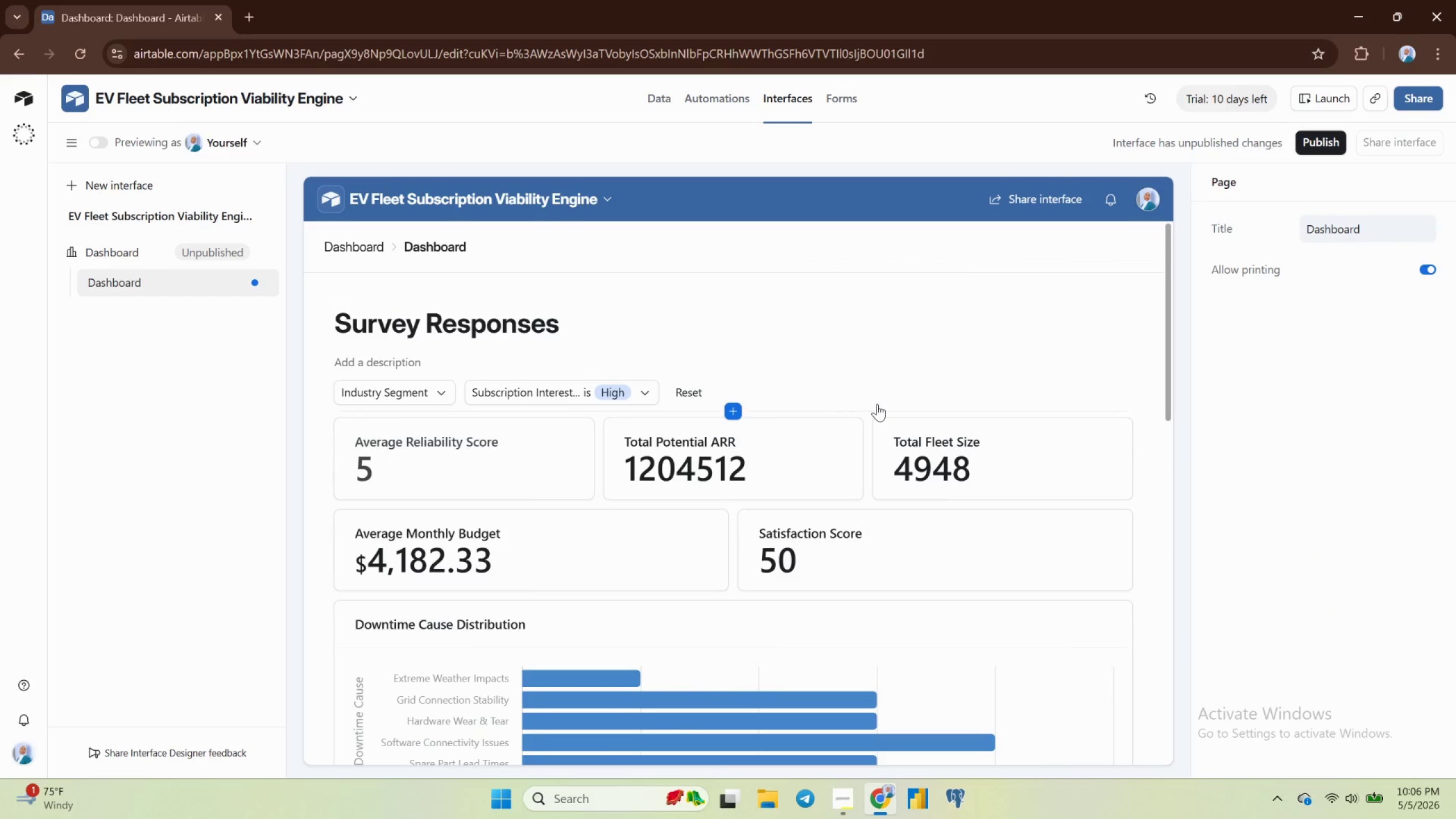 
left_click([421, 393])
 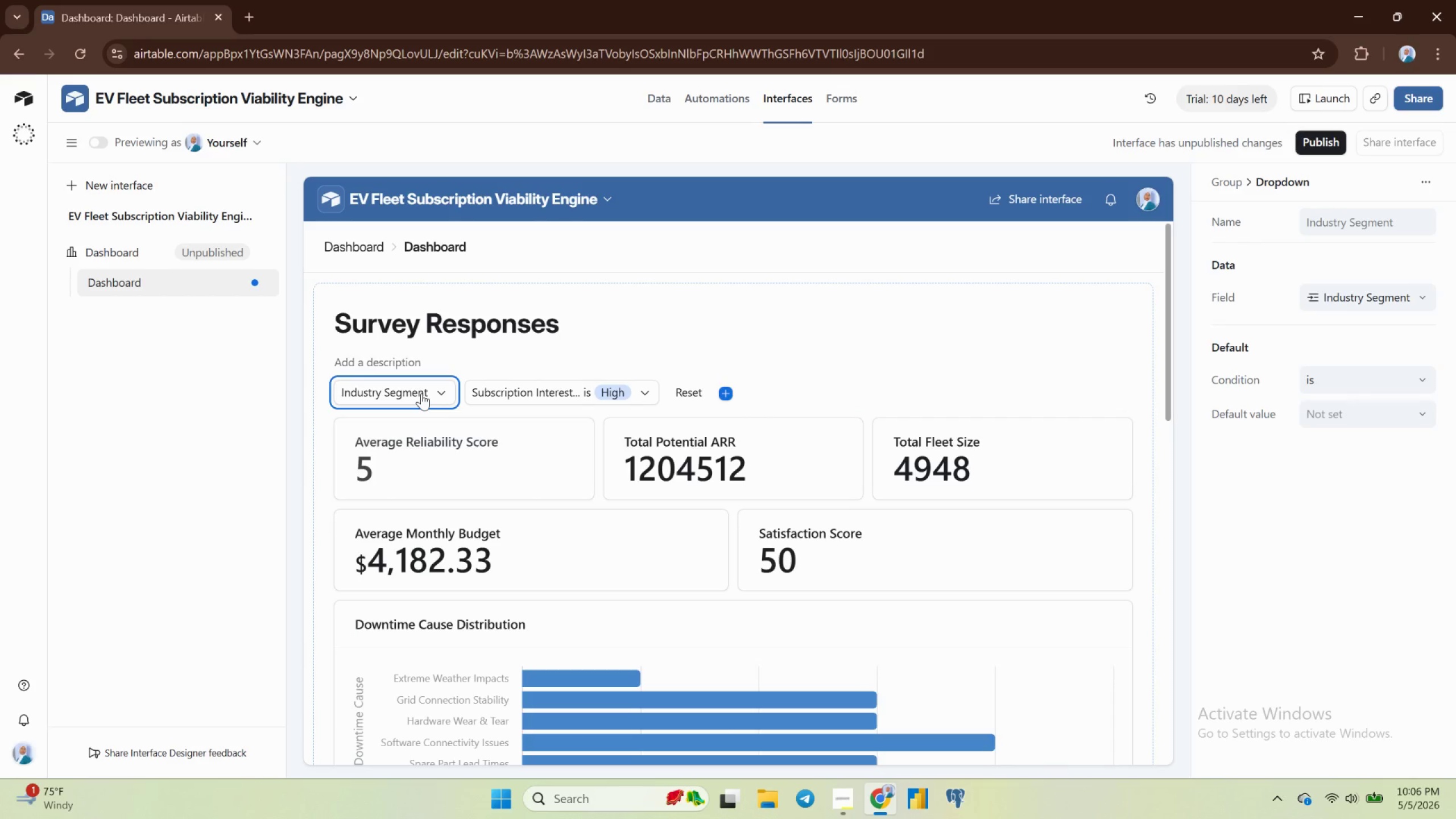 
left_click([421, 393])
 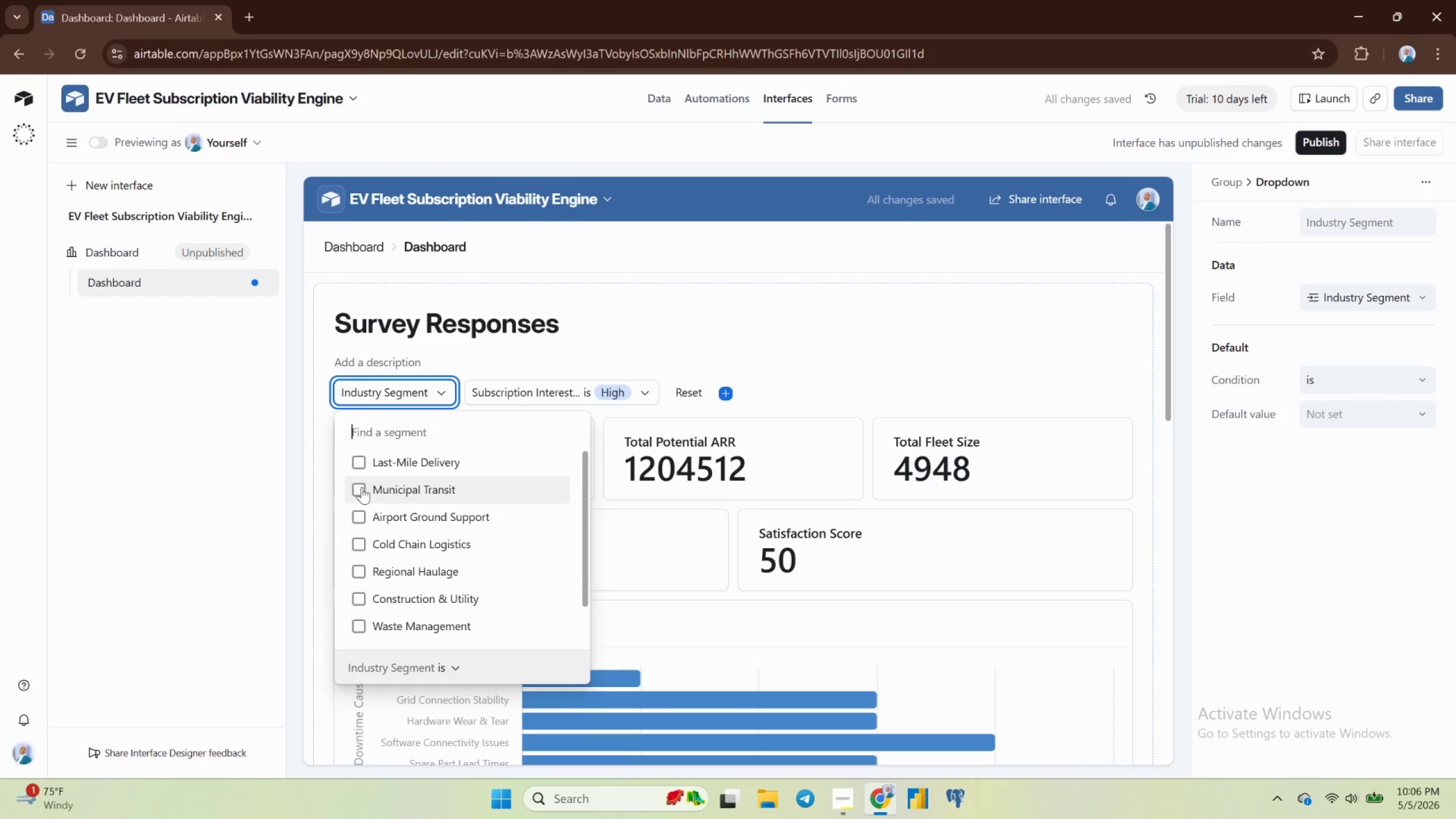 
scroll: coordinate [361, 486], scroll_direction: down, amount: 6.0
 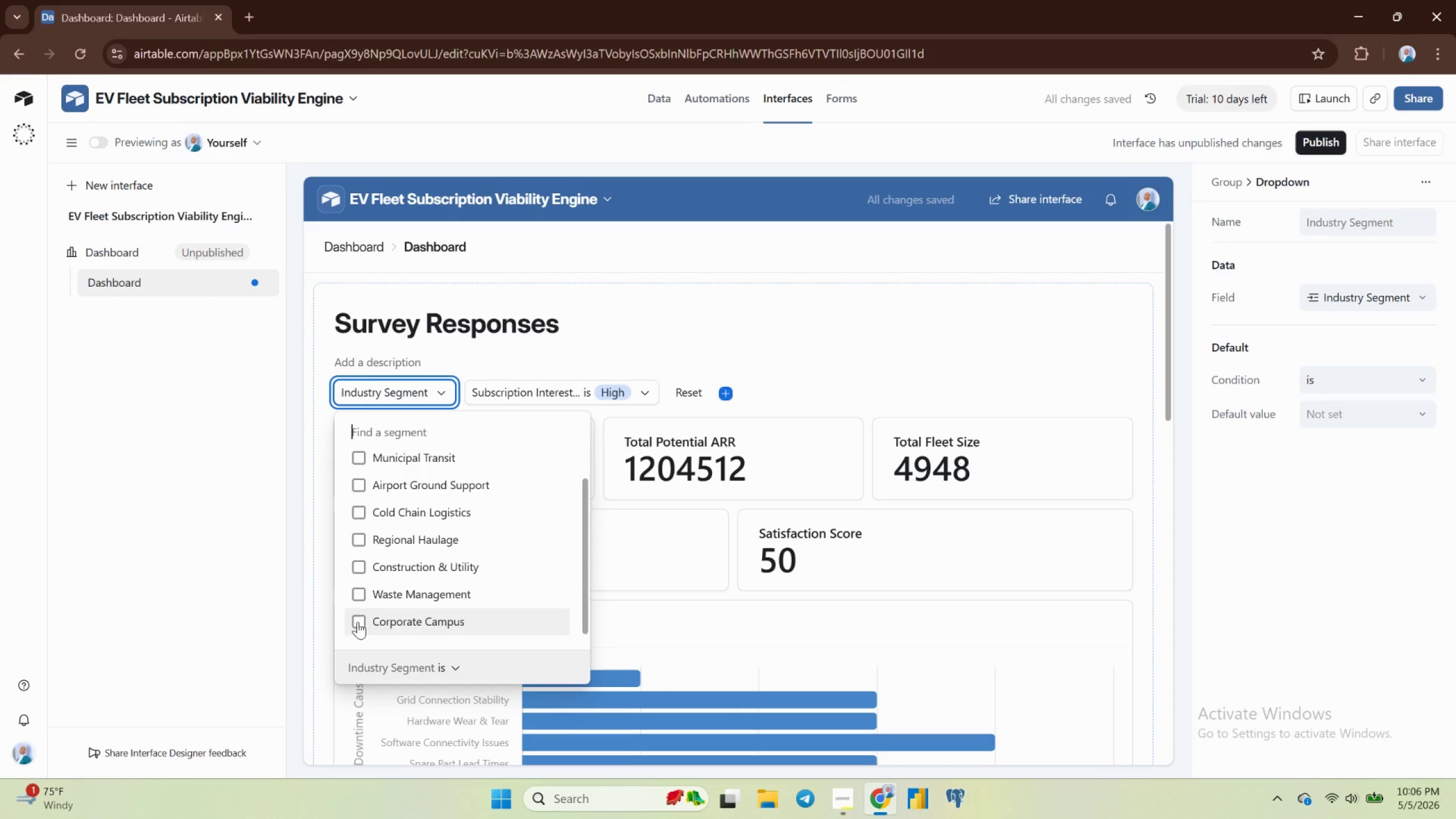 
left_click([359, 622])
 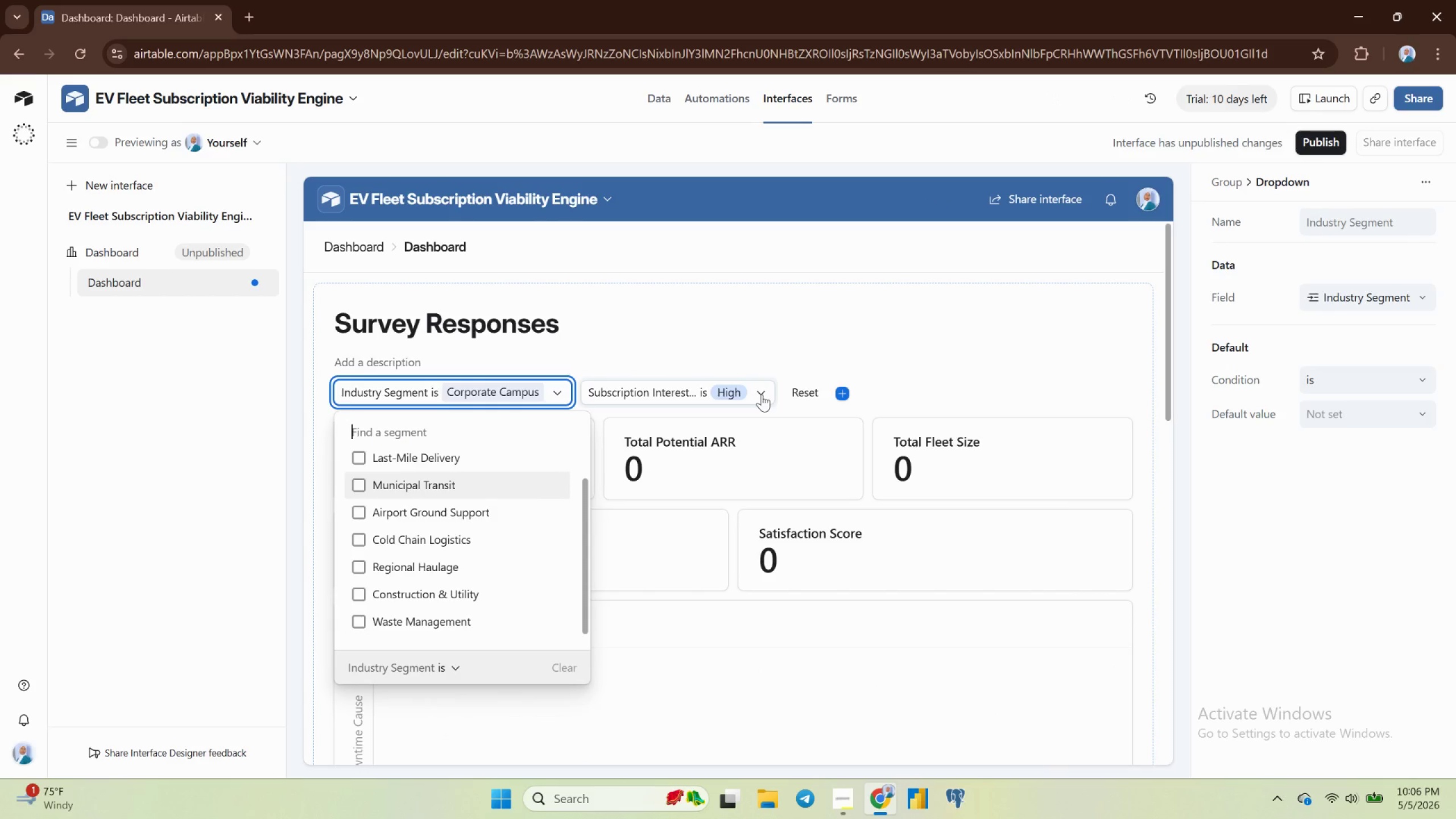 
left_click([794, 390])
 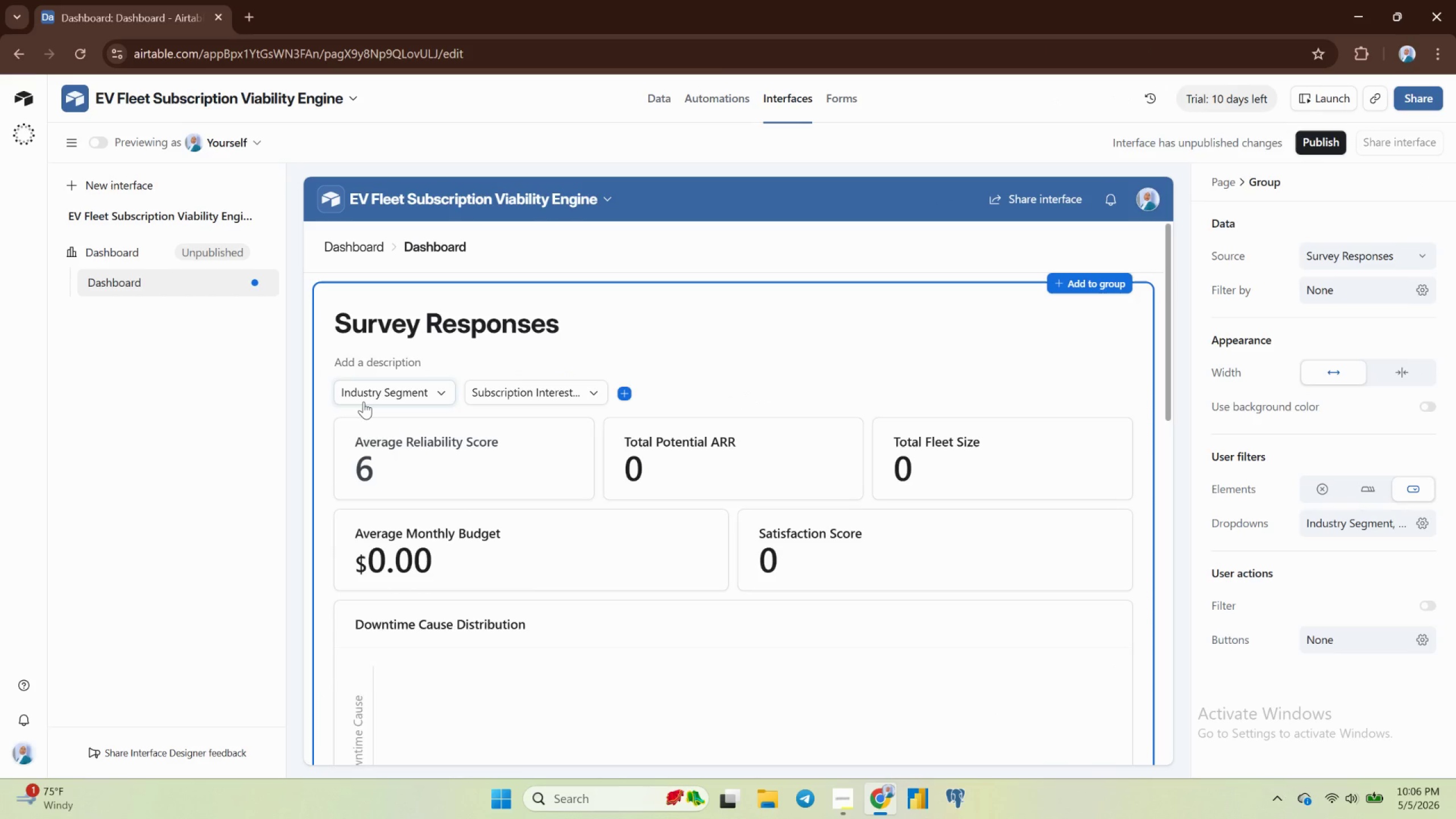 
left_click([365, 402])
 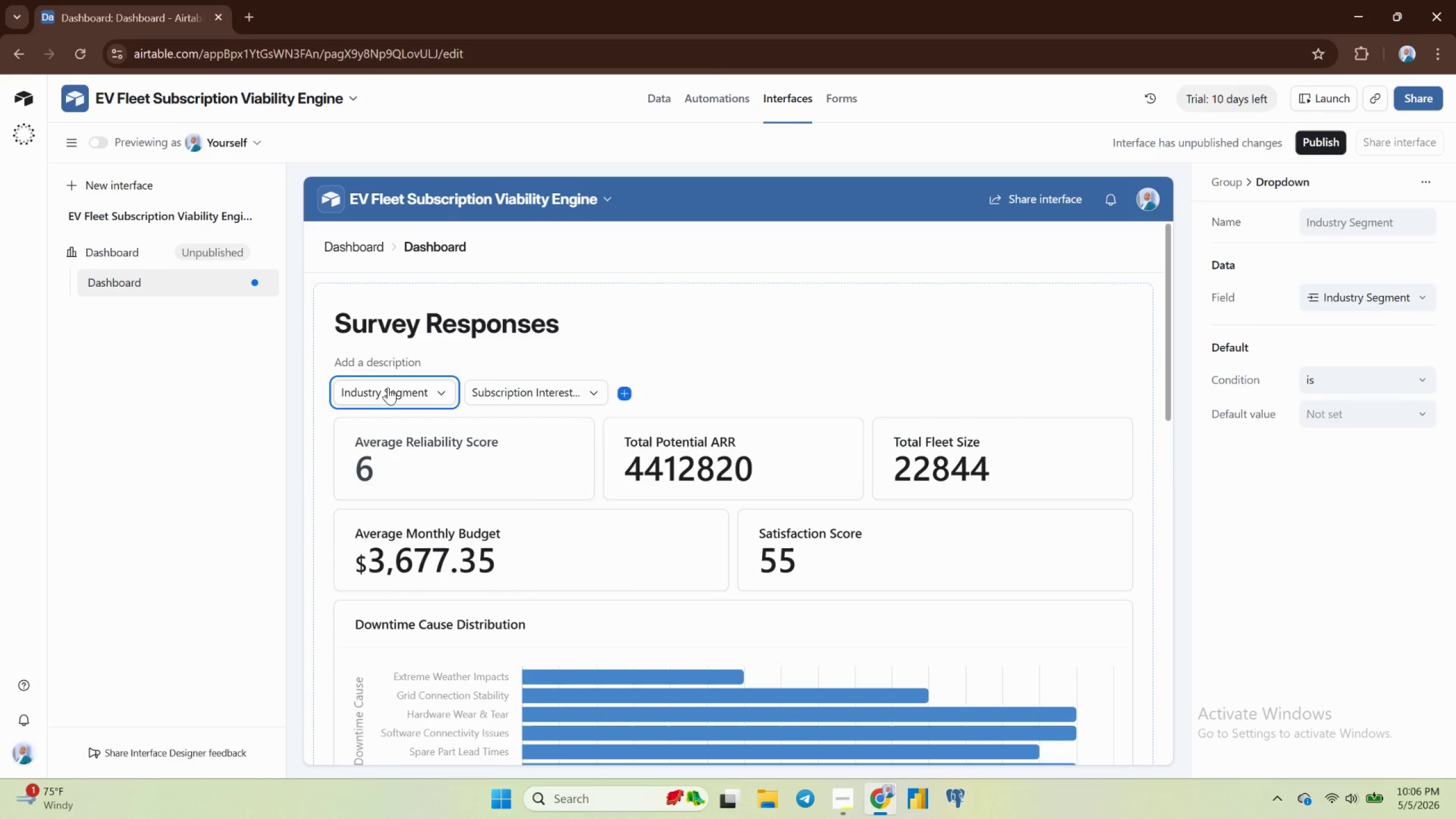 
left_click([391, 391])
 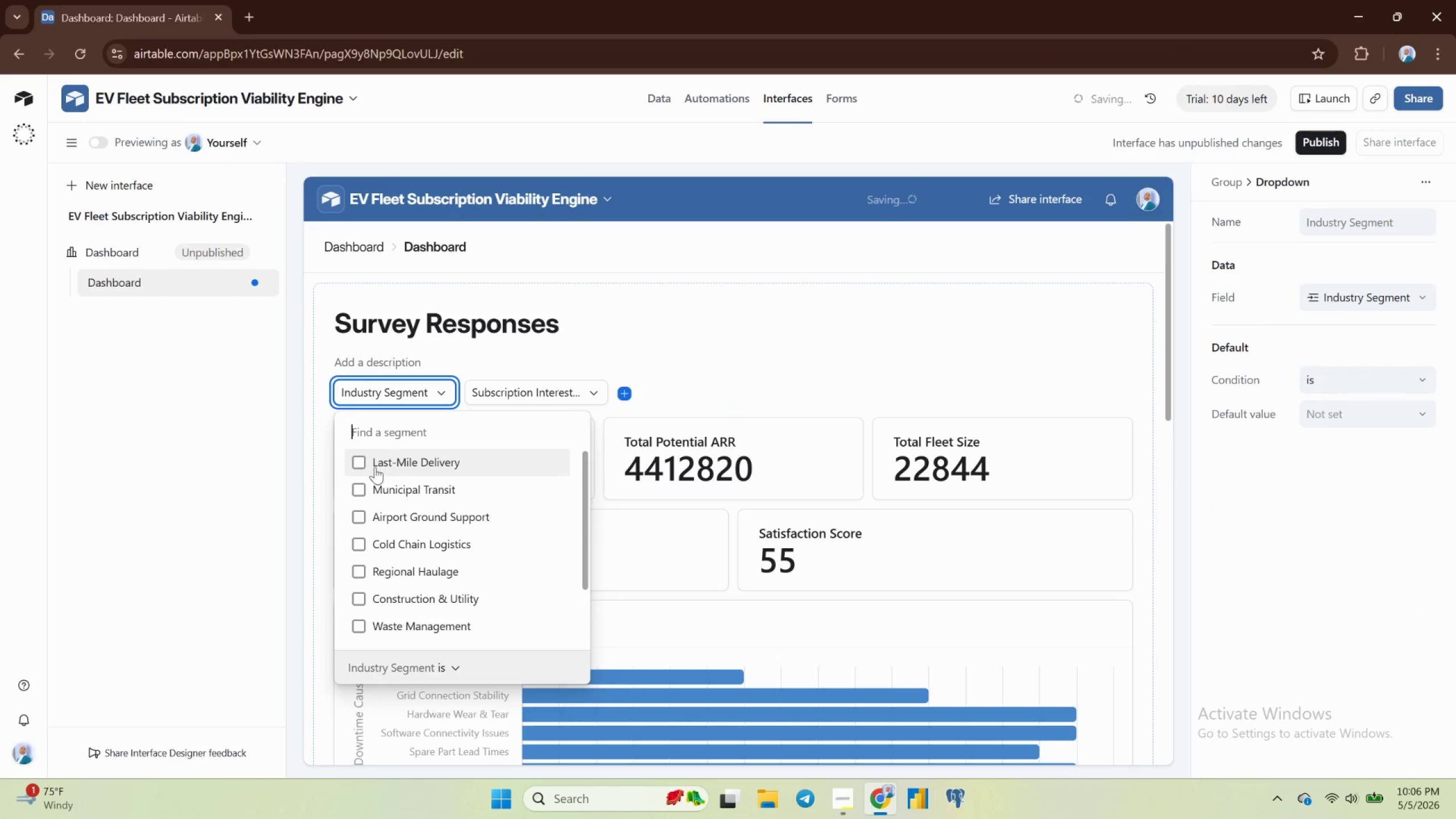 
left_click([374, 468])
 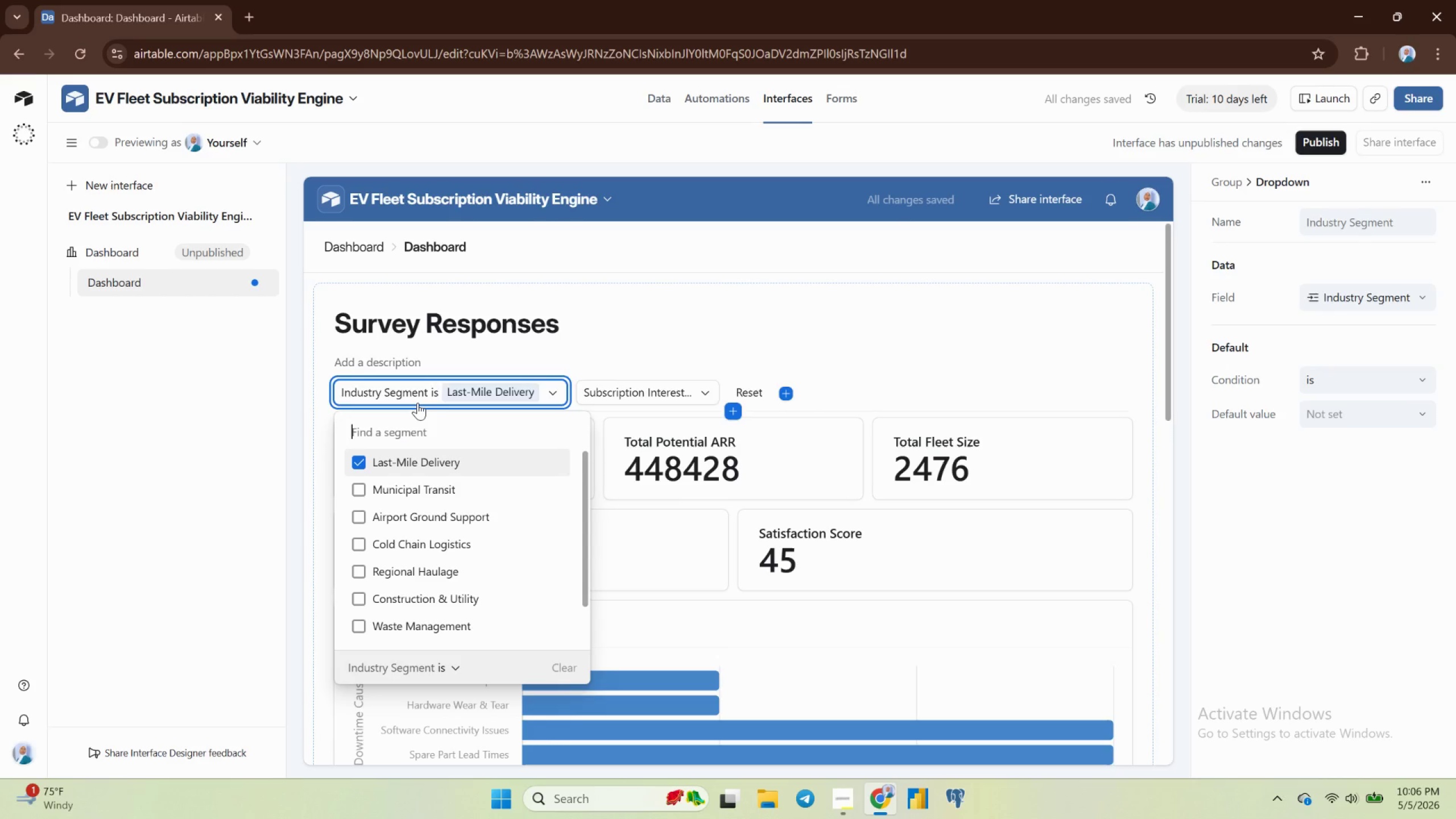 
wait(6.13)
 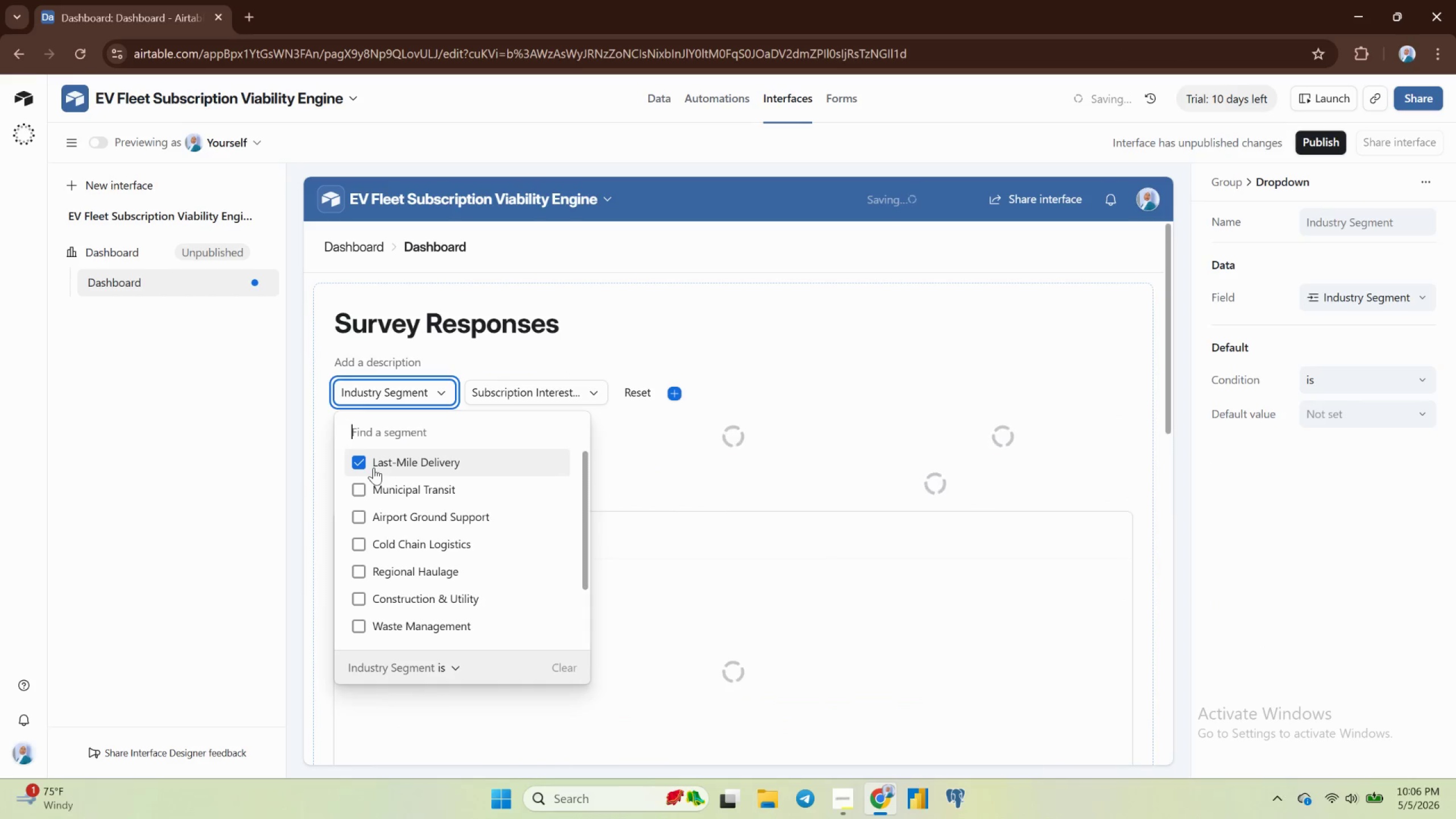 
left_click([354, 464])
 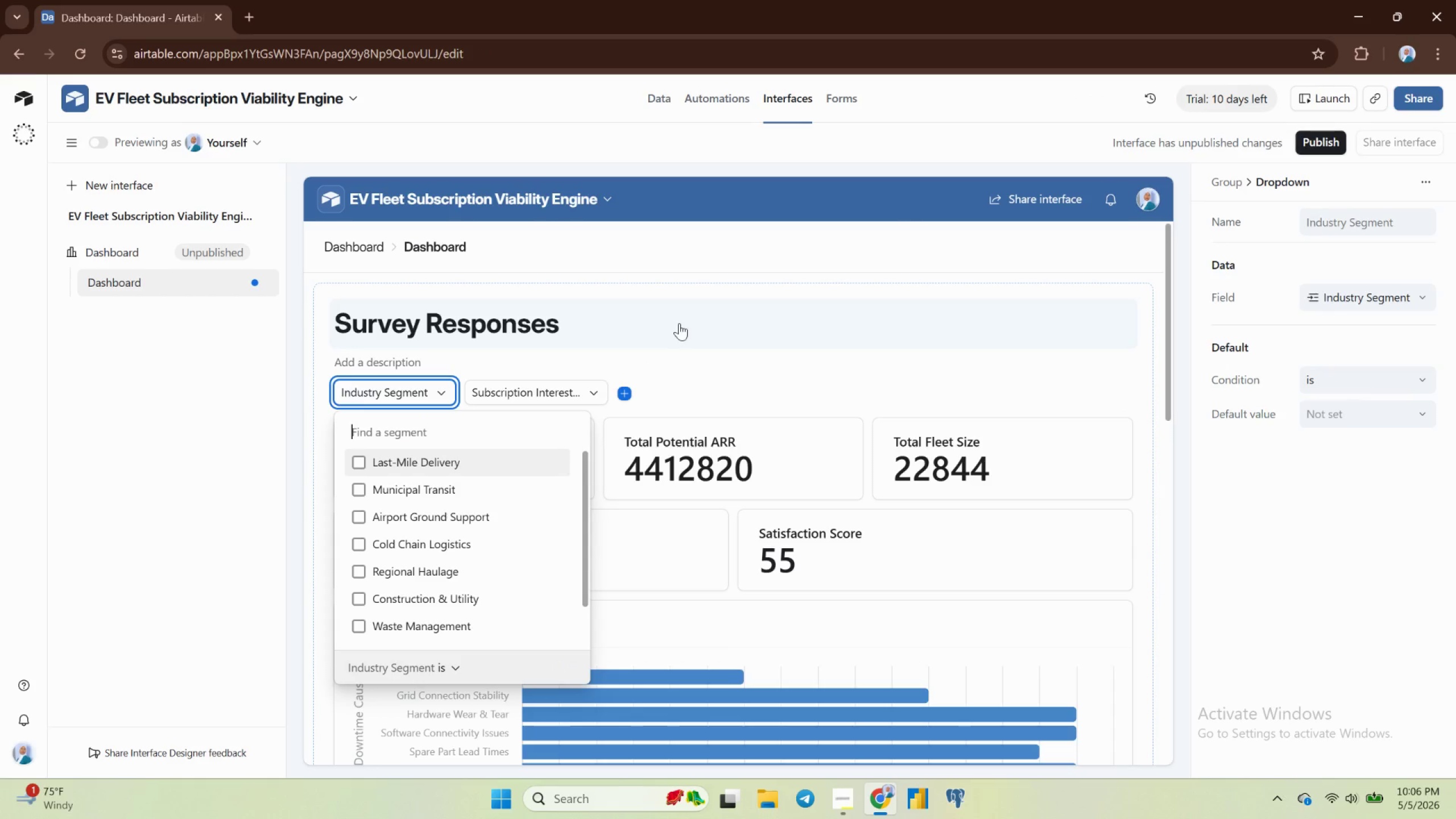 
left_click([767, 254])
 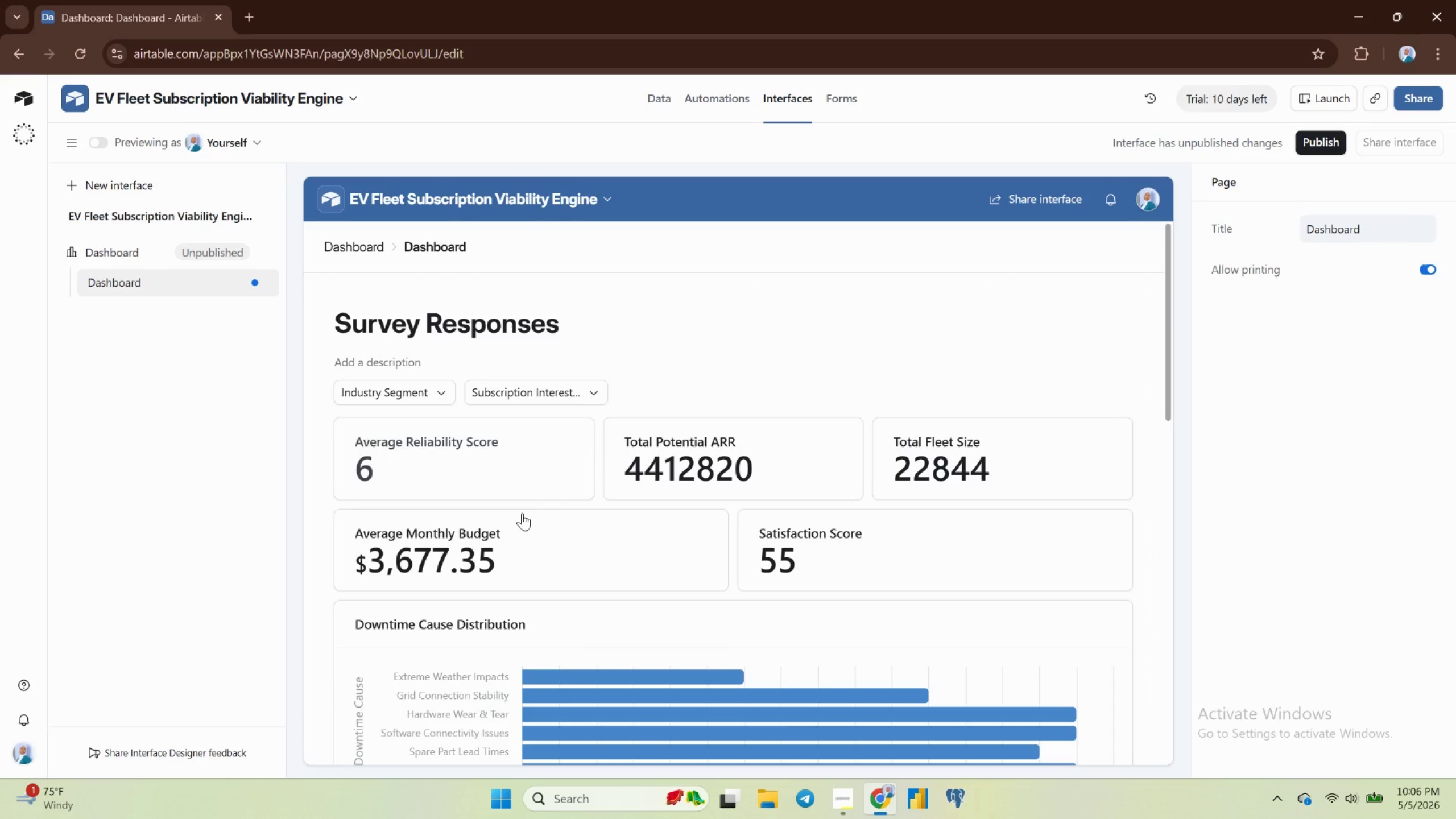 
scroll: coordinate [522, 513], scroll_direction: down, amount: 35.0
 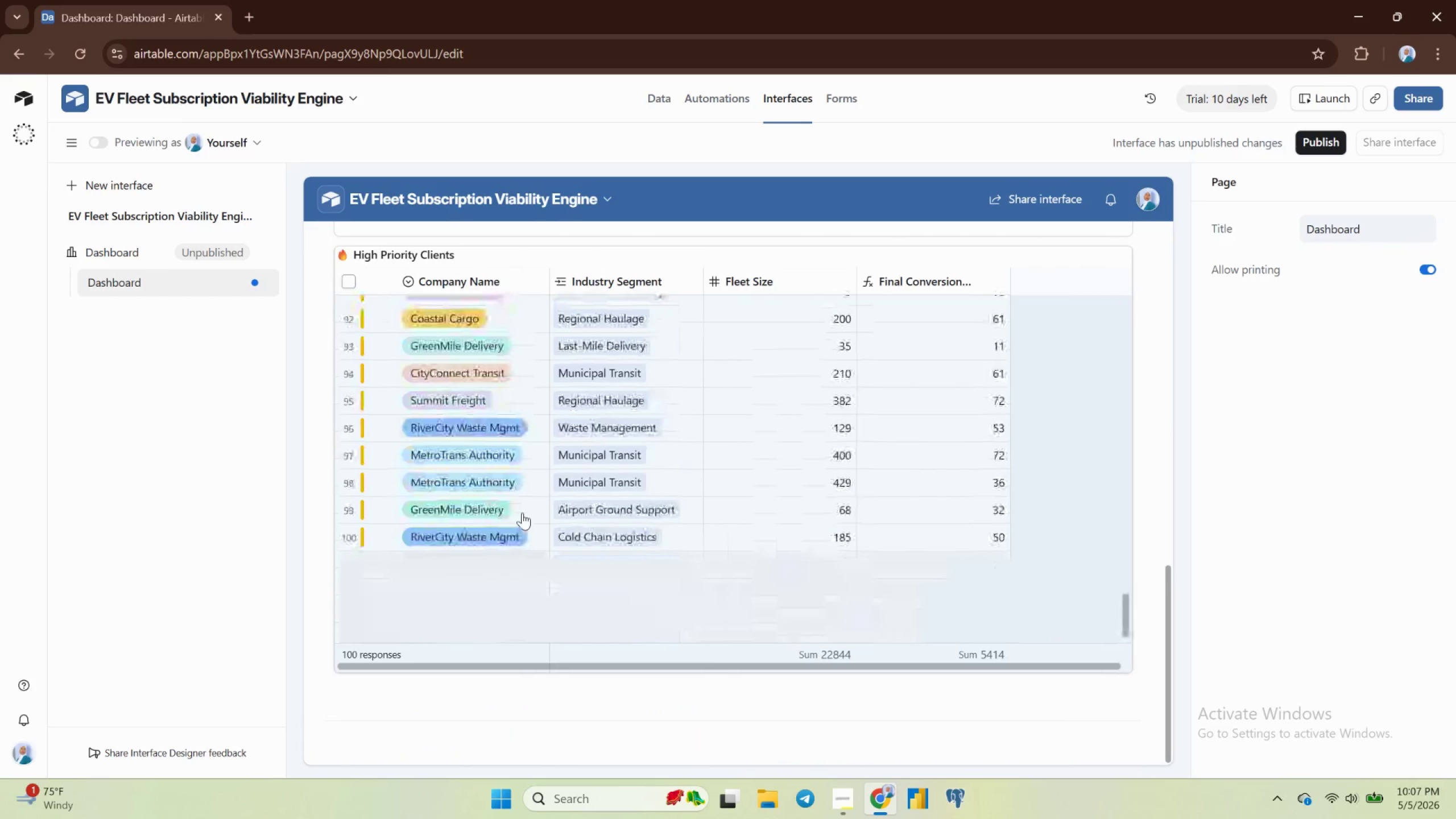 
scroll: coordinate [529, 504], scroll_direction: up, amount: 32.0
 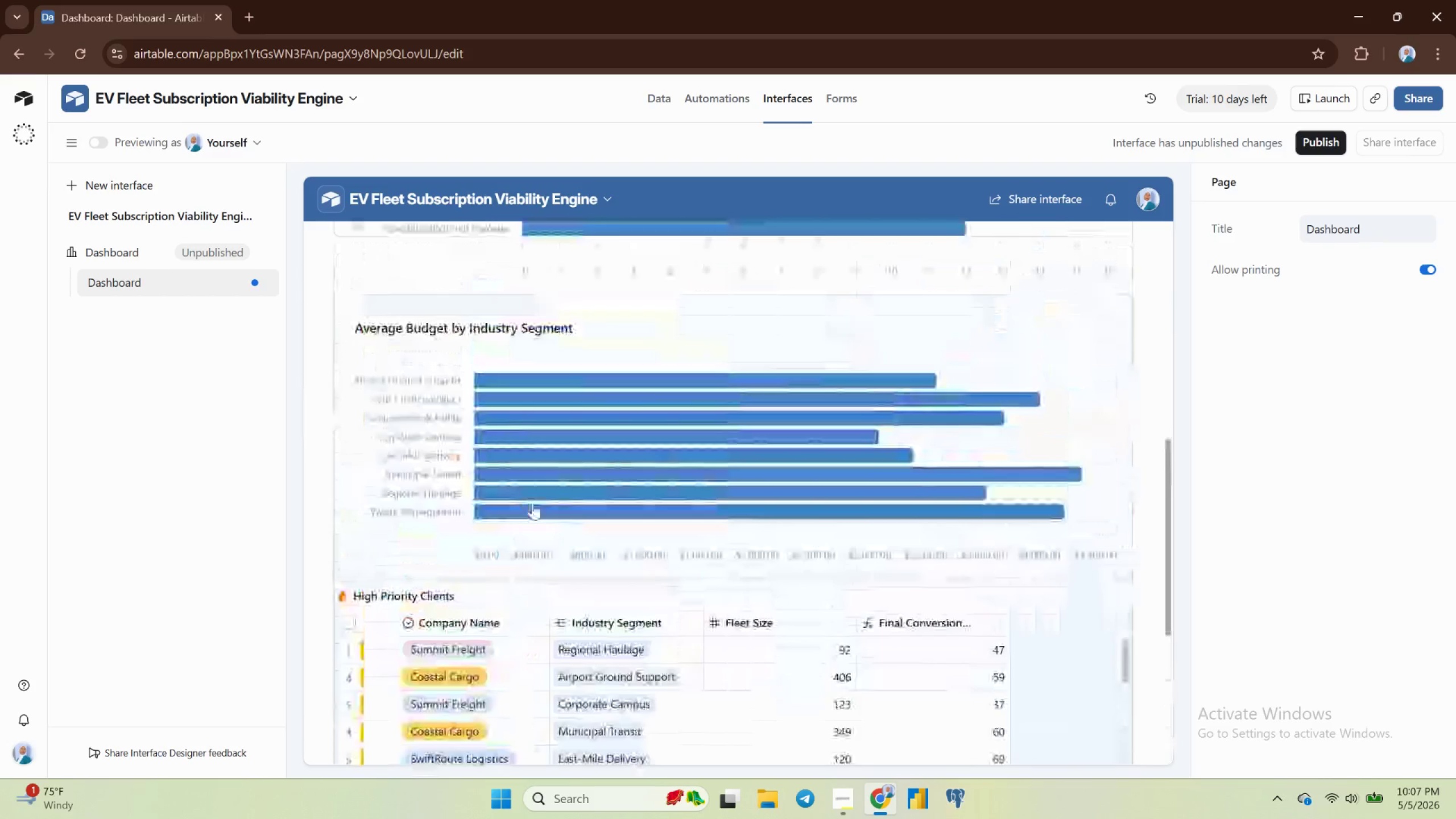 
wait(52.72)
 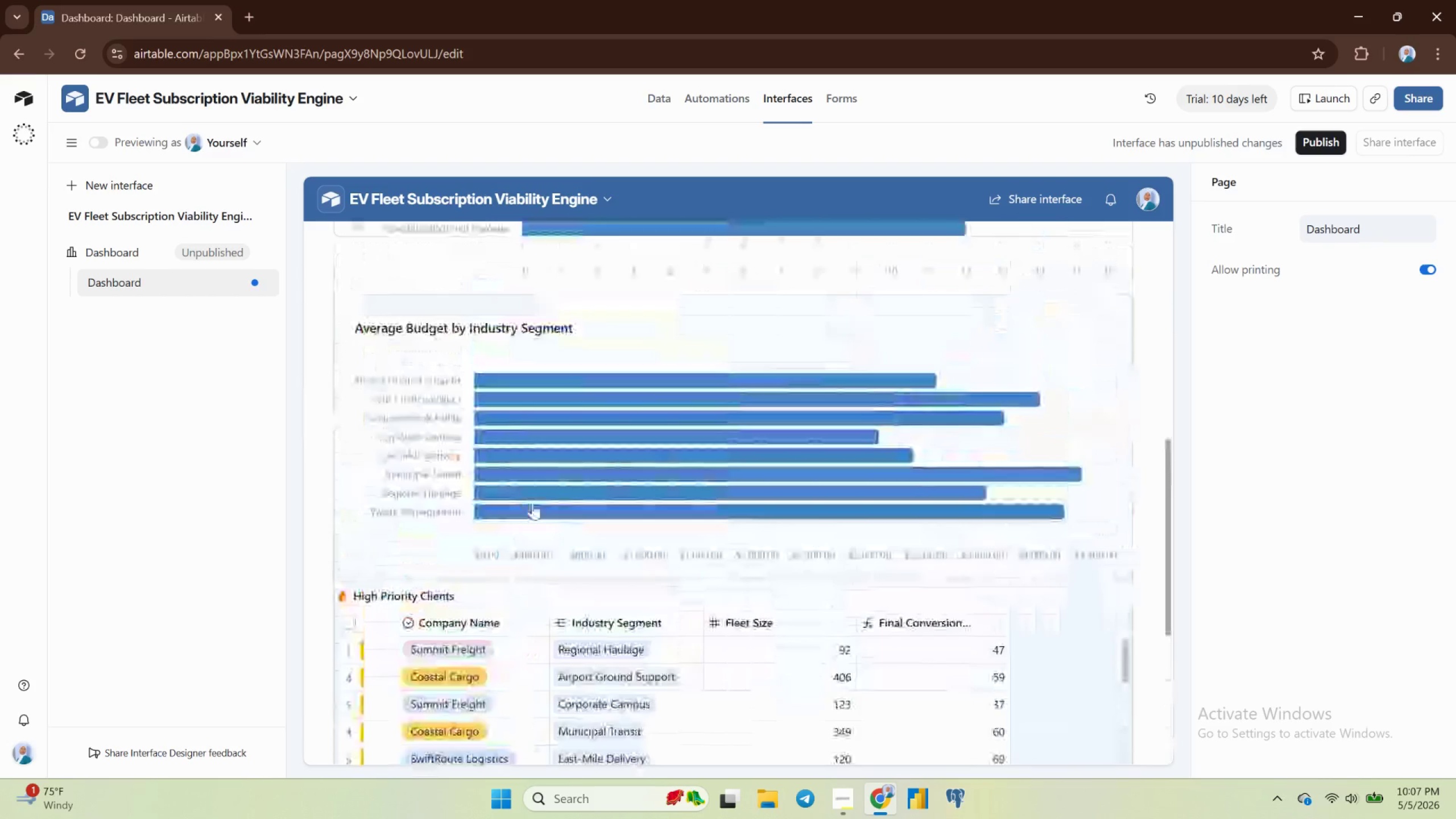 
scroll: coordinate [685, 753], scroll_direction: down, amount: 8.0
 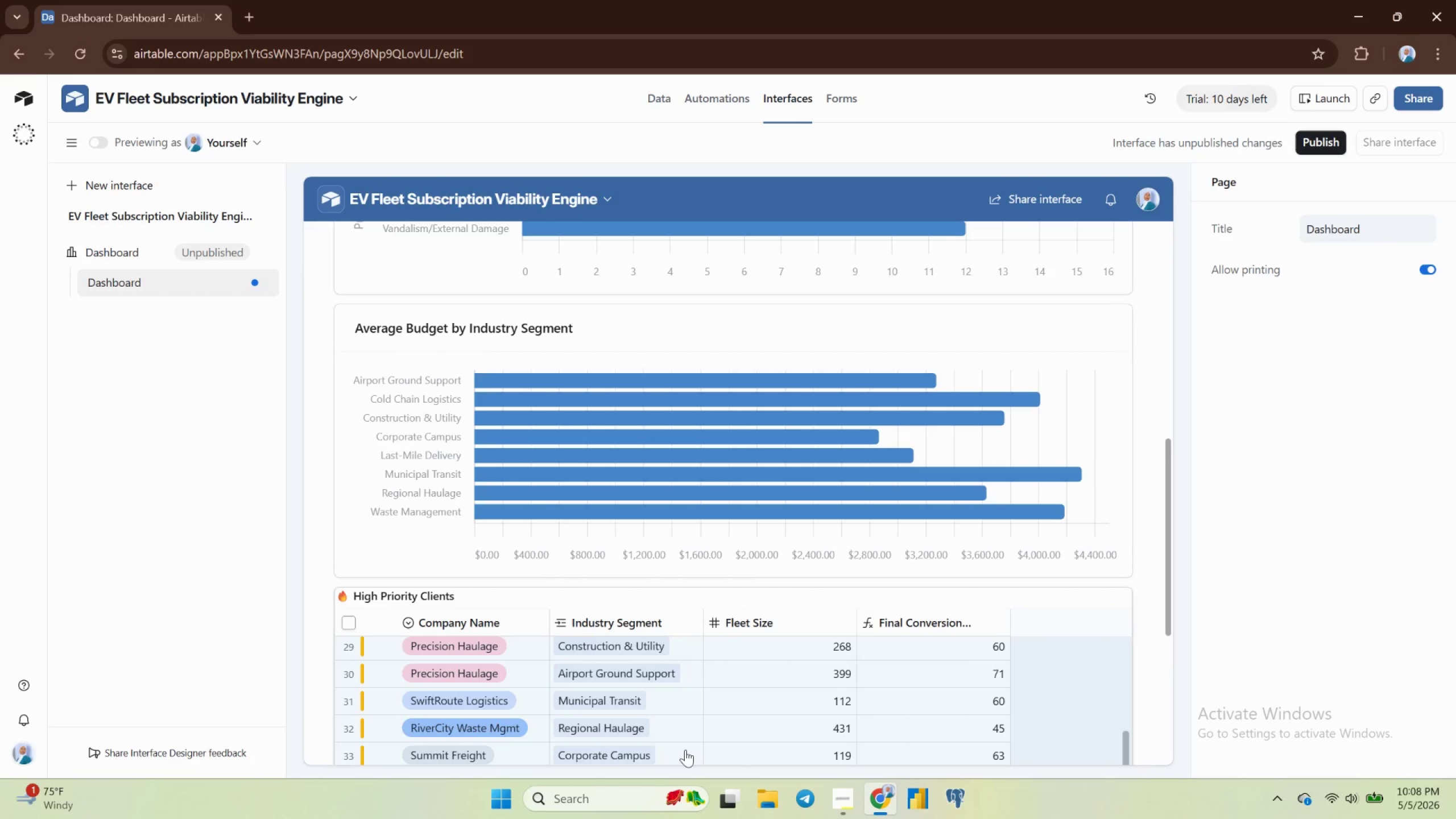 
wait(7.73)
 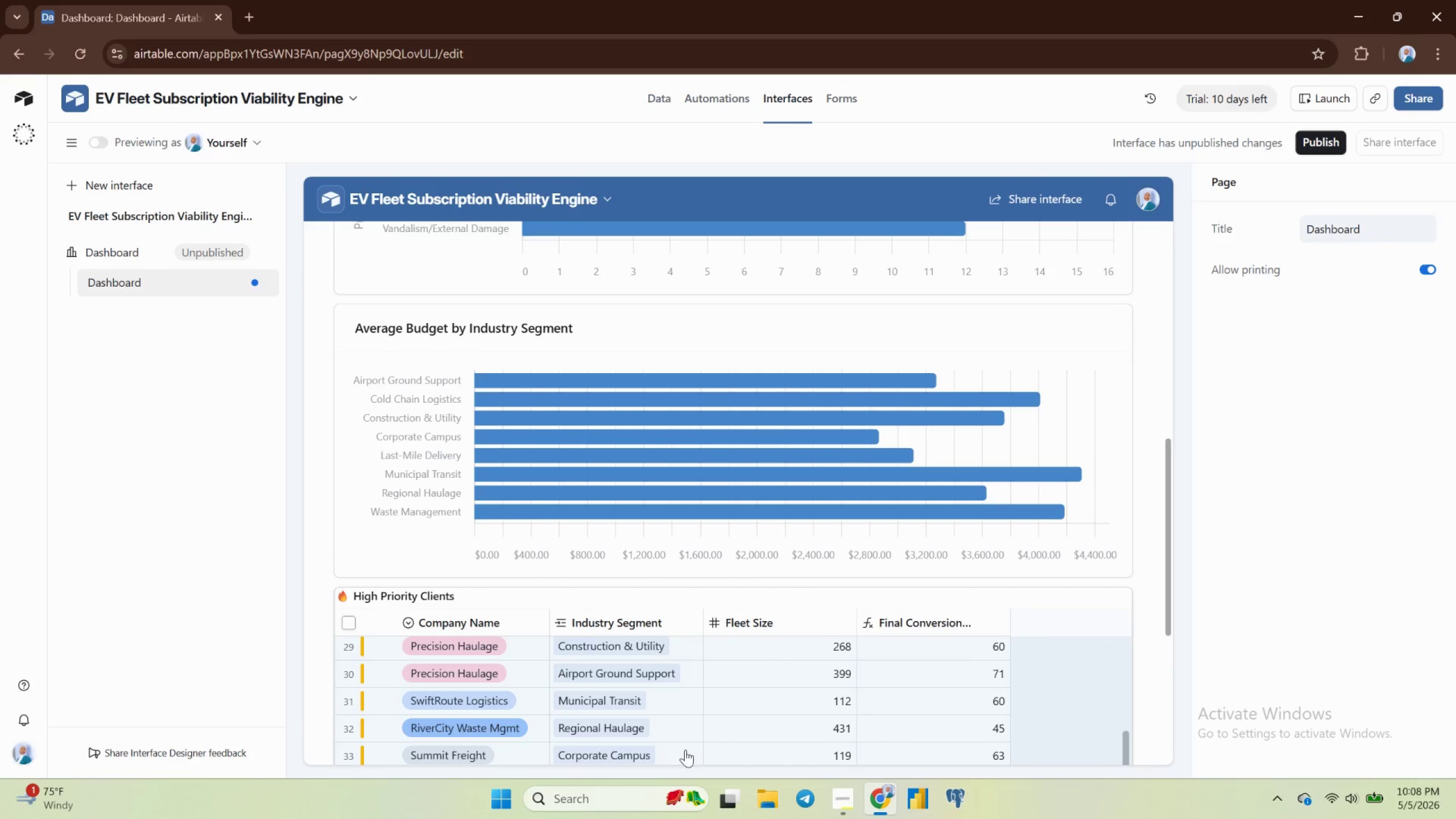 
scroll: coordinate [817, 678], scroll_direction: up, amount: 8.0
 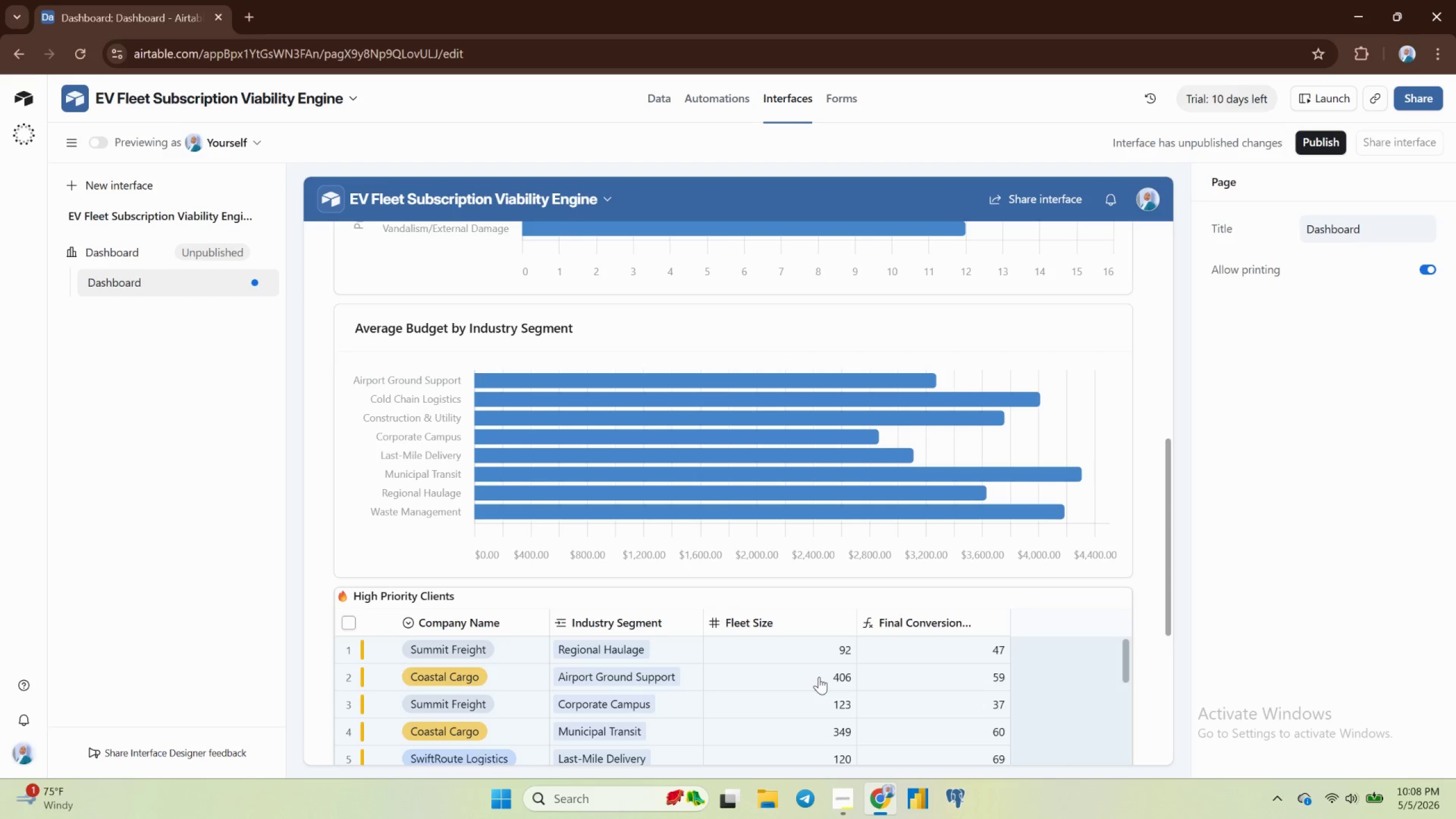 
wait(22.11)
 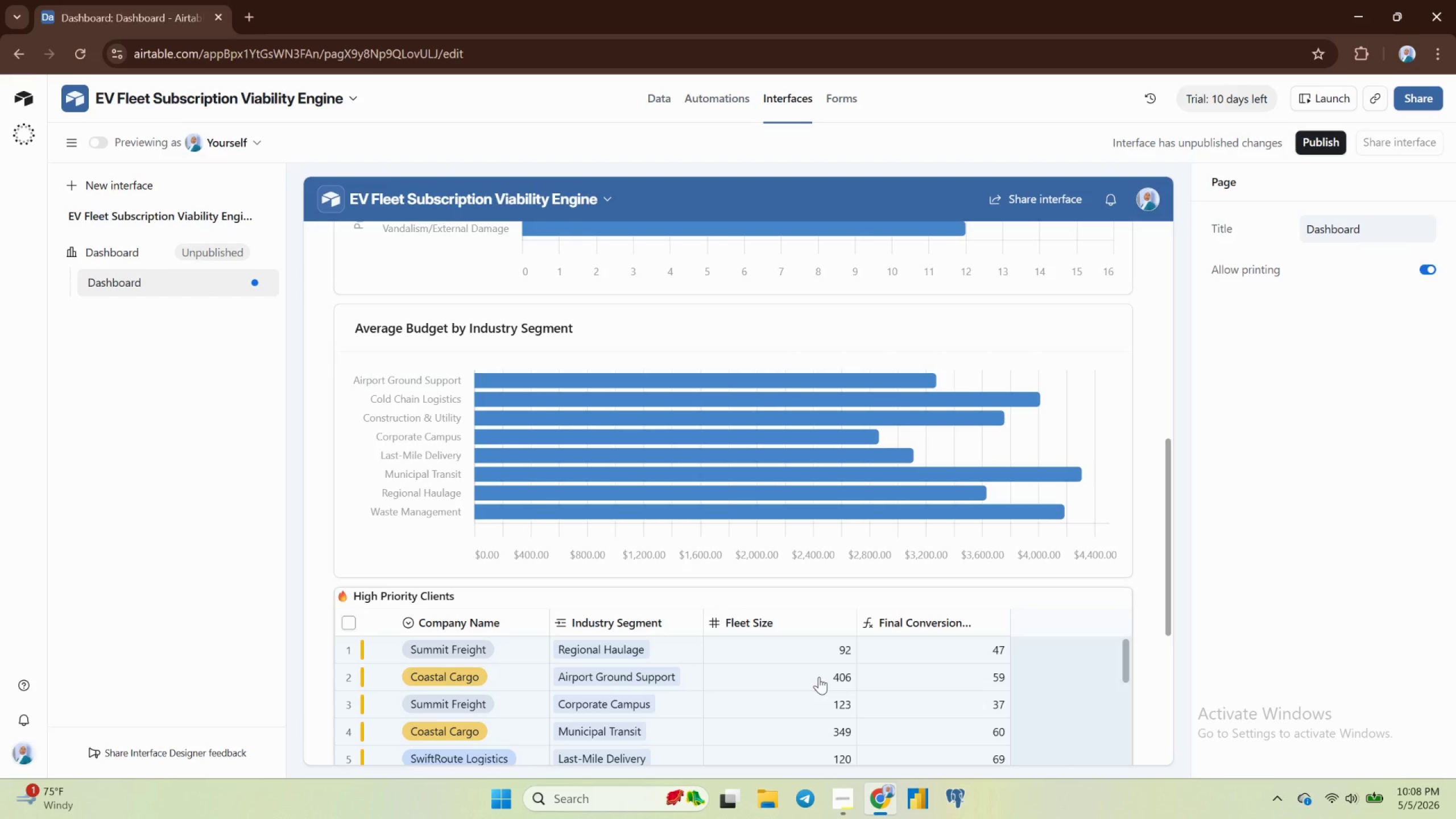 
double_click([129, 279])
 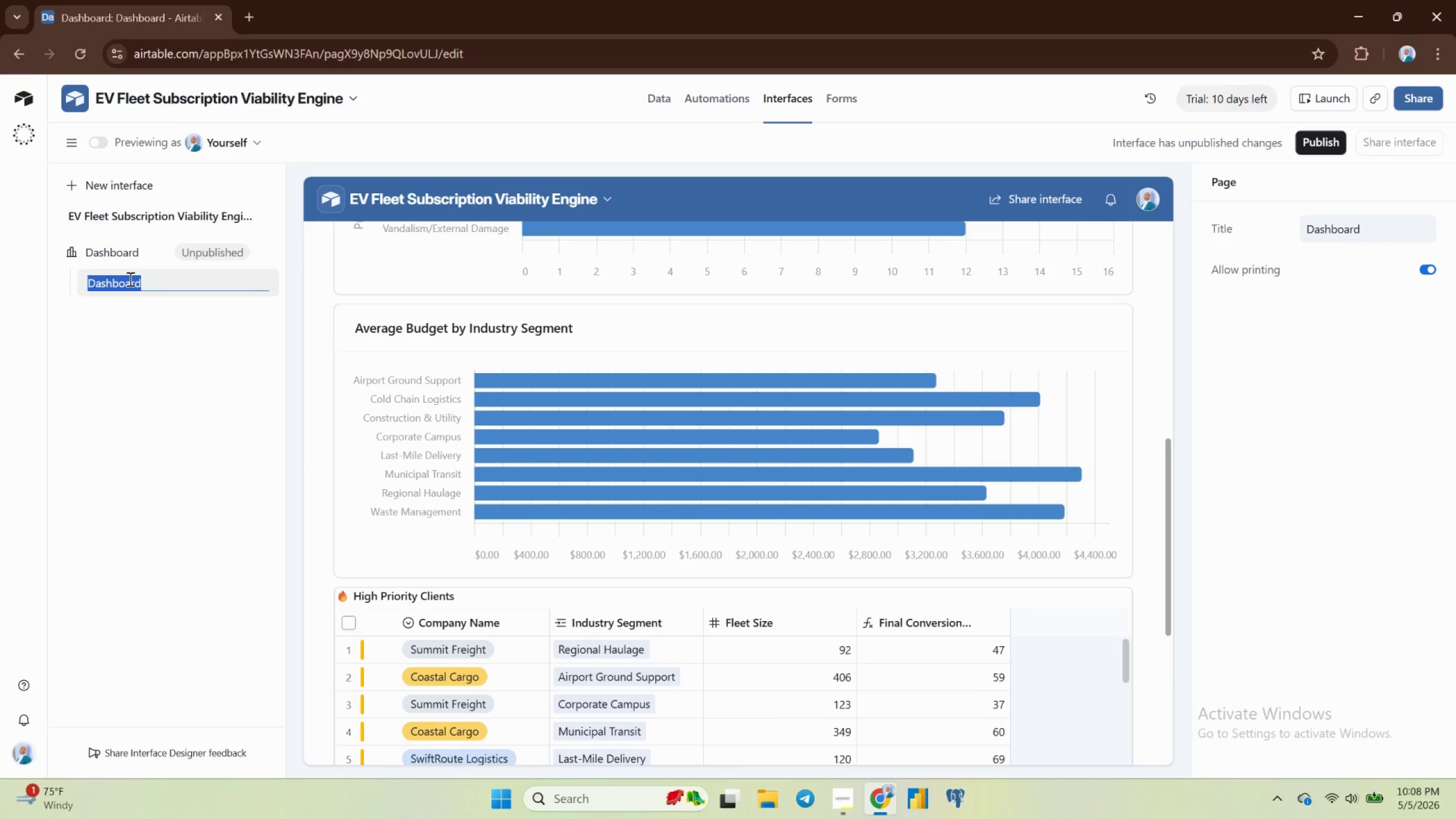 
type(EV Subscription Opportunity Dasg)
key(Backspace)
type(hboard)
 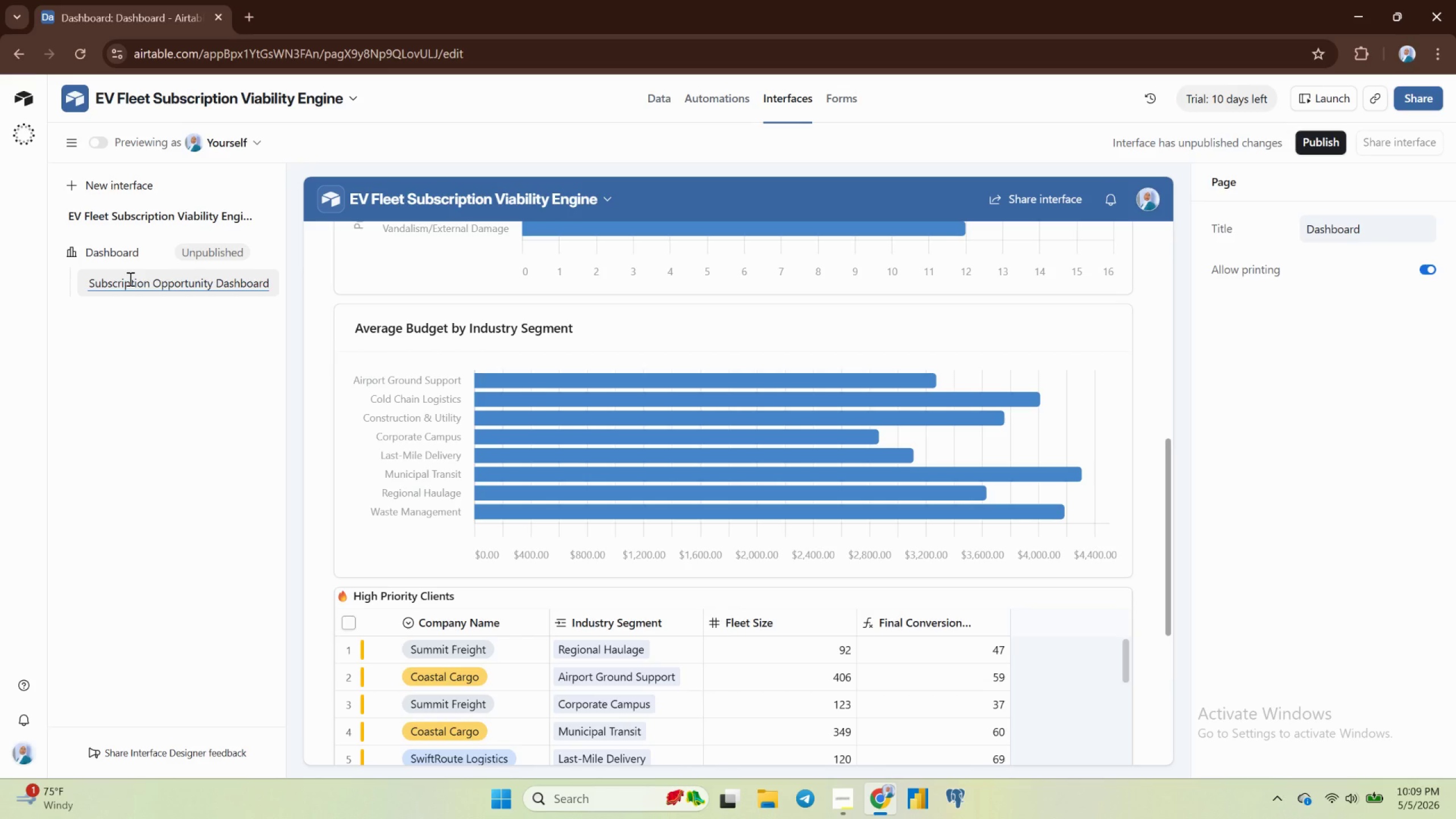 
wait(13.2)
 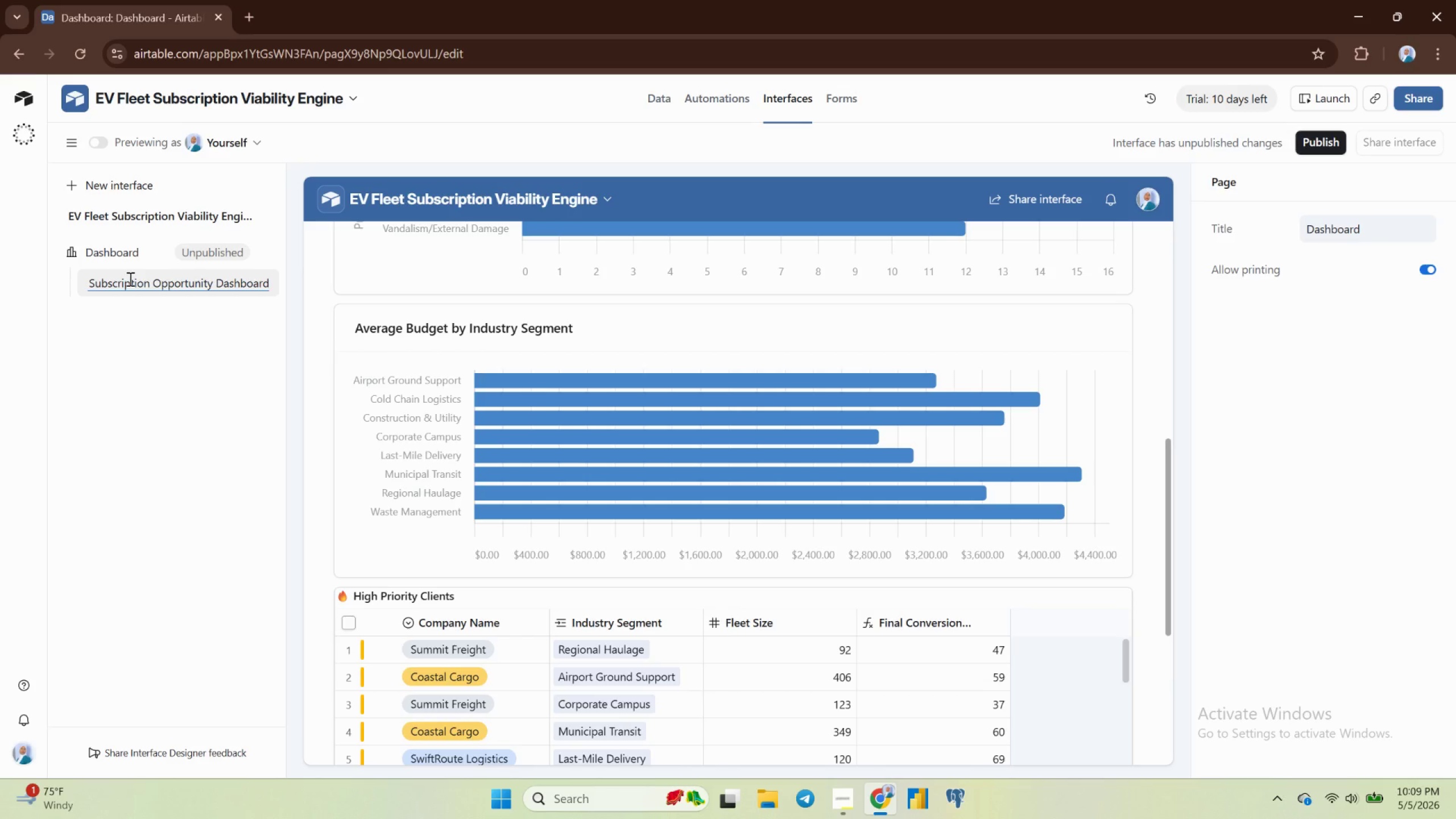 
scroll: coordinate [334, 304], scroll_direction: up, amount: 17.0
 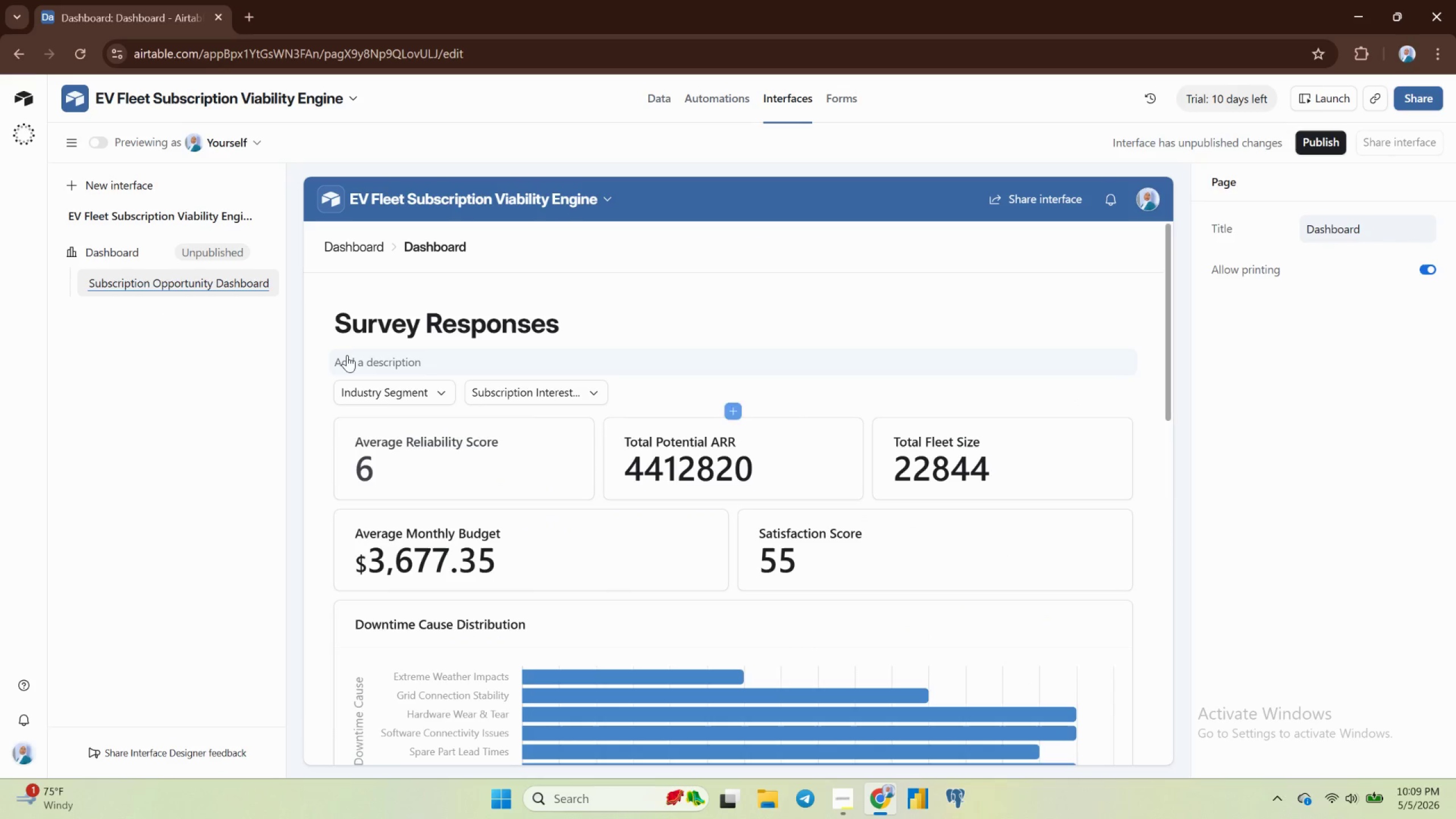 
left_click([347, 354])
 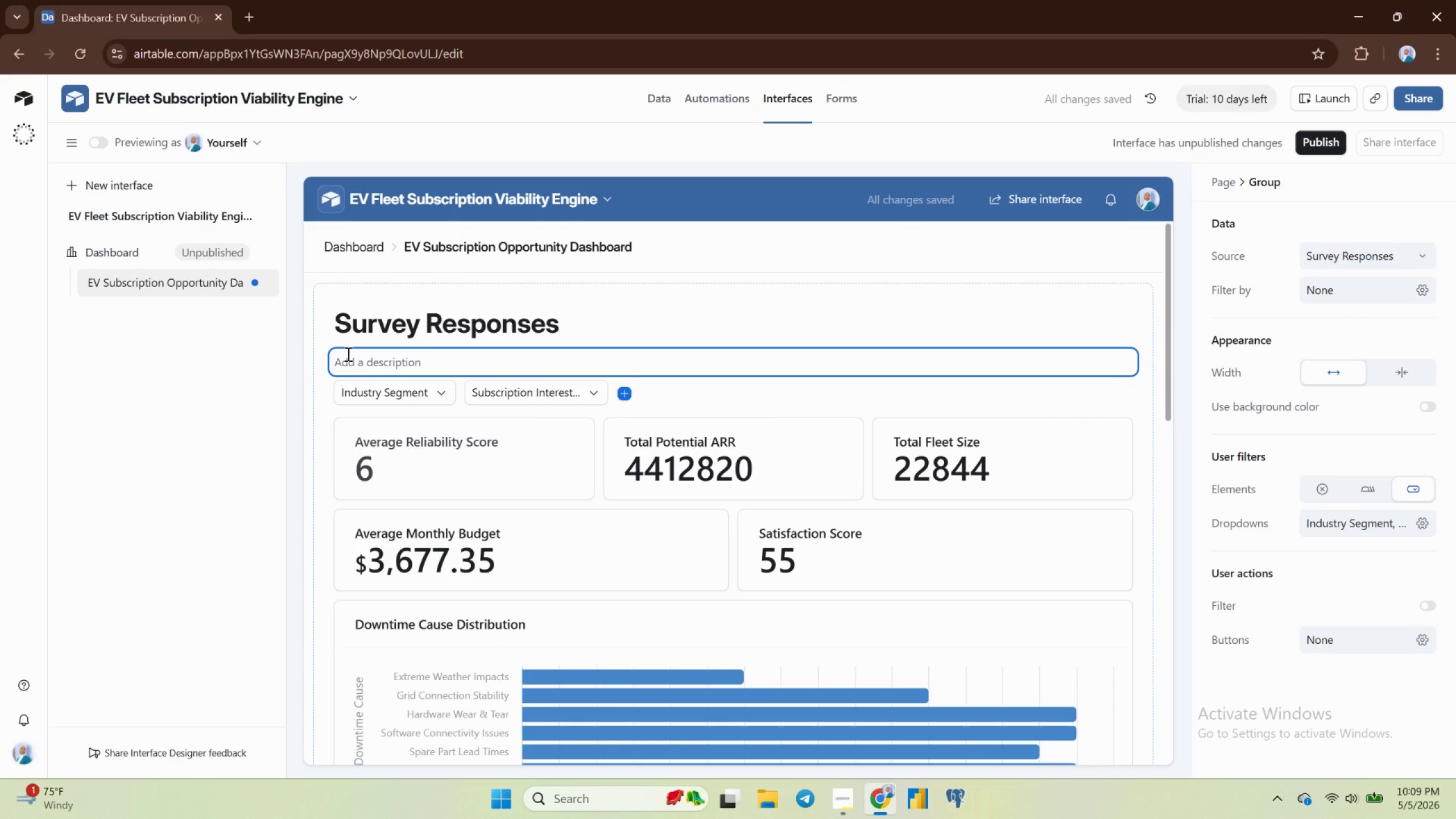 
wait(5.39)
 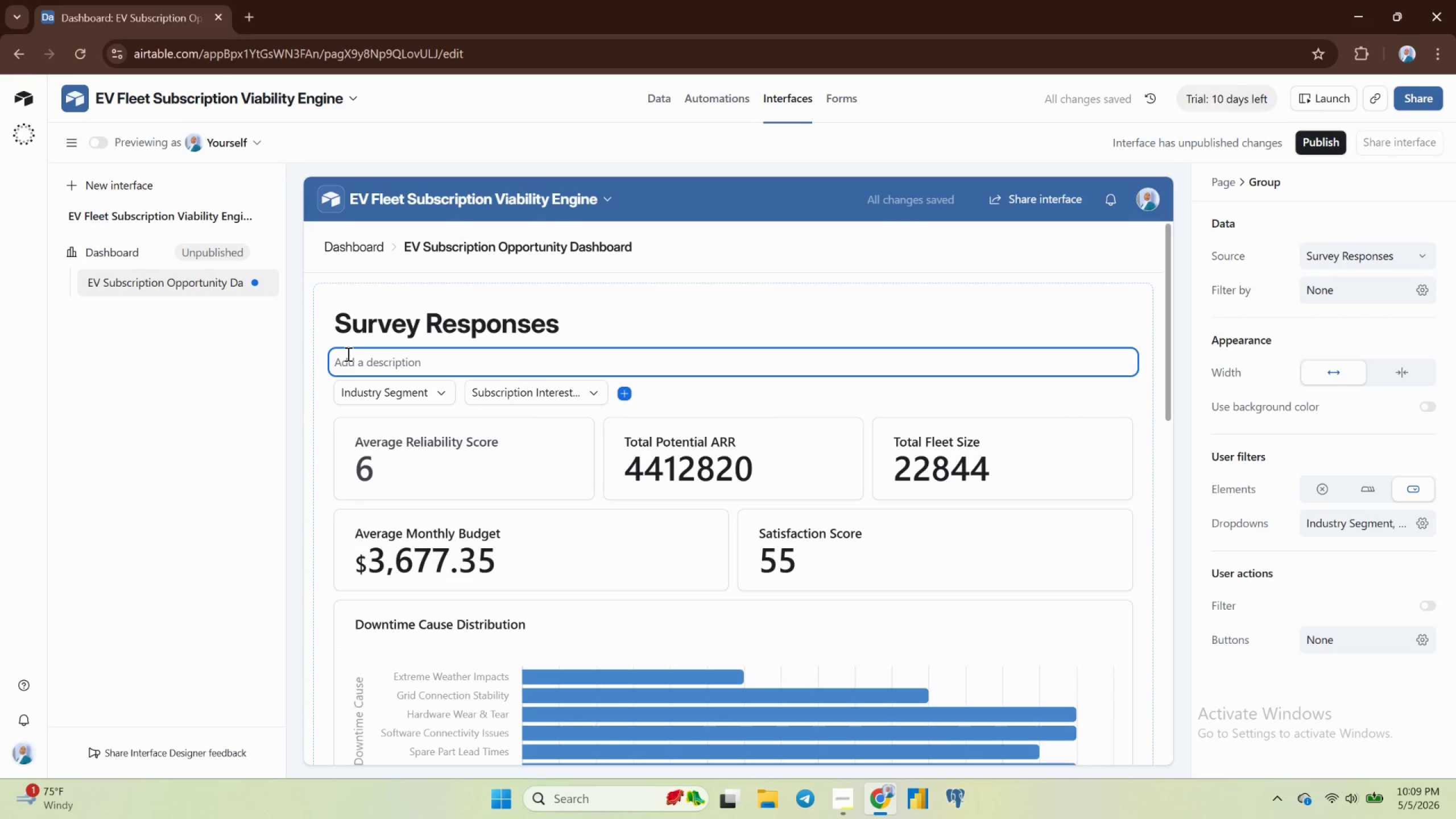 
key(CapsLock)
 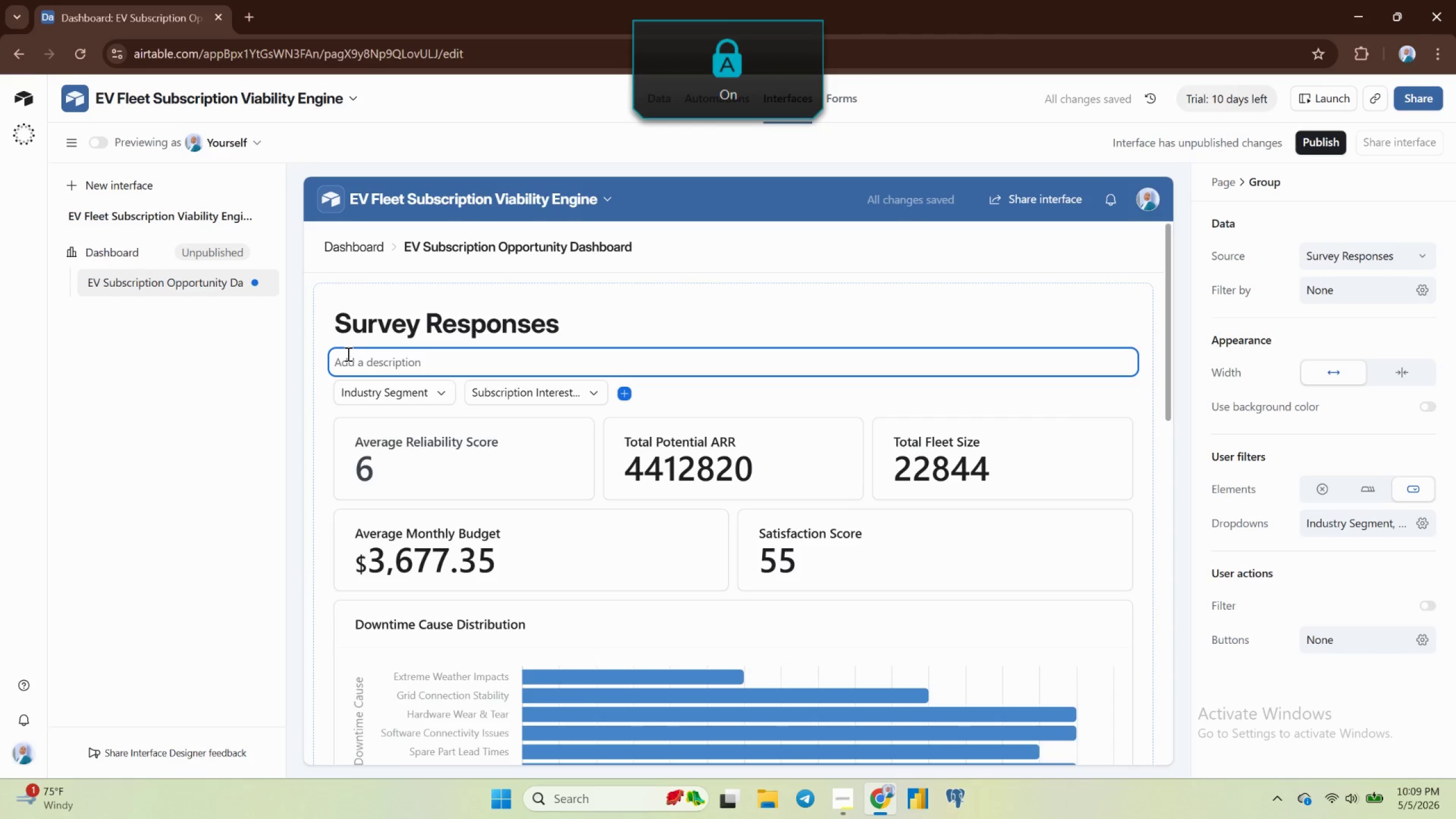 
key(A)
 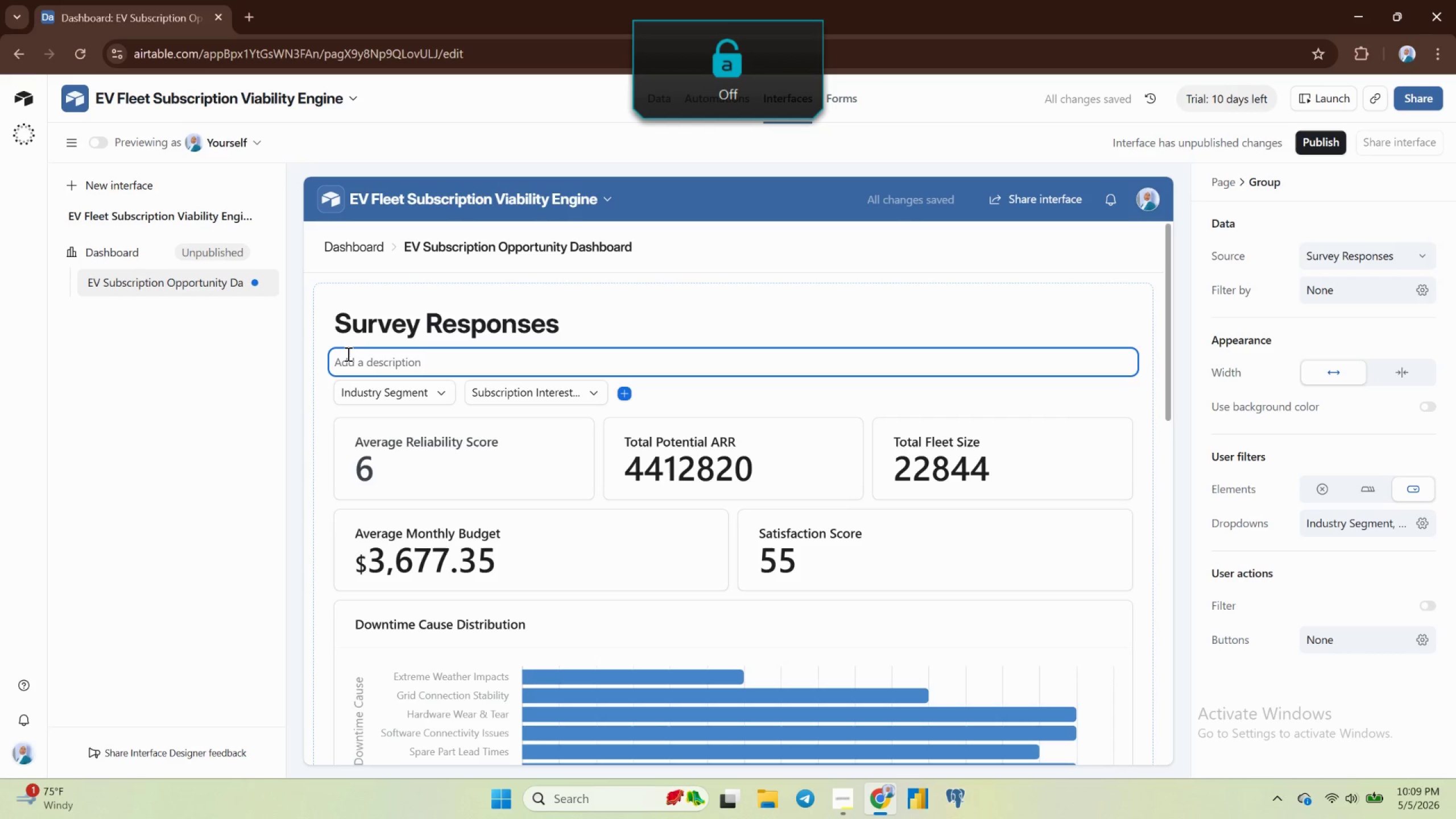 
key(CapsLock)
 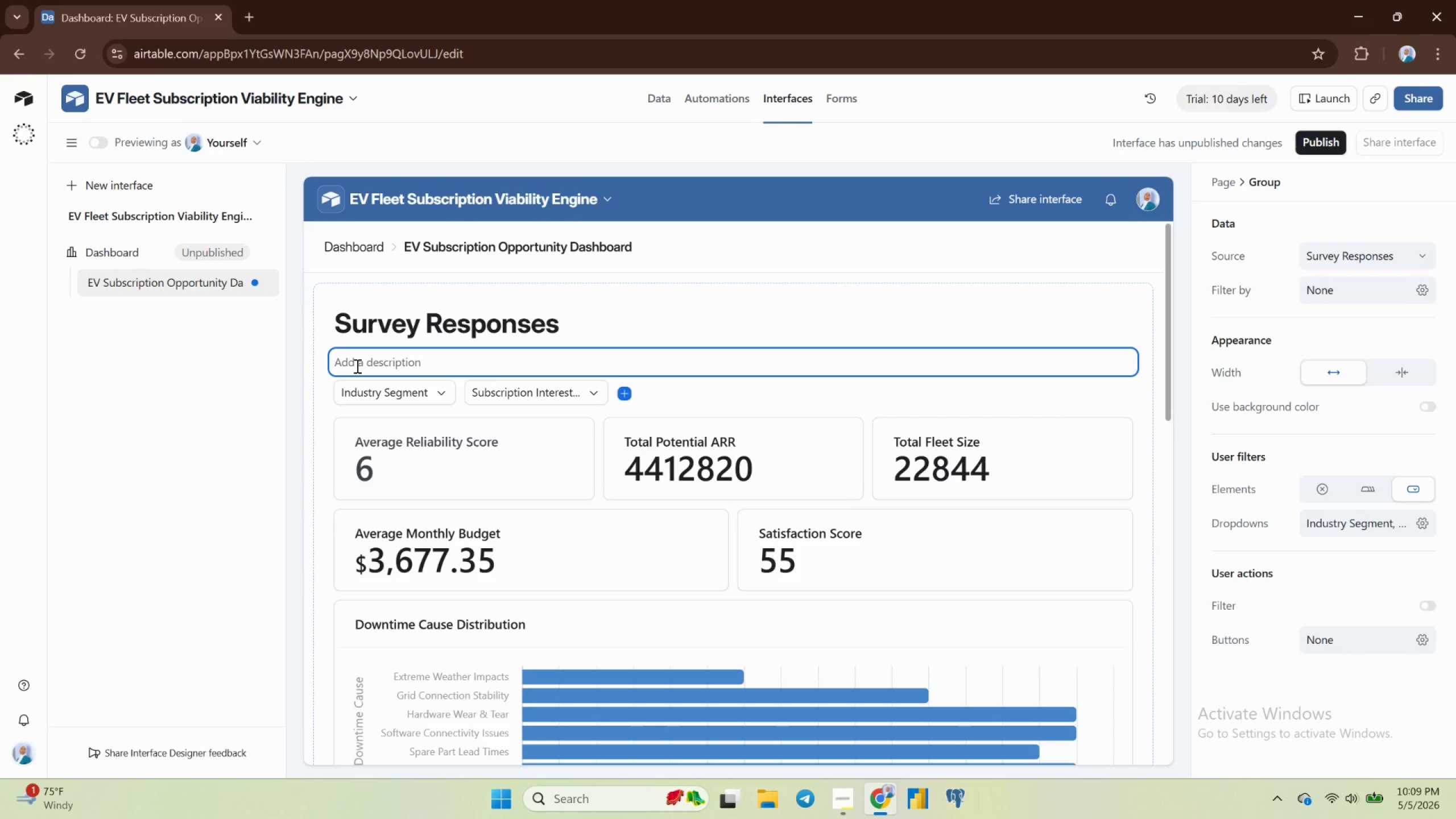 
wait(5.7)
 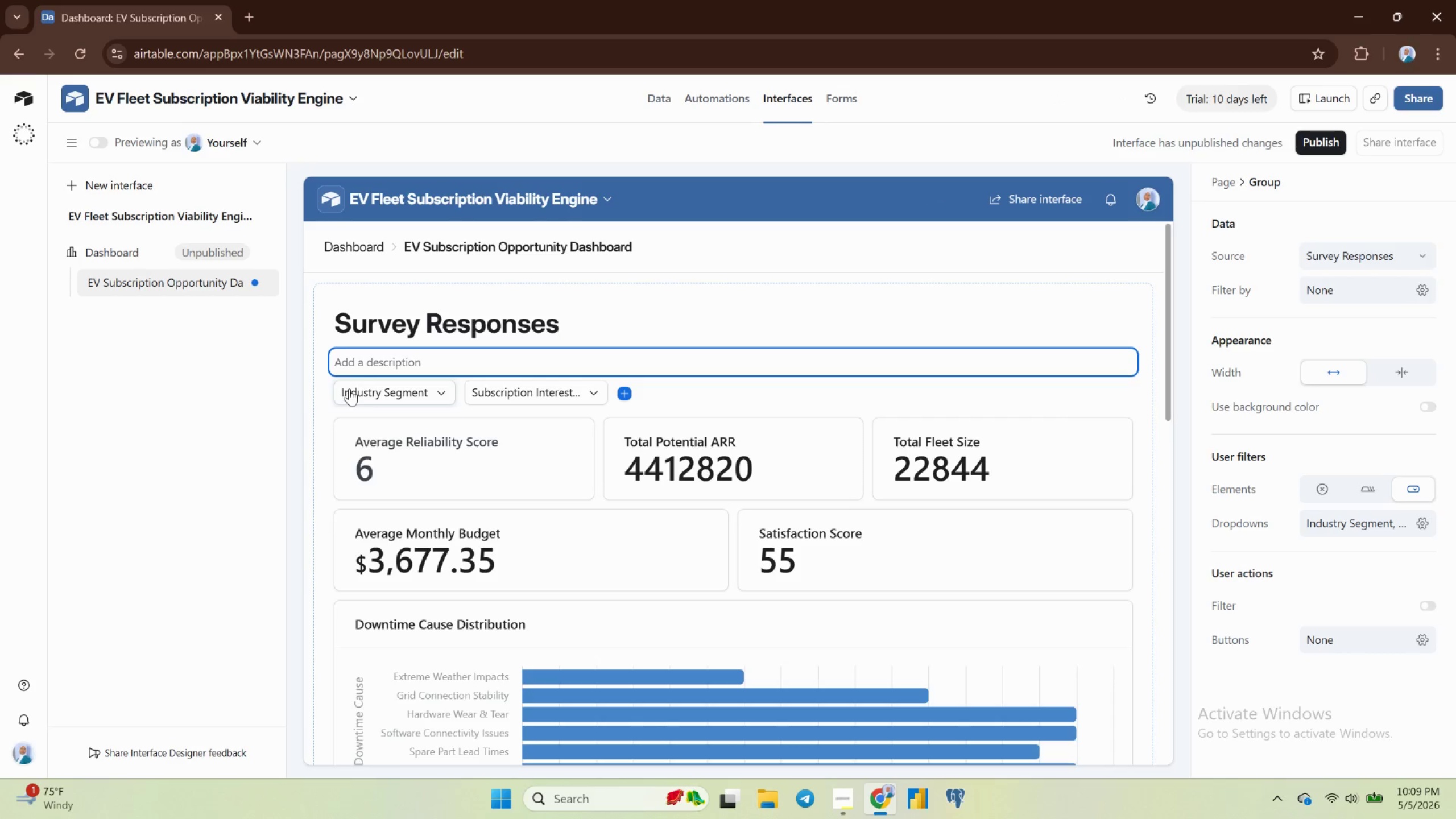 
scroll: coordinate [1418, 332], scroll_direction: up, amount: 4.0
 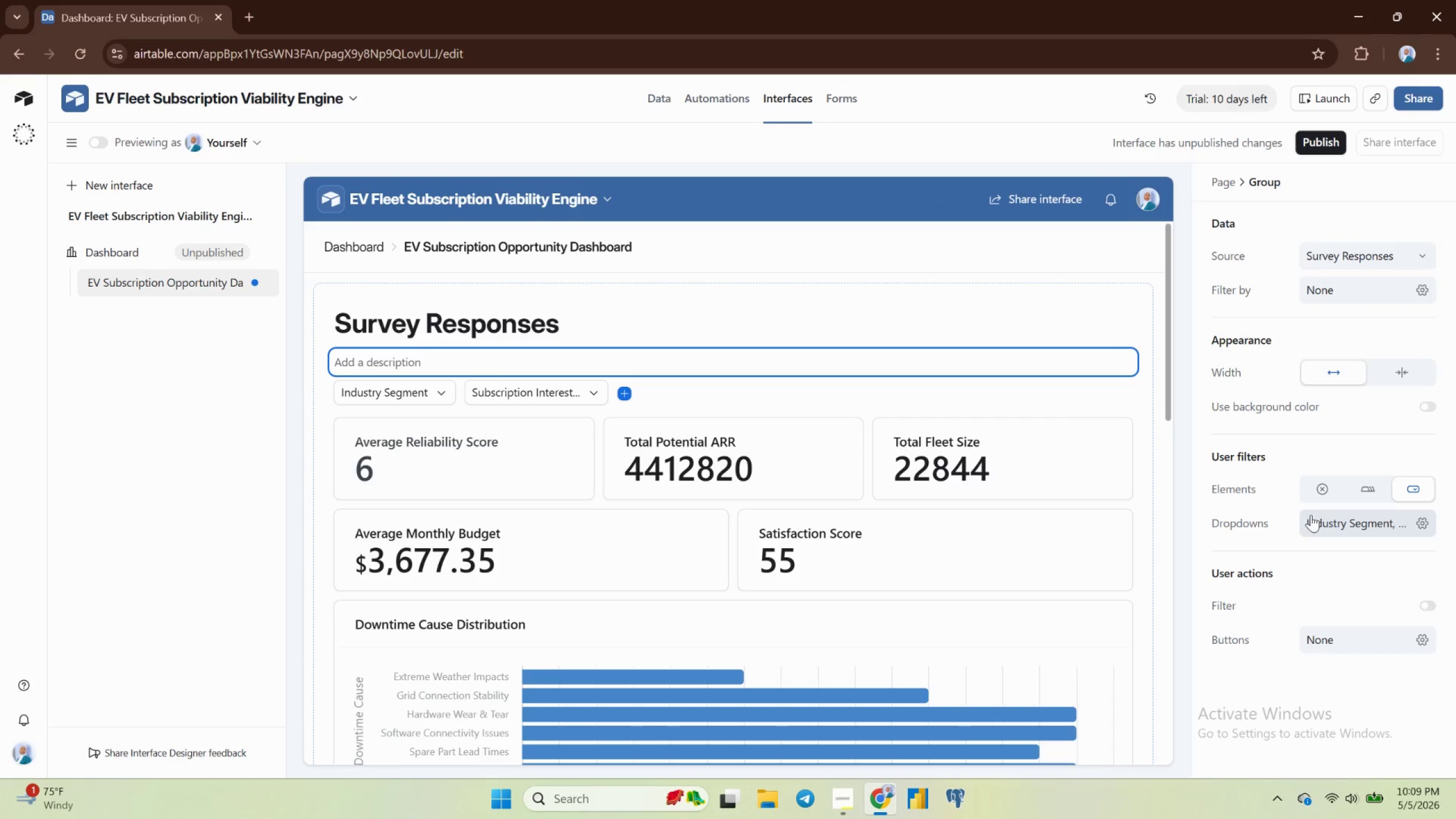 
scroll: coordinate [1314, 552], scroll_direction: down, amount: 4.0
 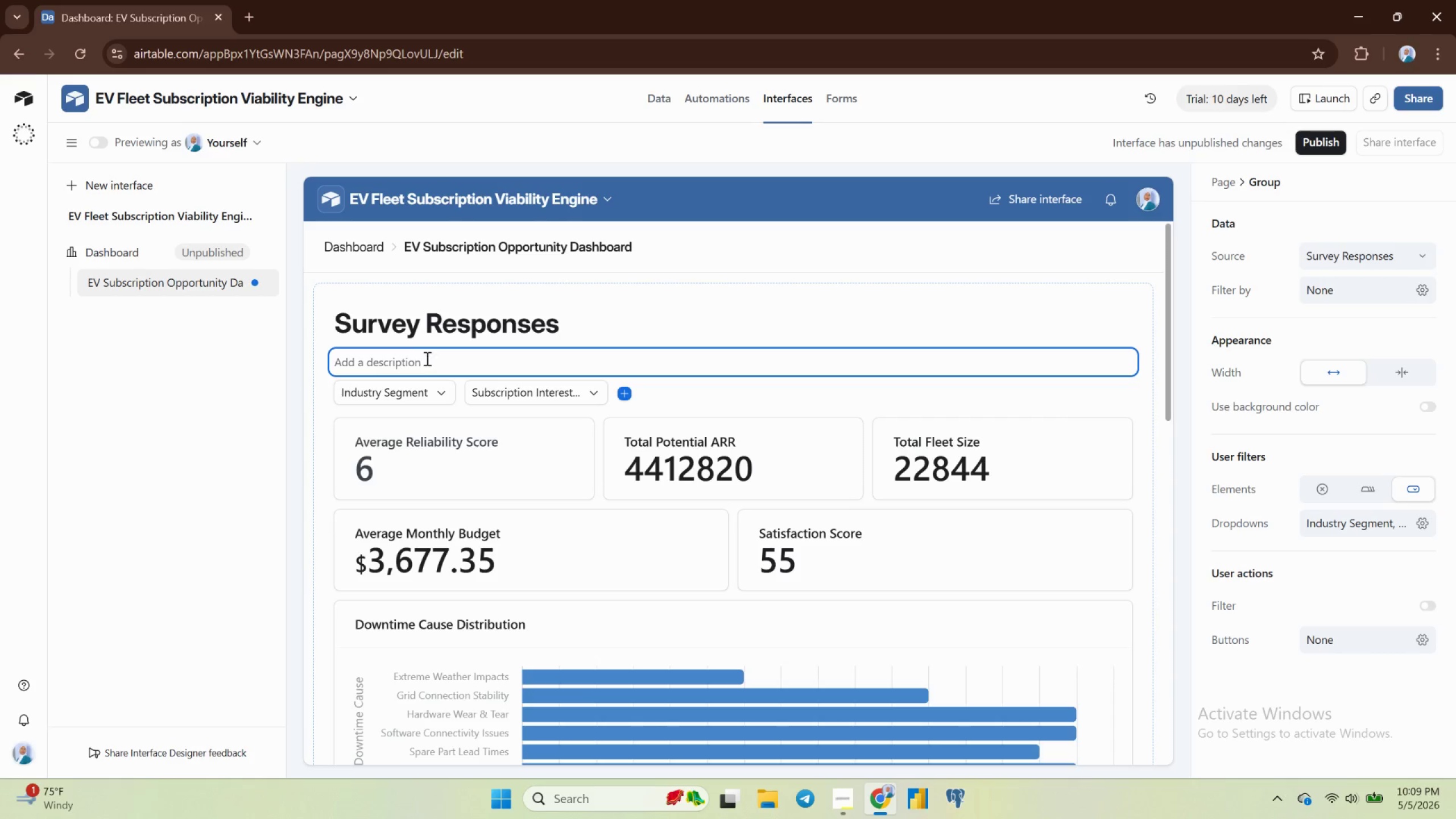 
left_click([420, 362])
 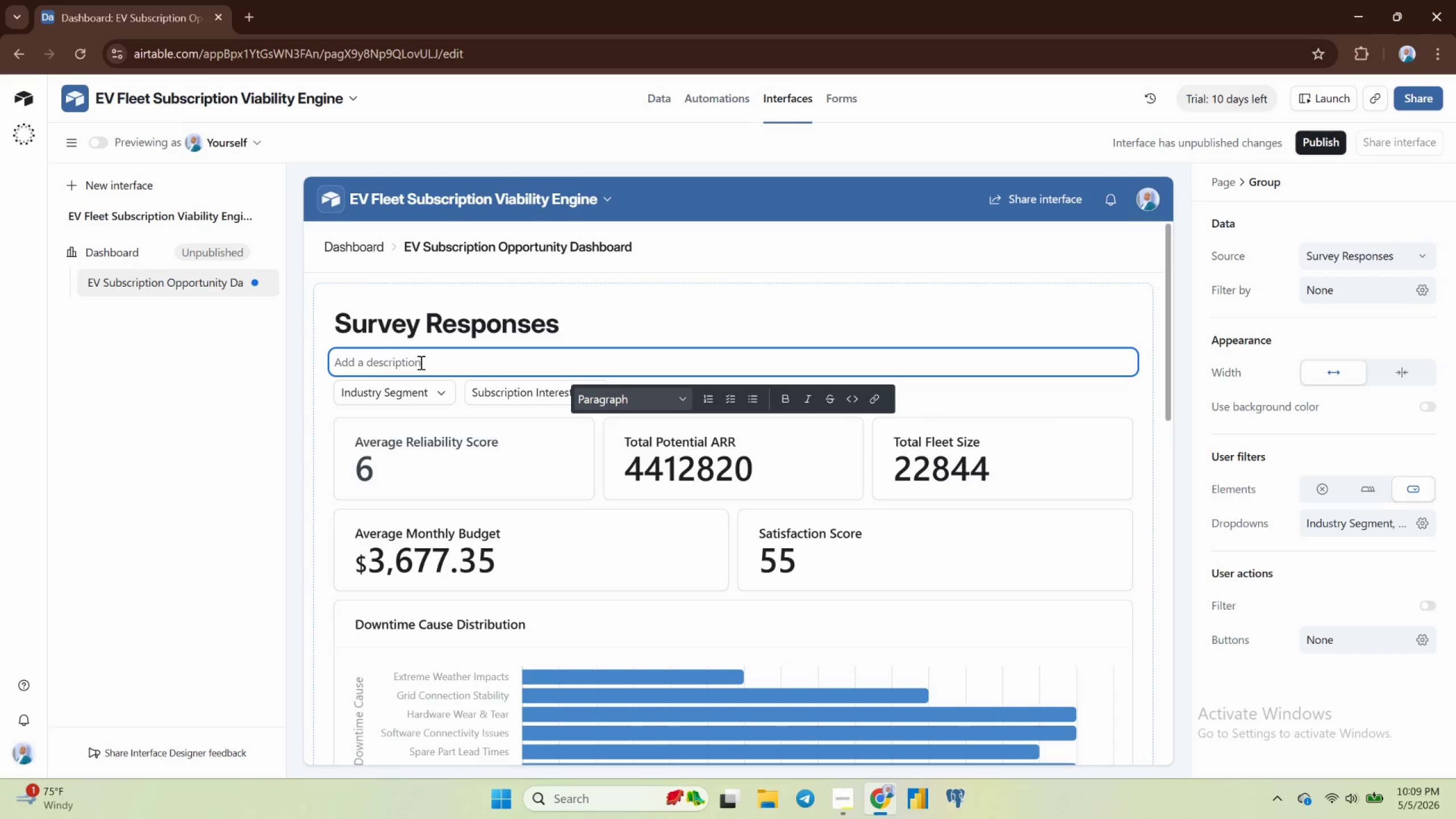 
type(Analyzes fleet client read)
 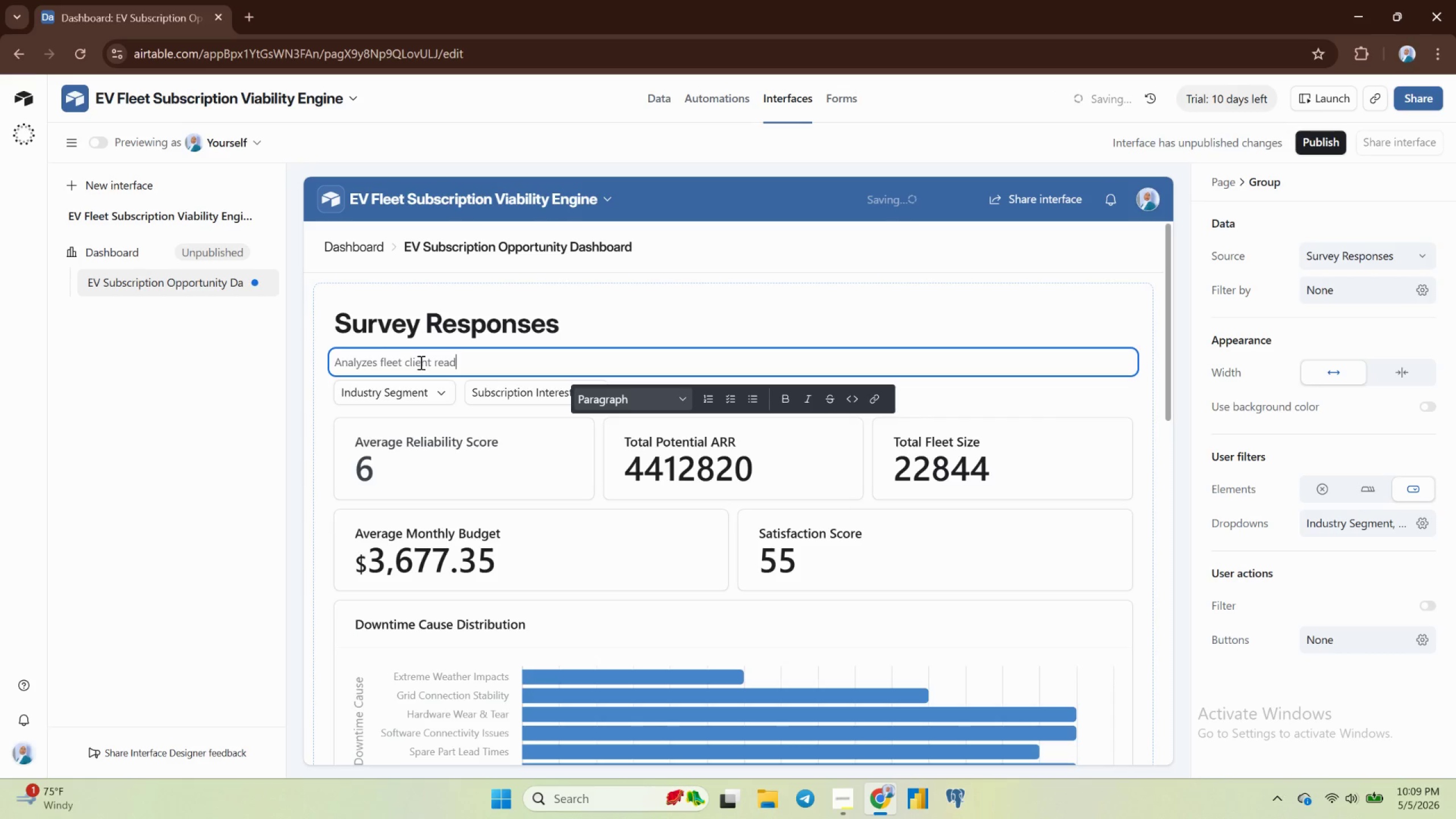 
type(iness for subscription a)
key(Backspace)
type(adoption)
 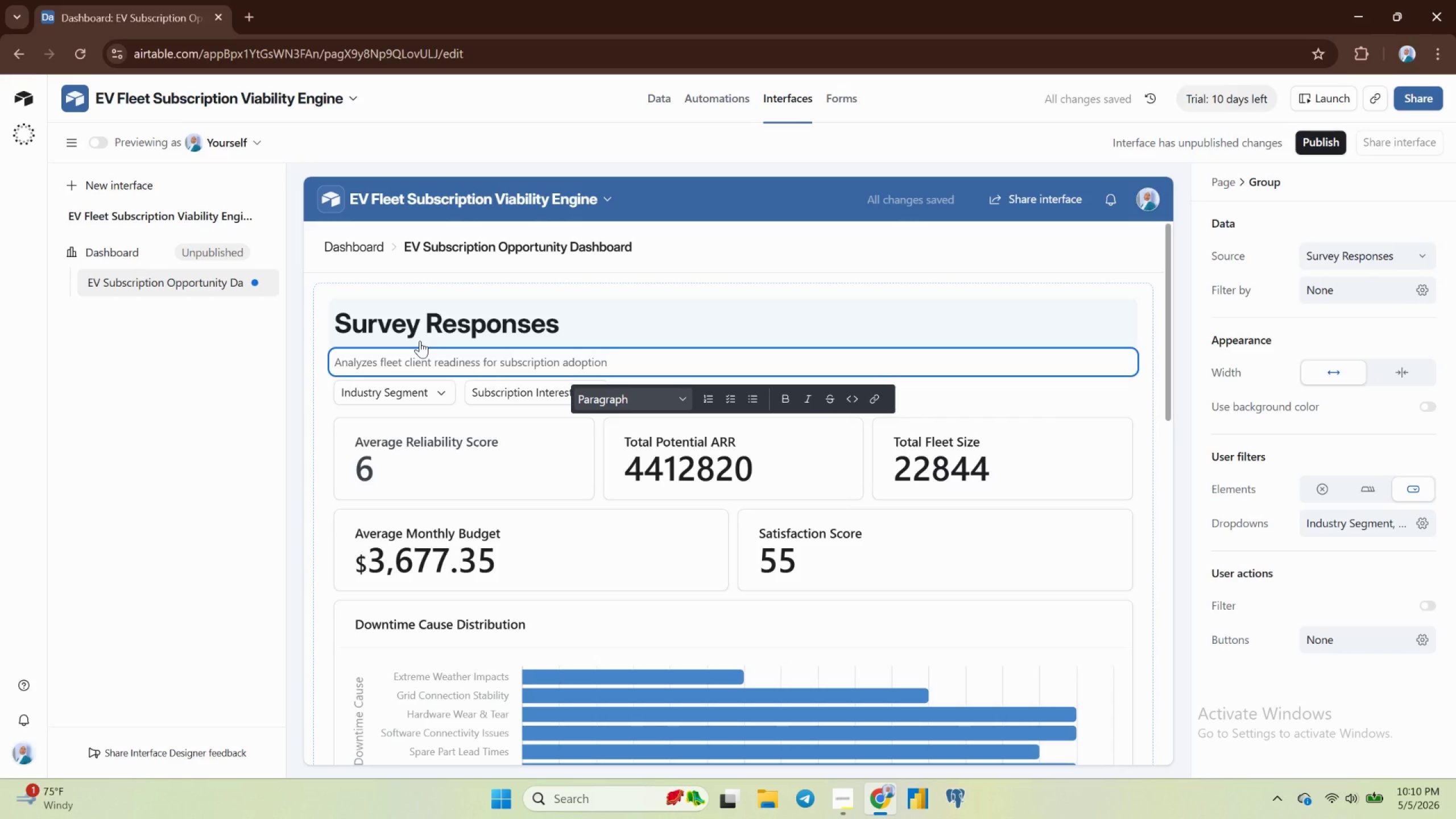 
type( based 0n reliablity)
 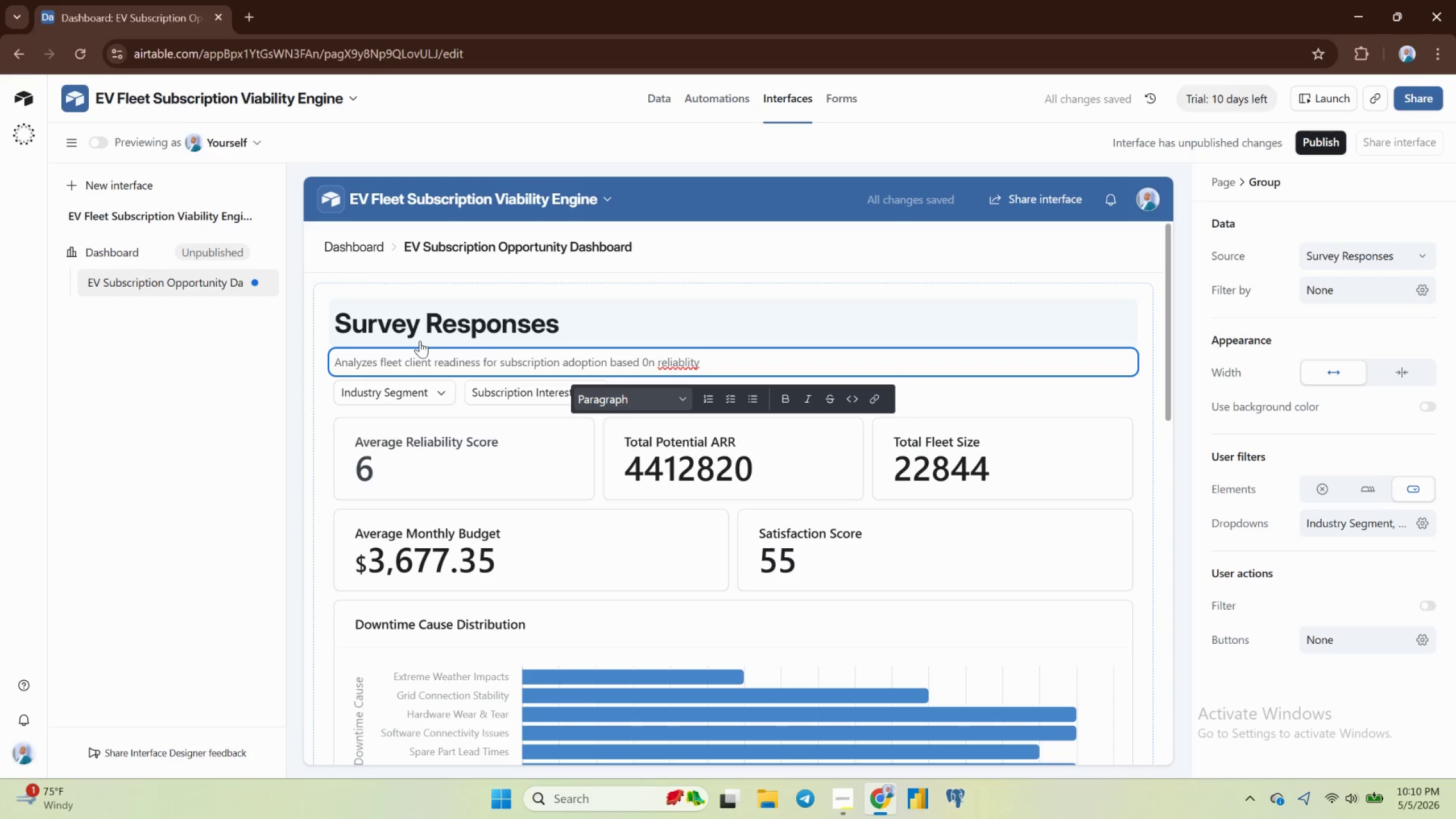 
wait(5.05)
 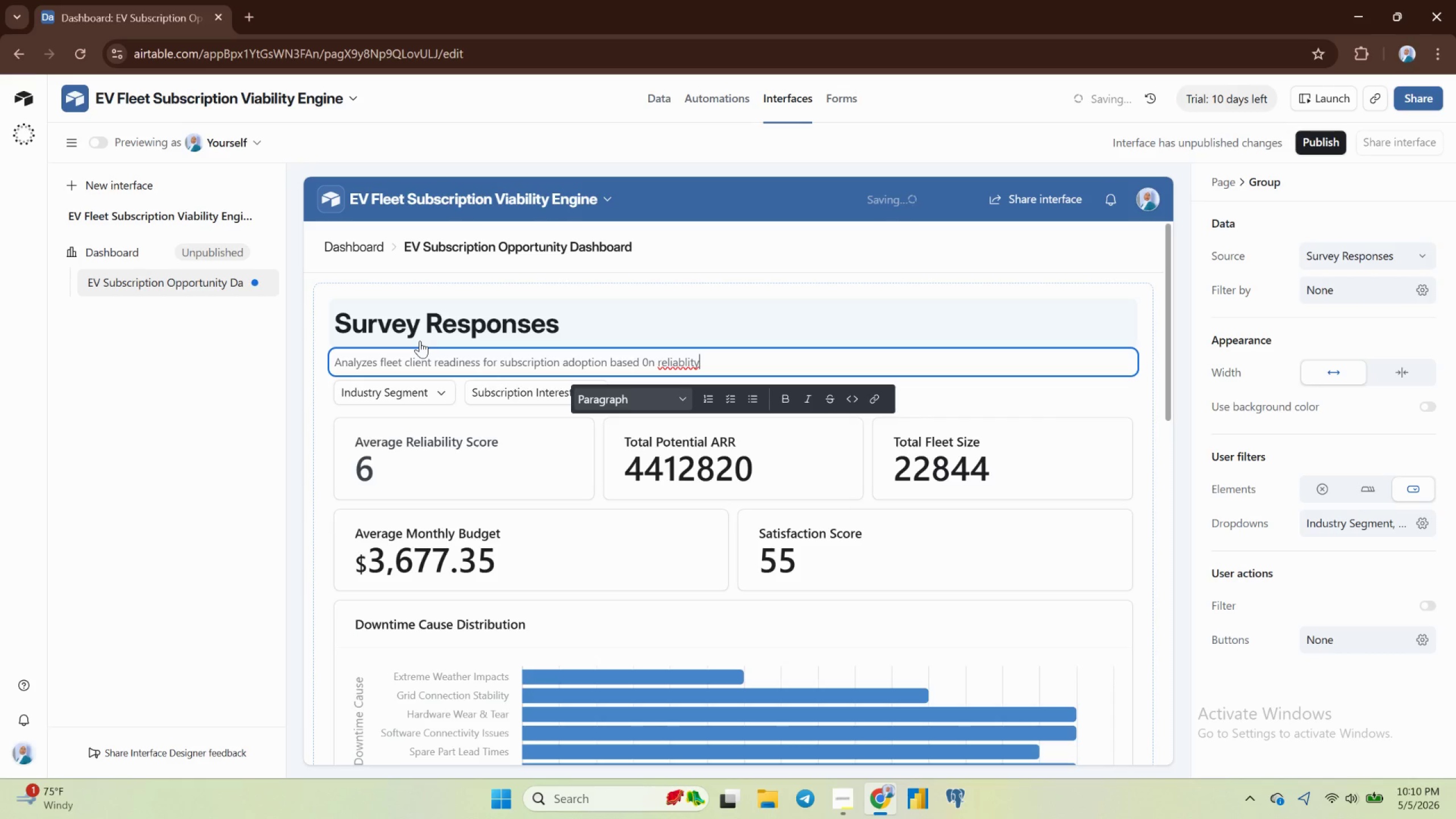 
key(Backspace)
 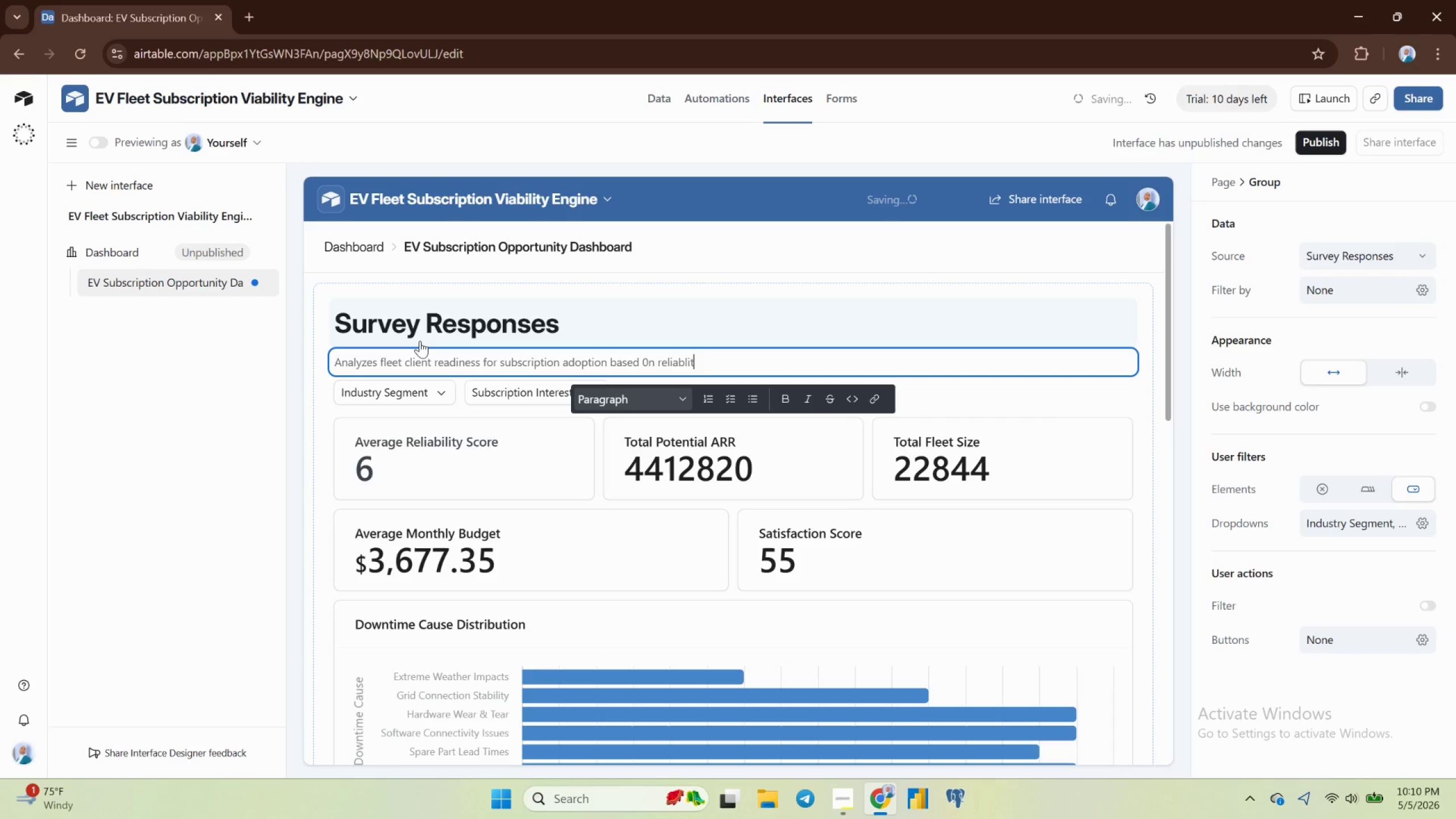 
key(Backspace)
 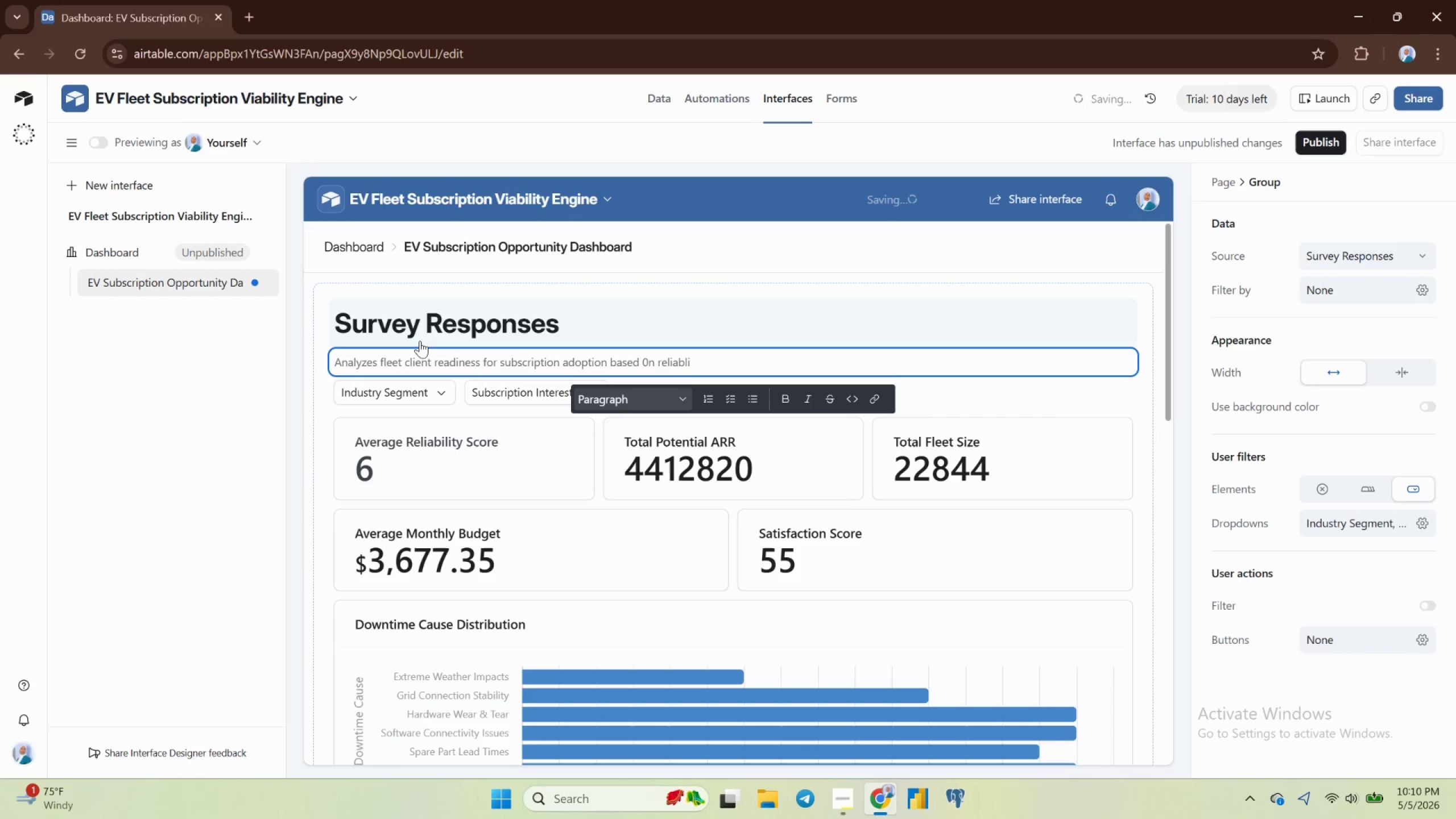 
key(Backspace)
 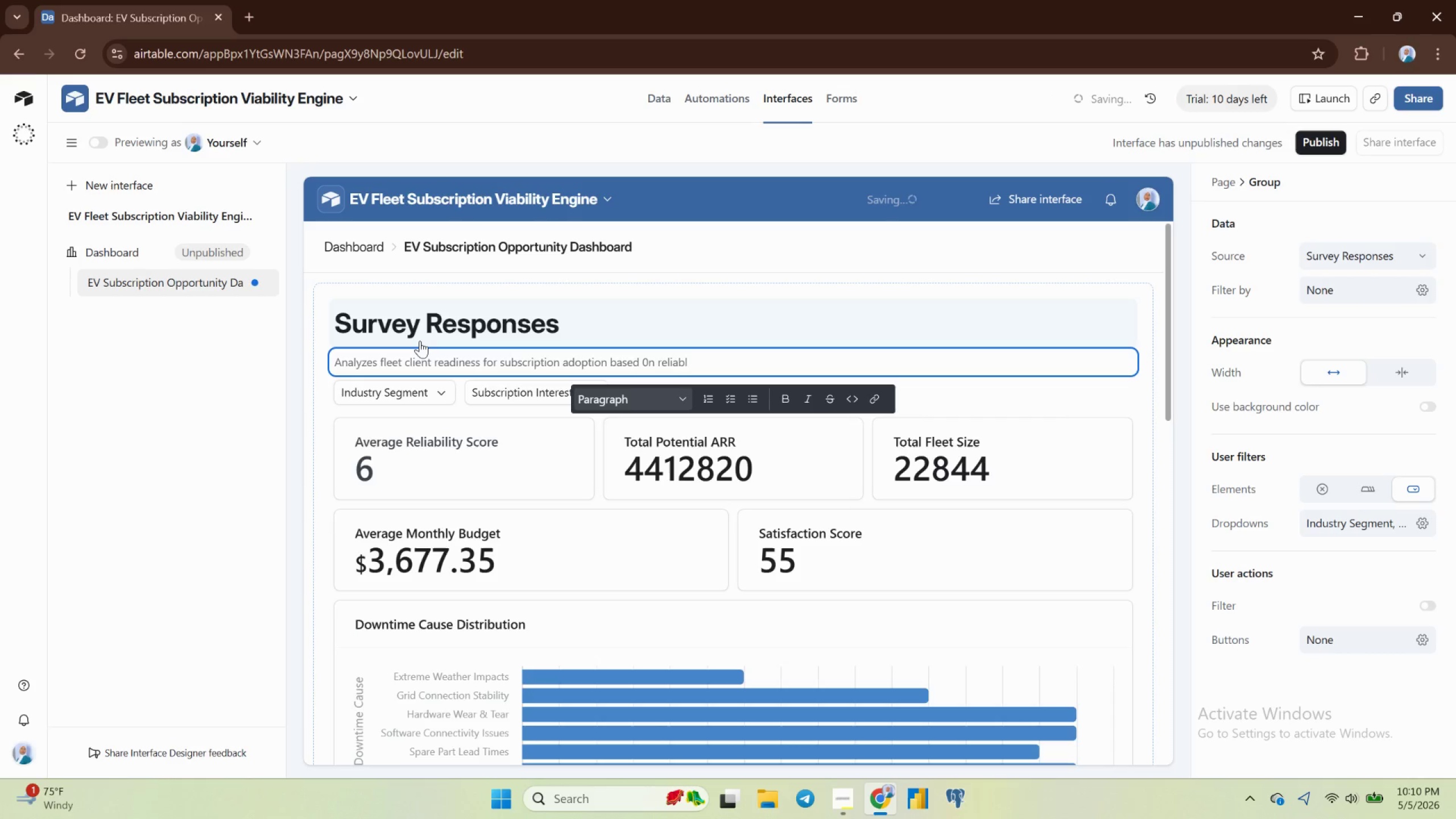 
key(Backspace)
 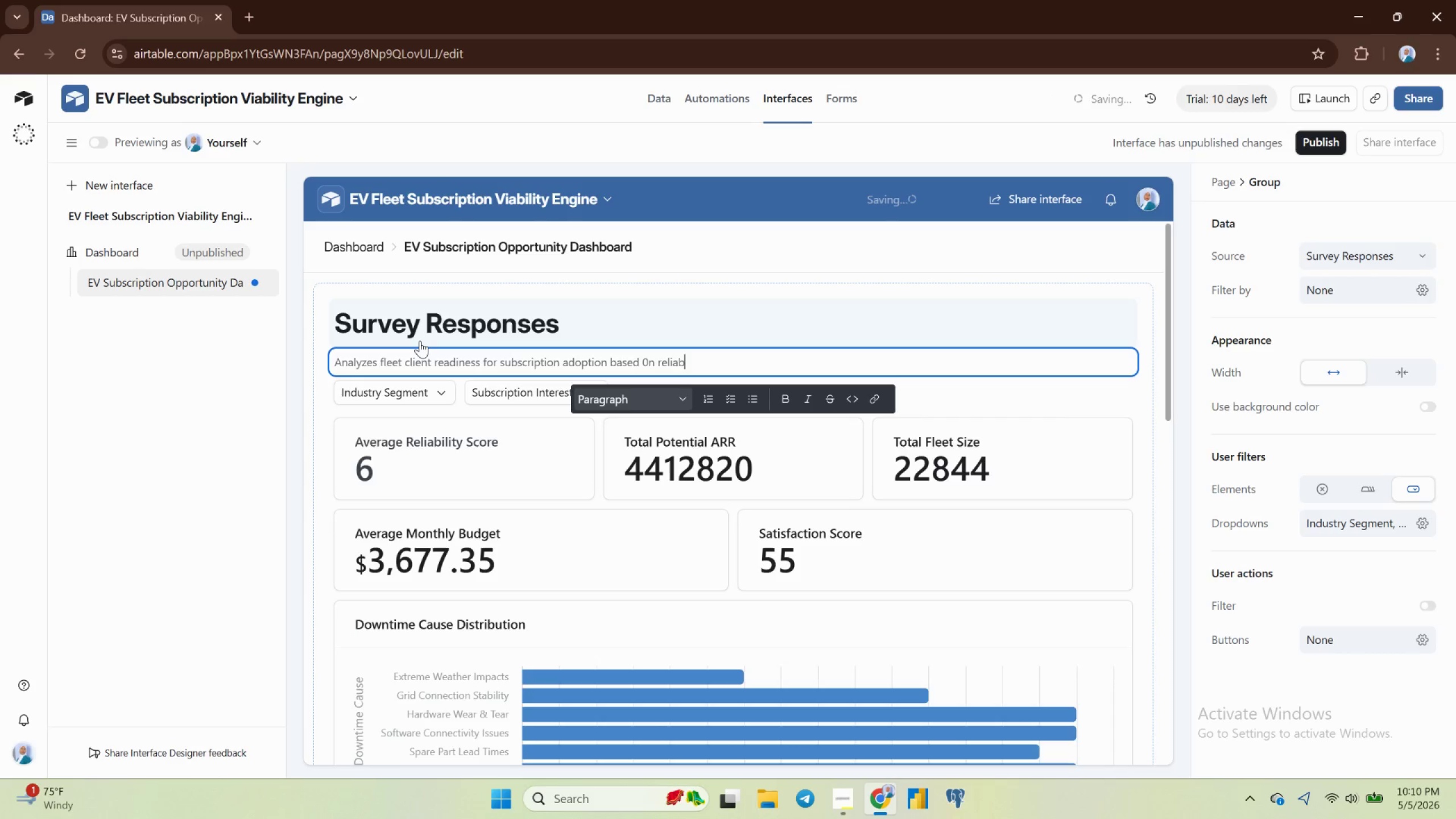 
key(Backspace)
 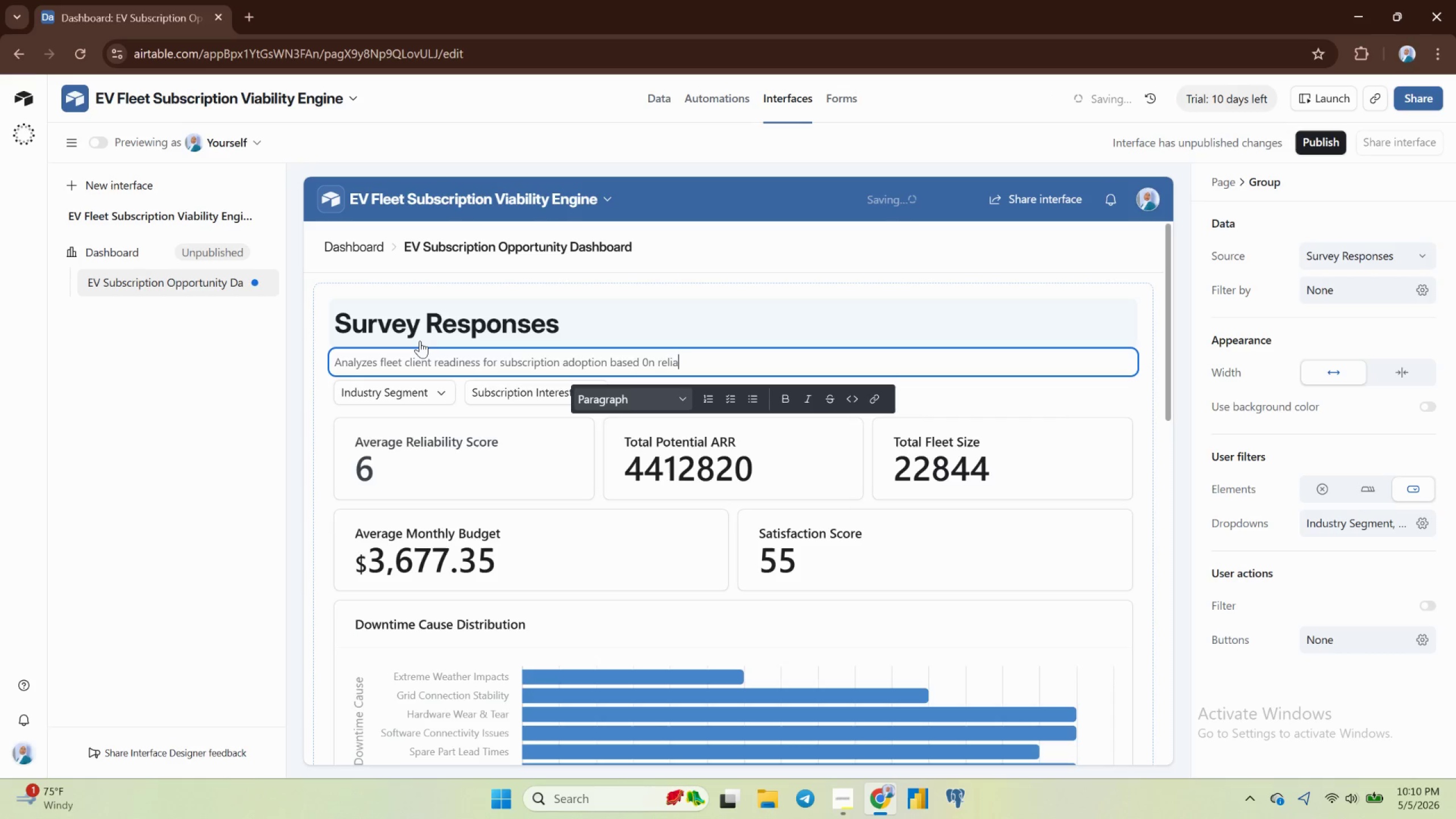 
key(Backspace)
 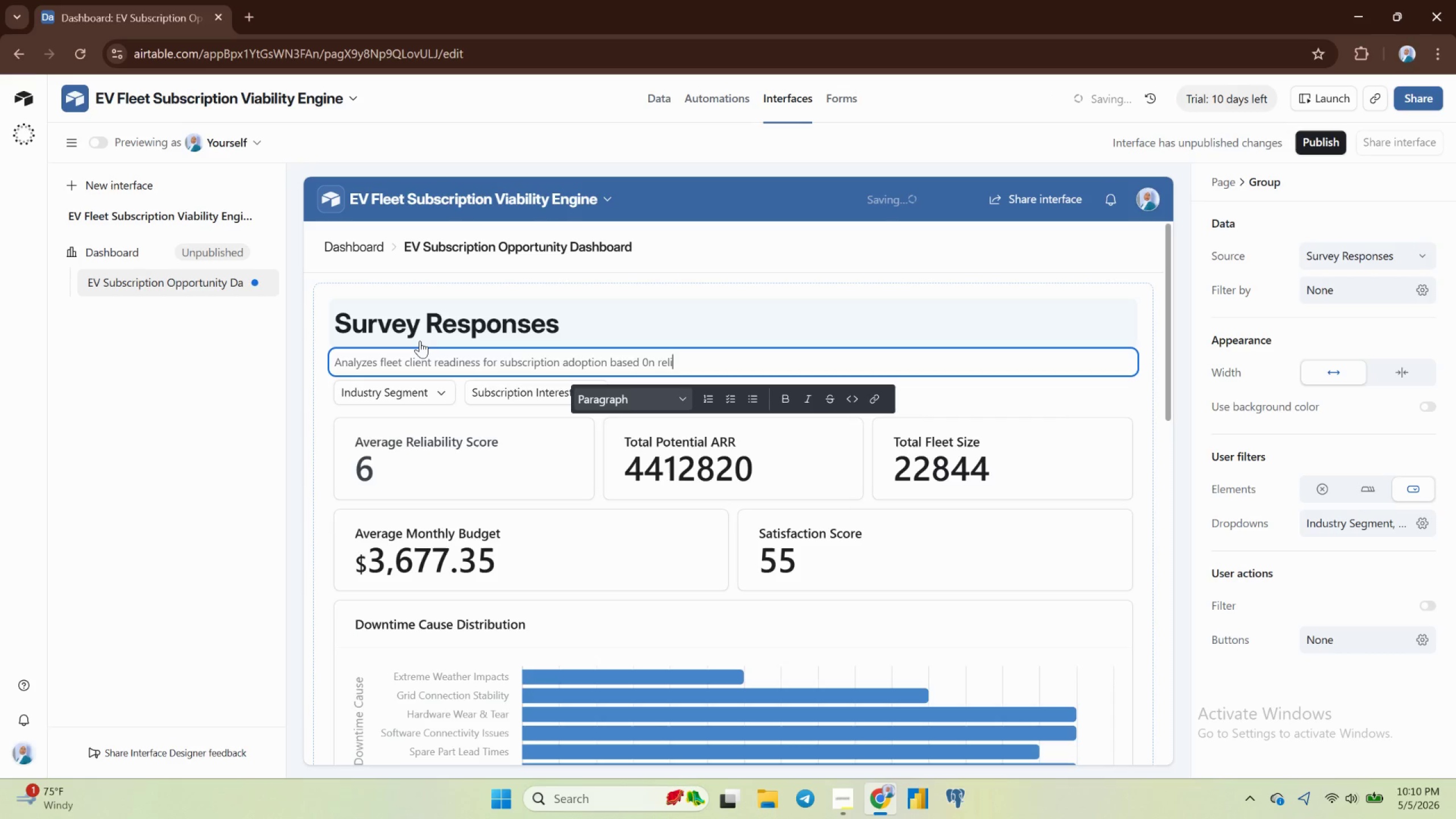 
key(Backspace)
 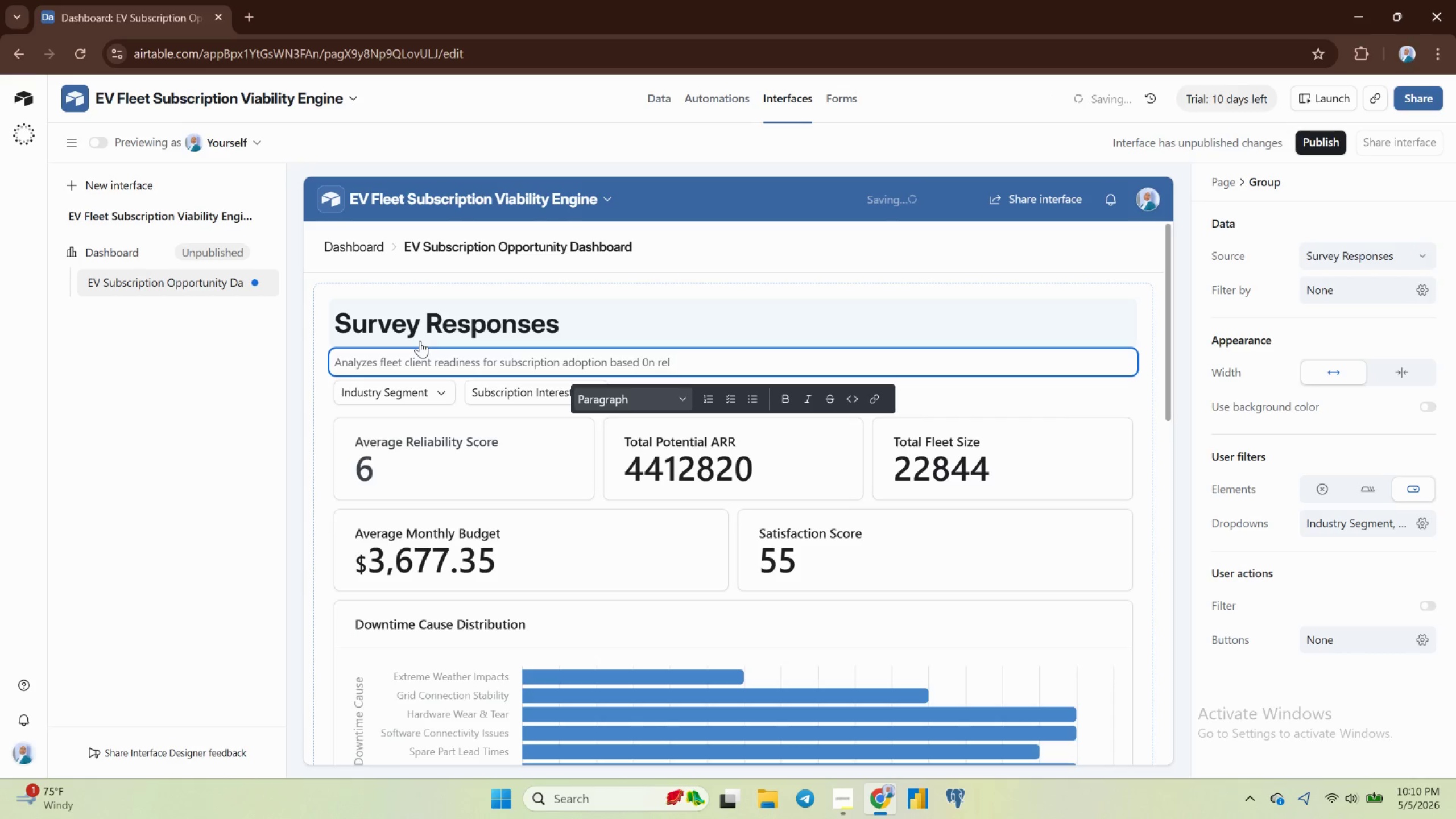 
key(Backspace)
 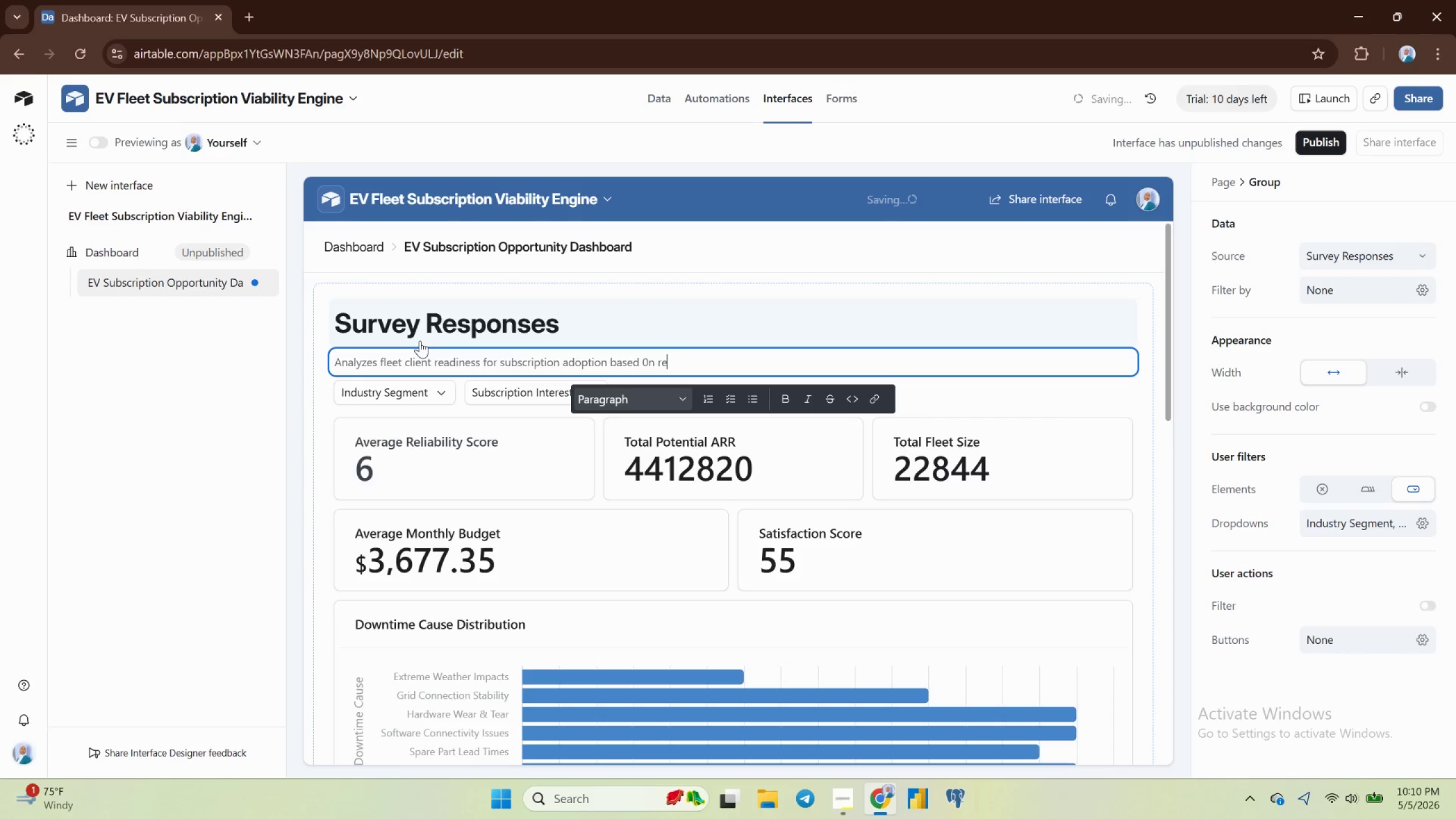 
key(Backspace)
 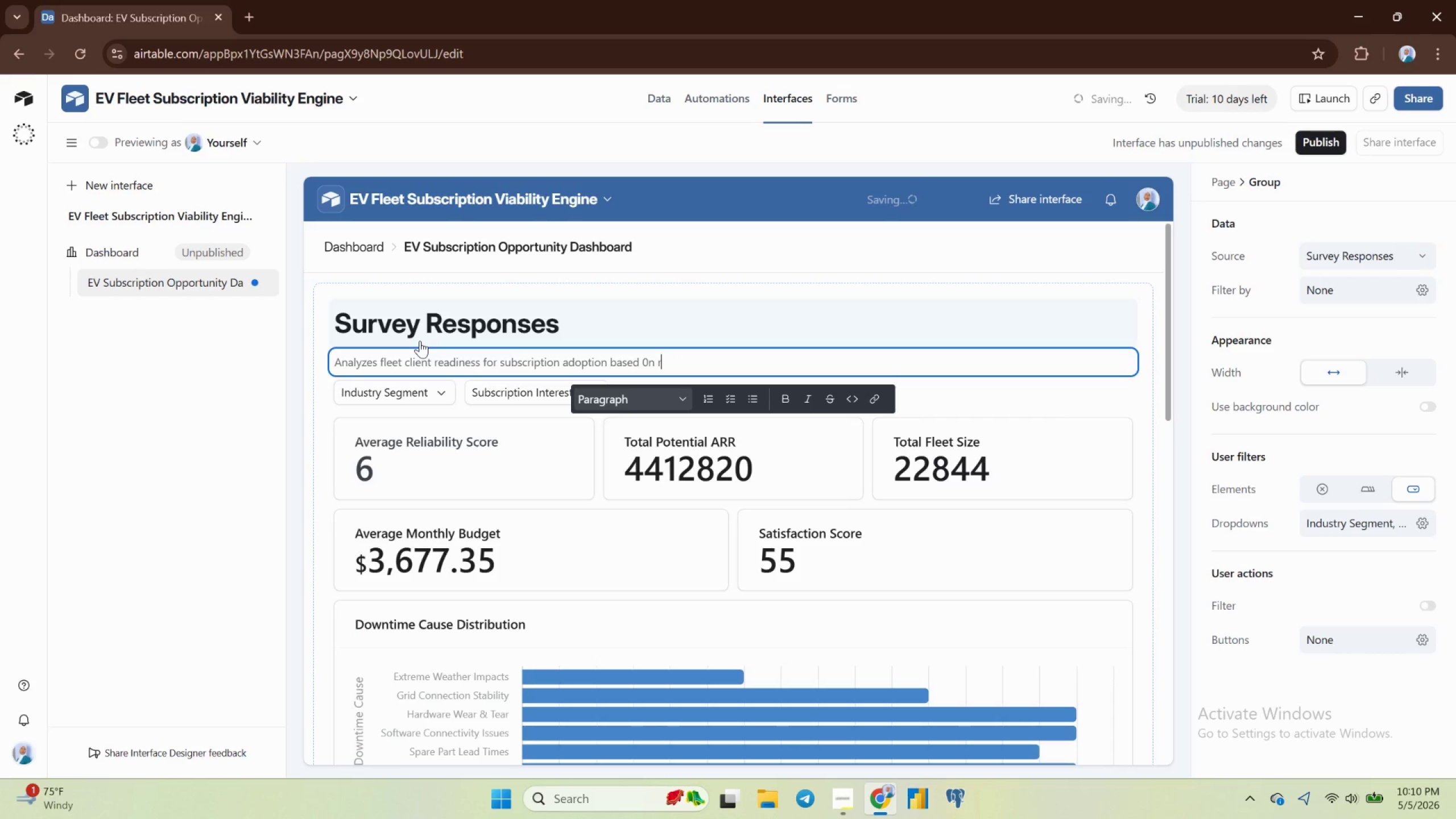 
key(Backspace)
 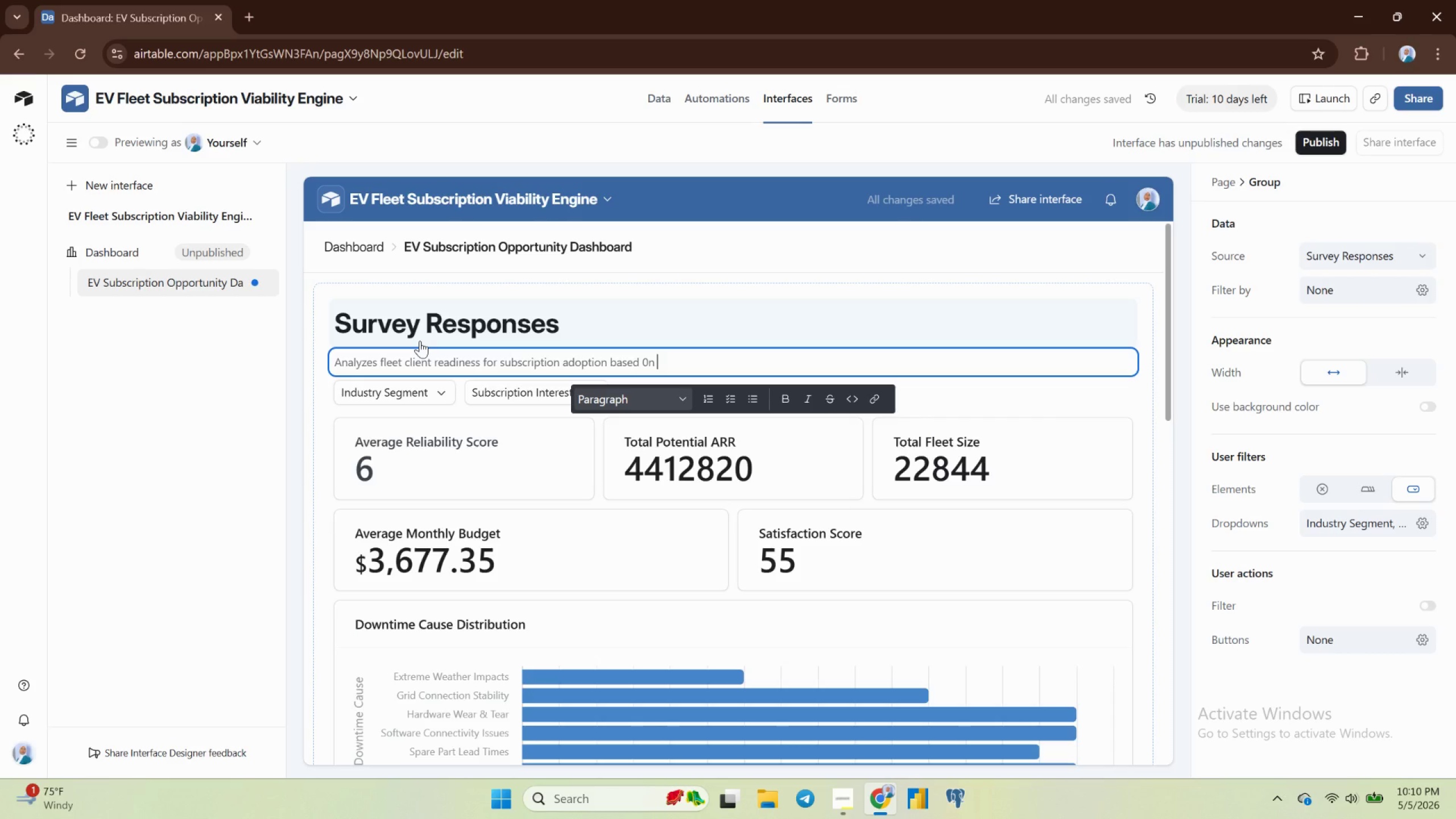 
type(reliablility )
 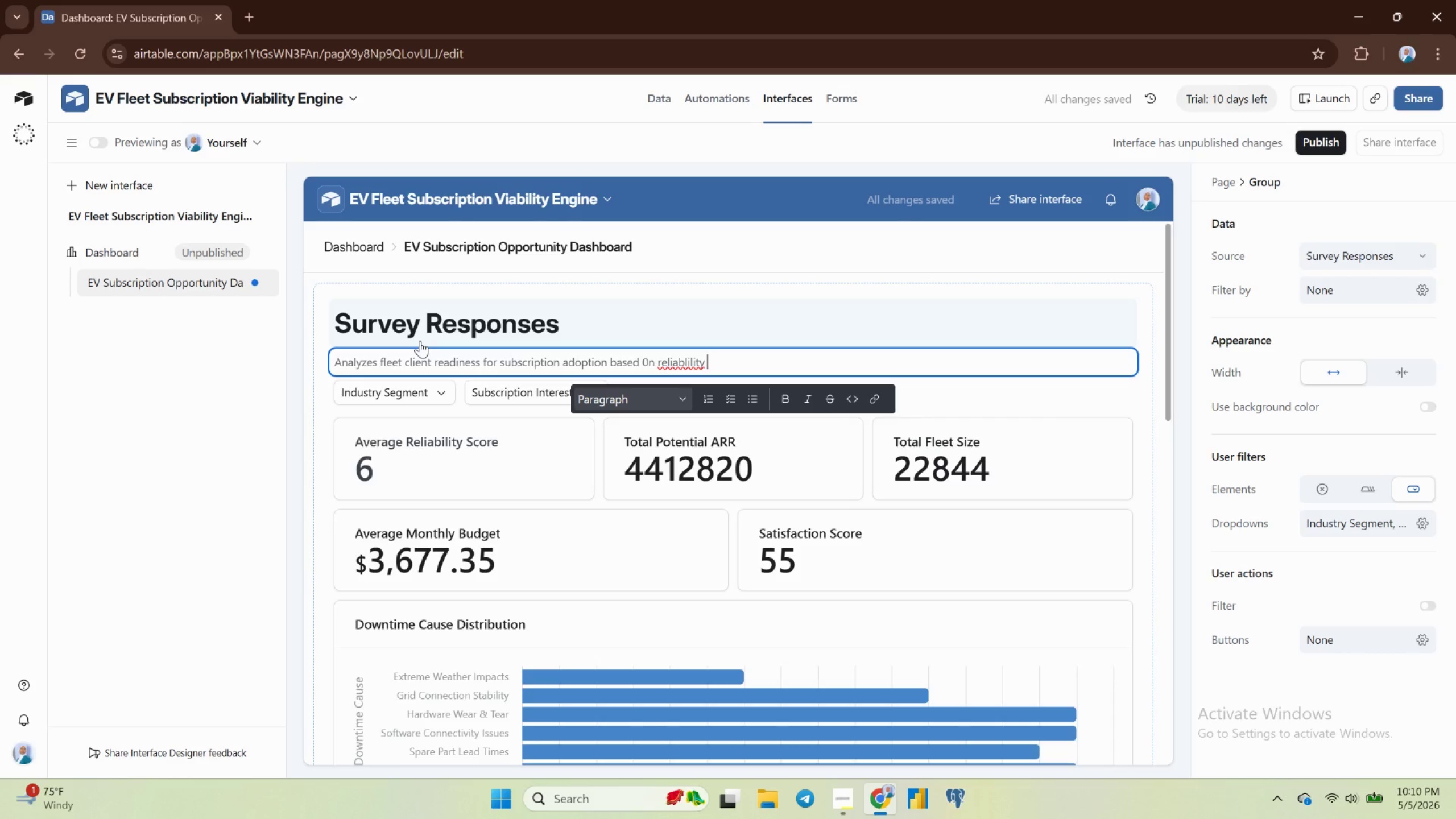 
wait(10.32)
 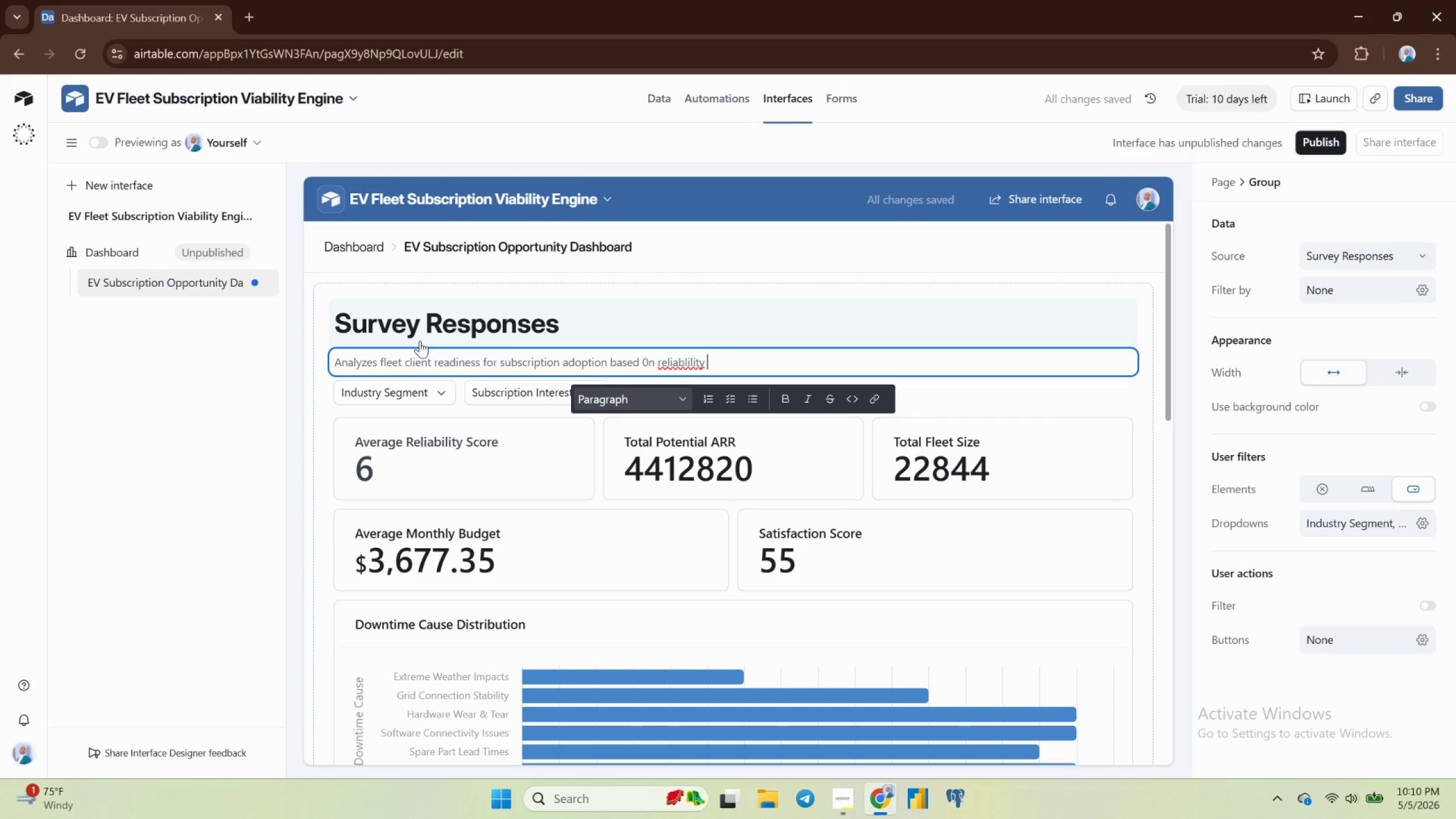 
left_click([684, 358])
 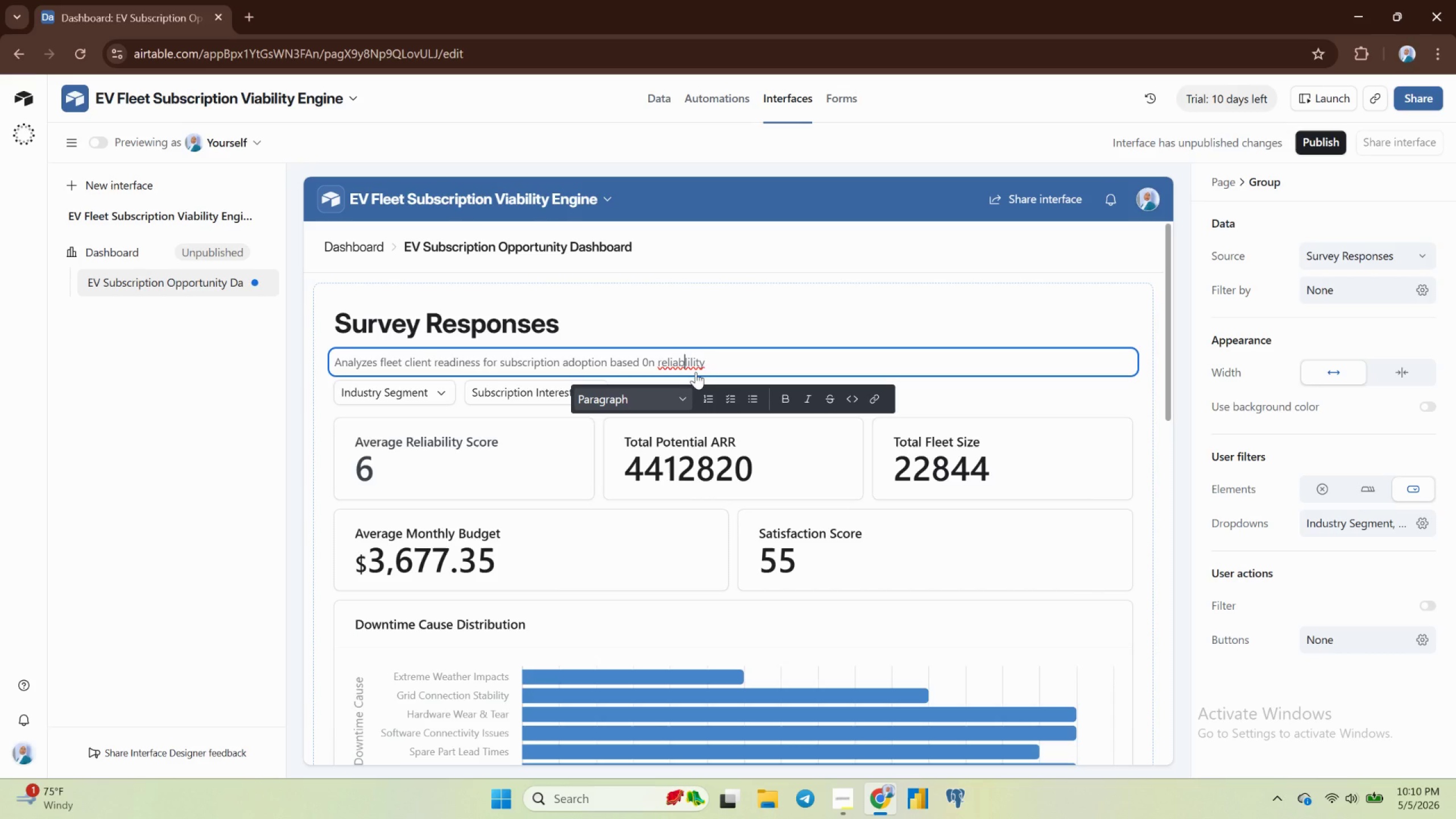 
key(I)
 